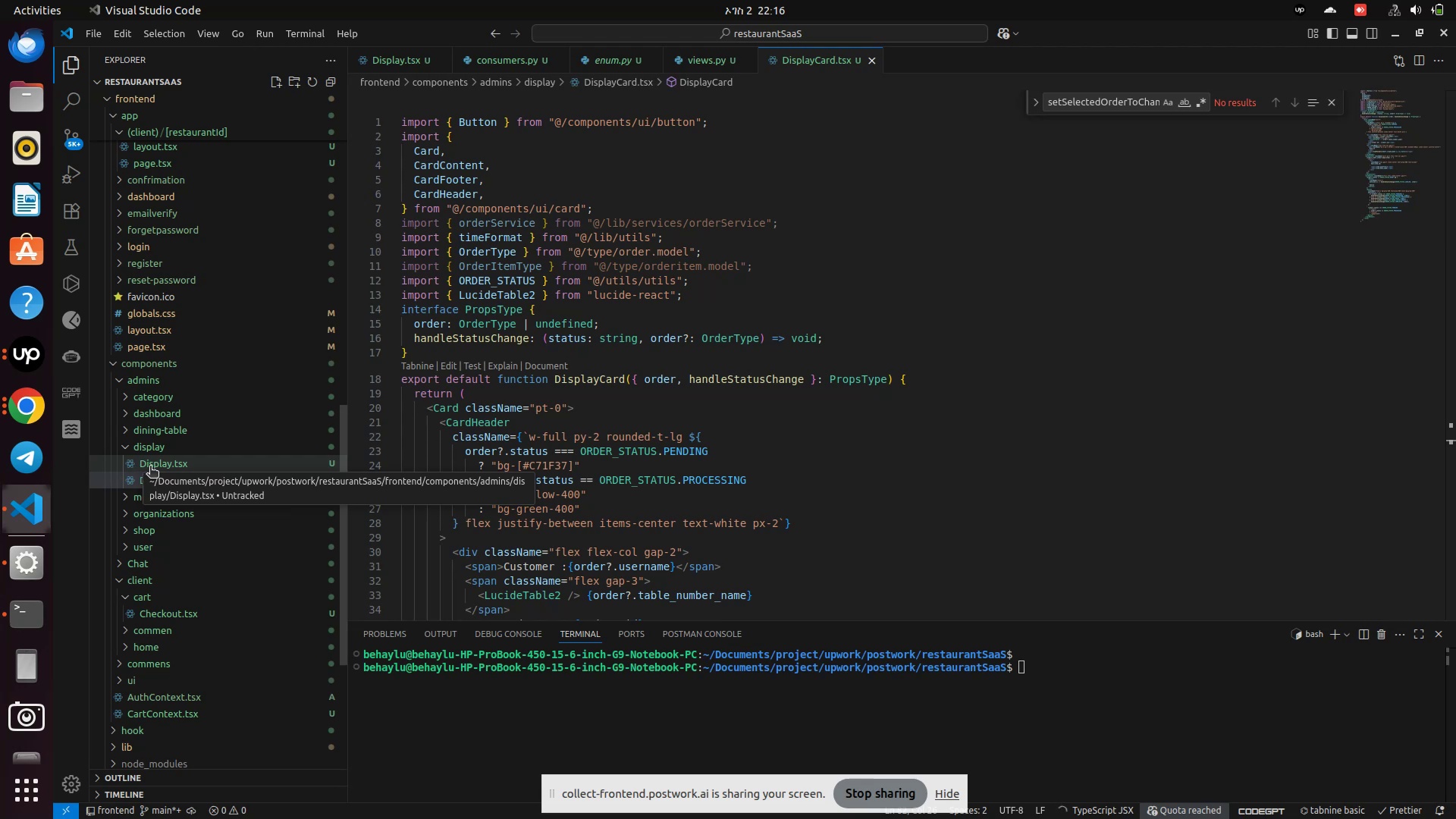 
wait(7.58)
 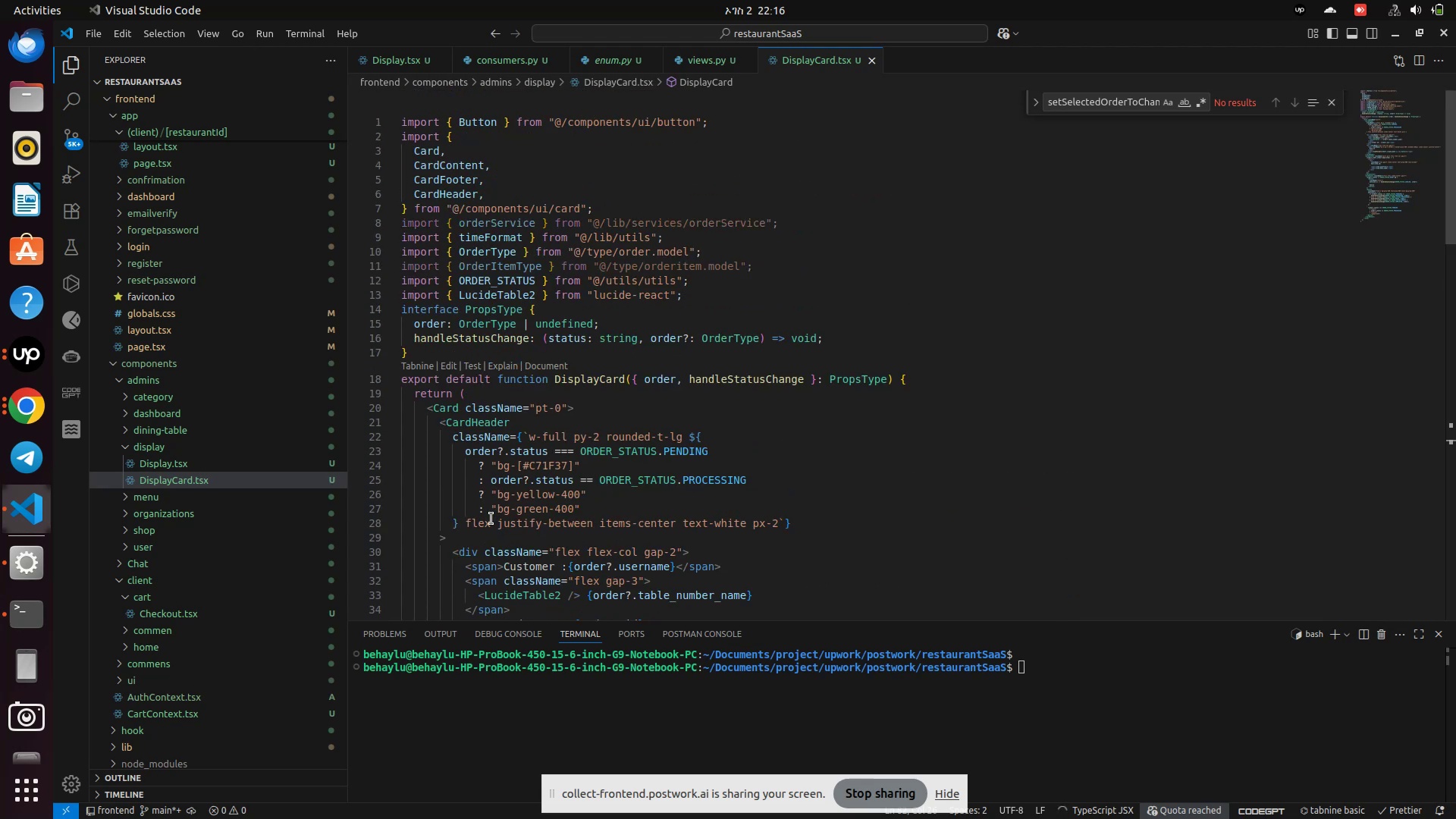 
left_click([157, 470])
 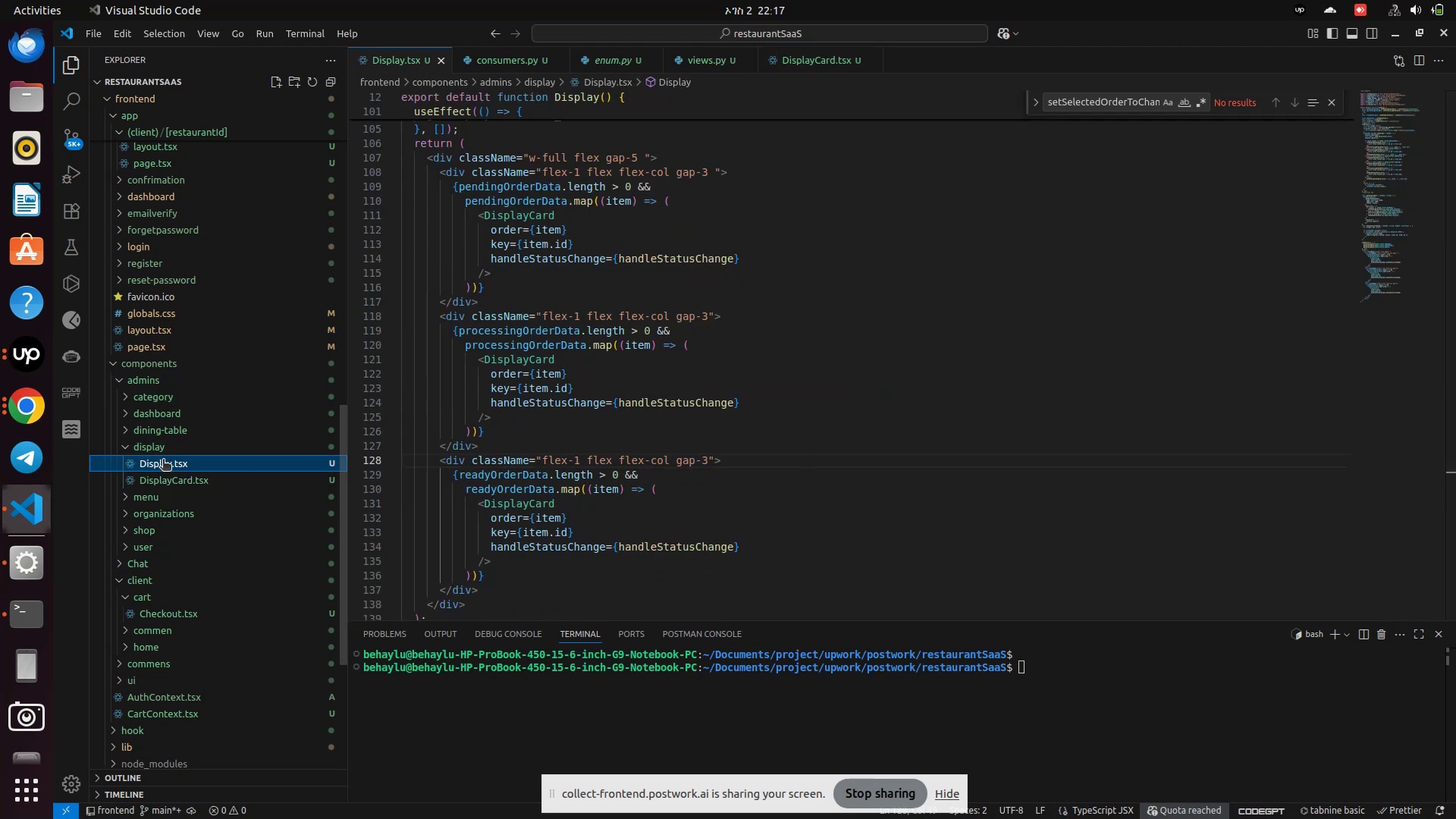 
wait(8.39)
 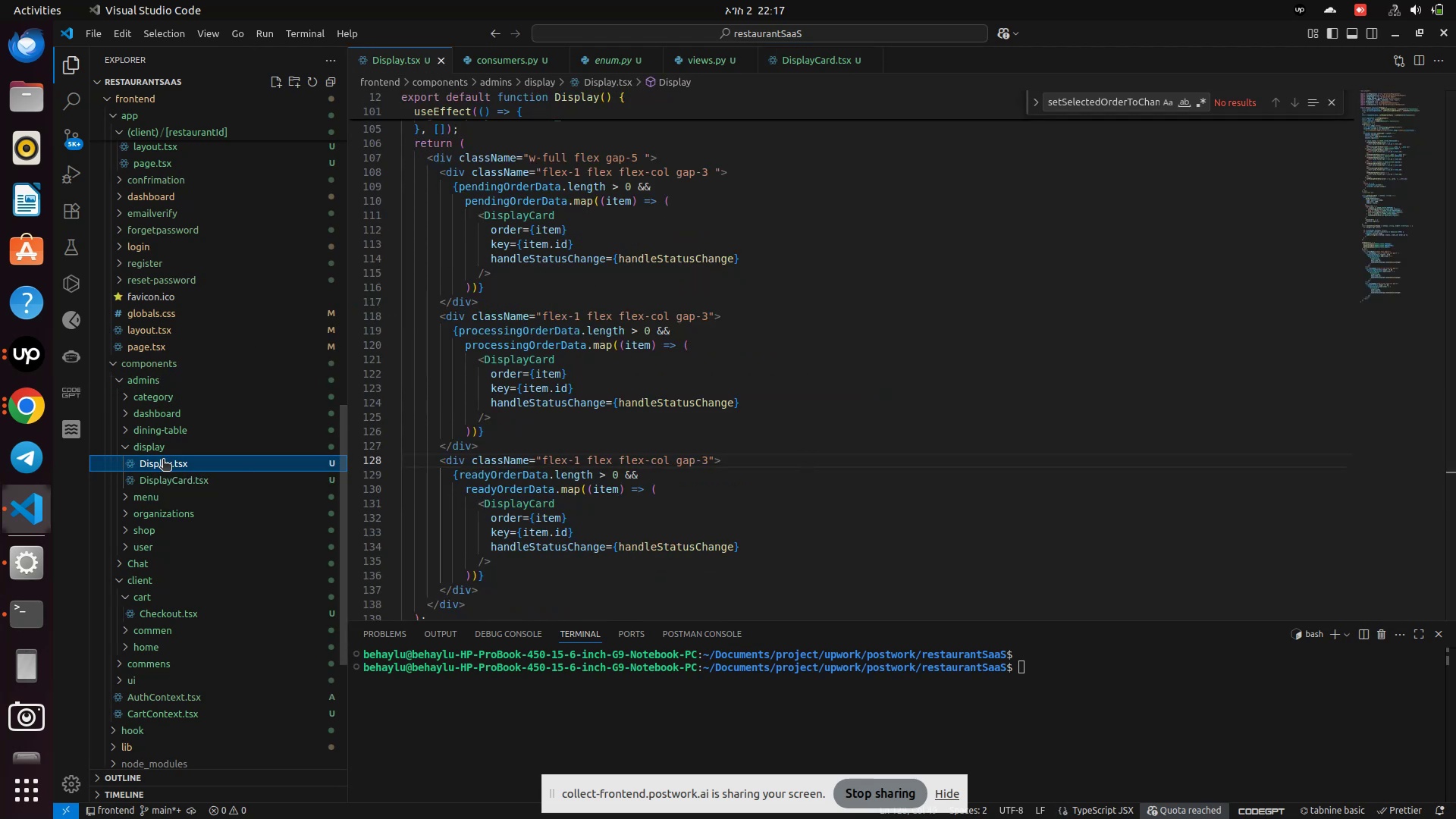 
left_click([120, 588])
 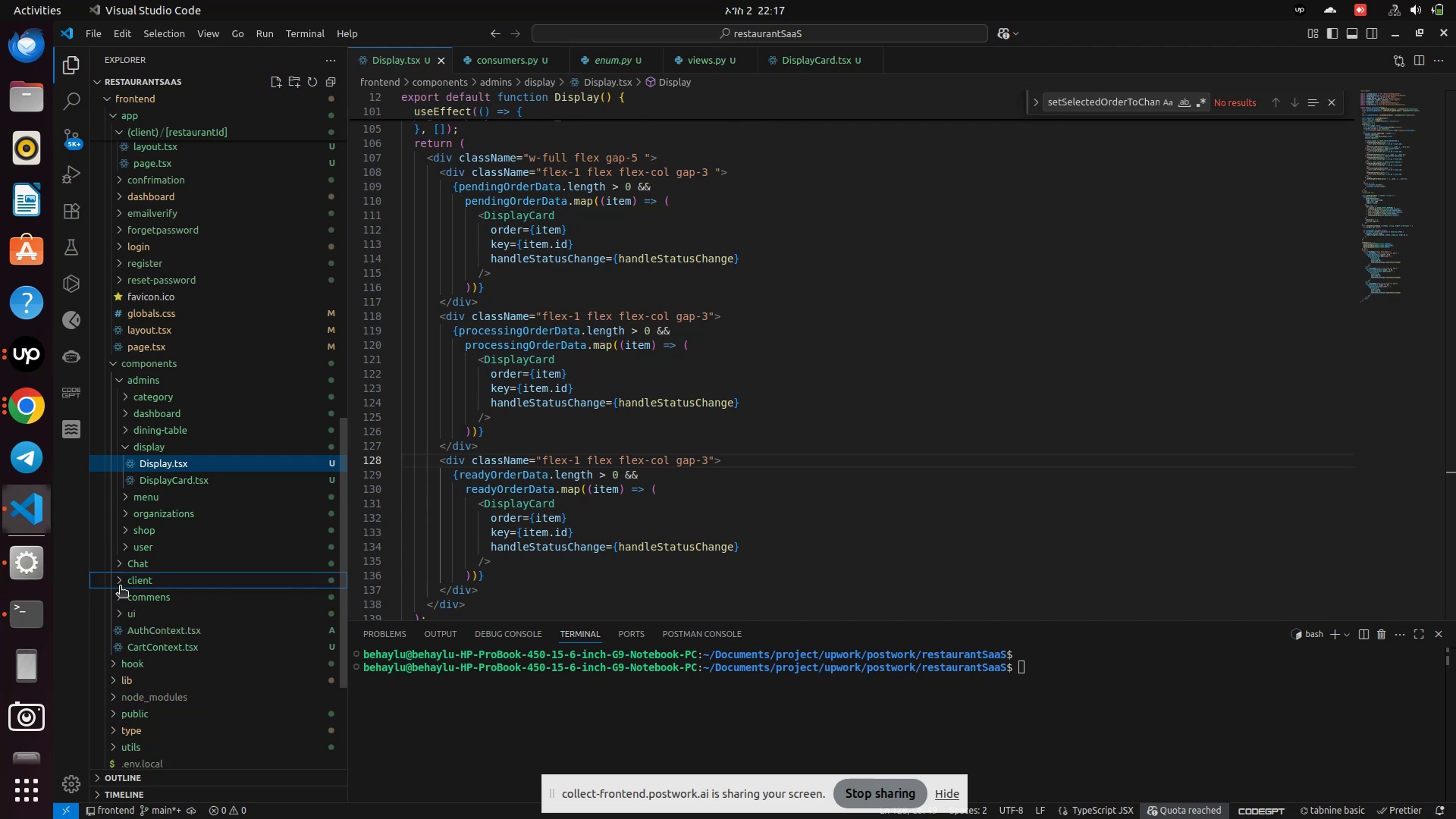 
mouse_move([130, 585])
 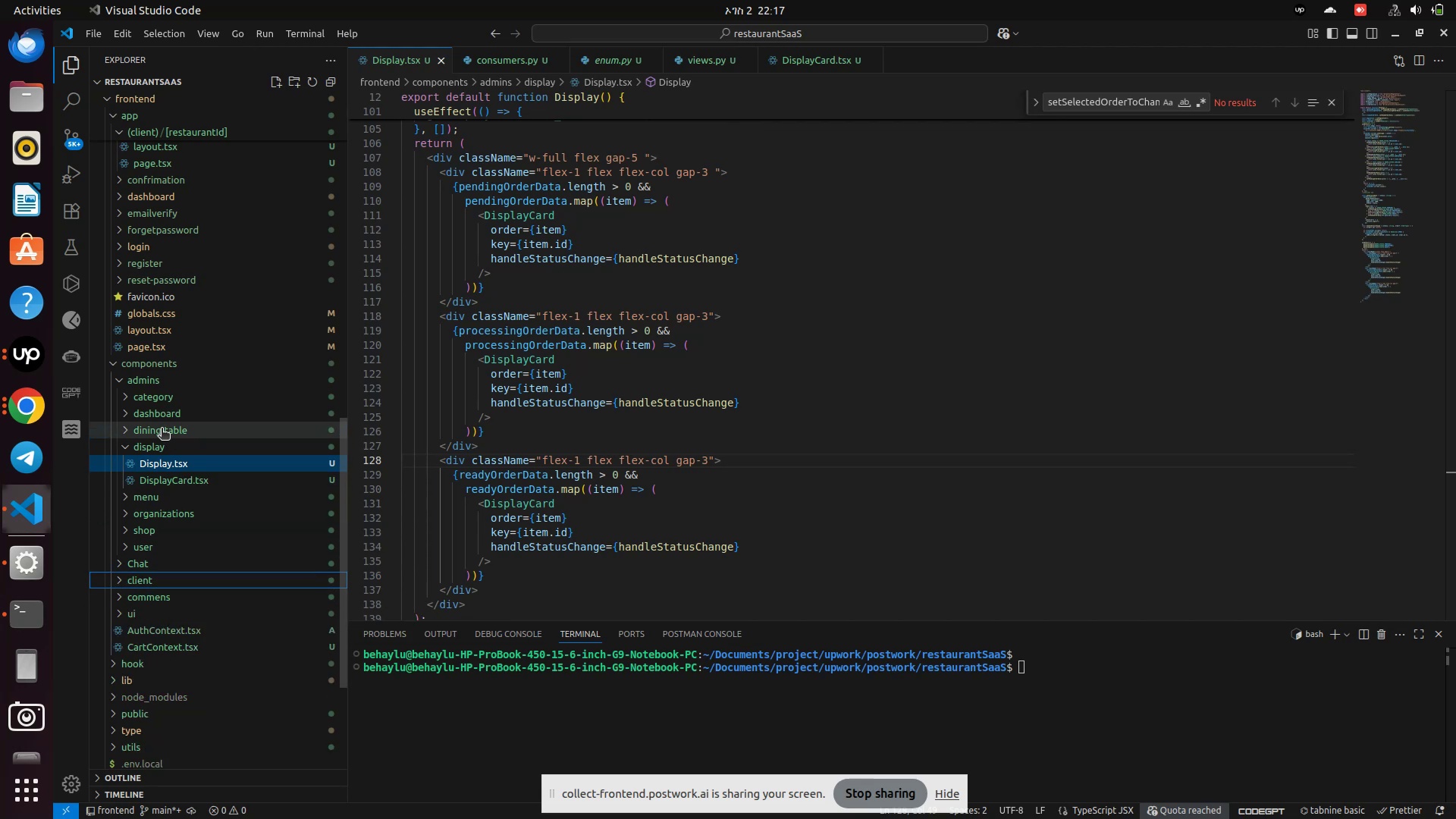 
mouse_move([127, 420])
 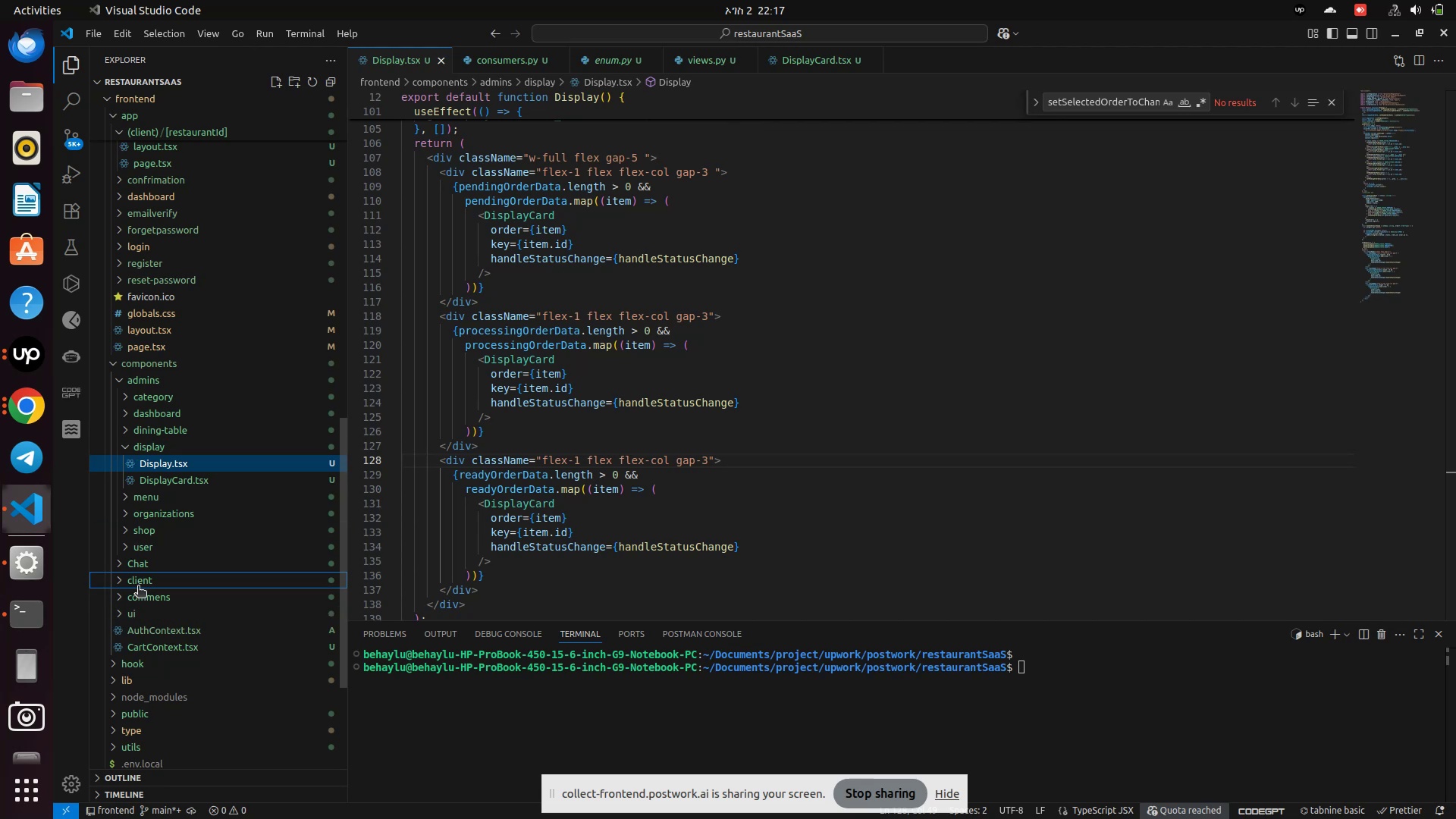 
left_click([138, 587])
 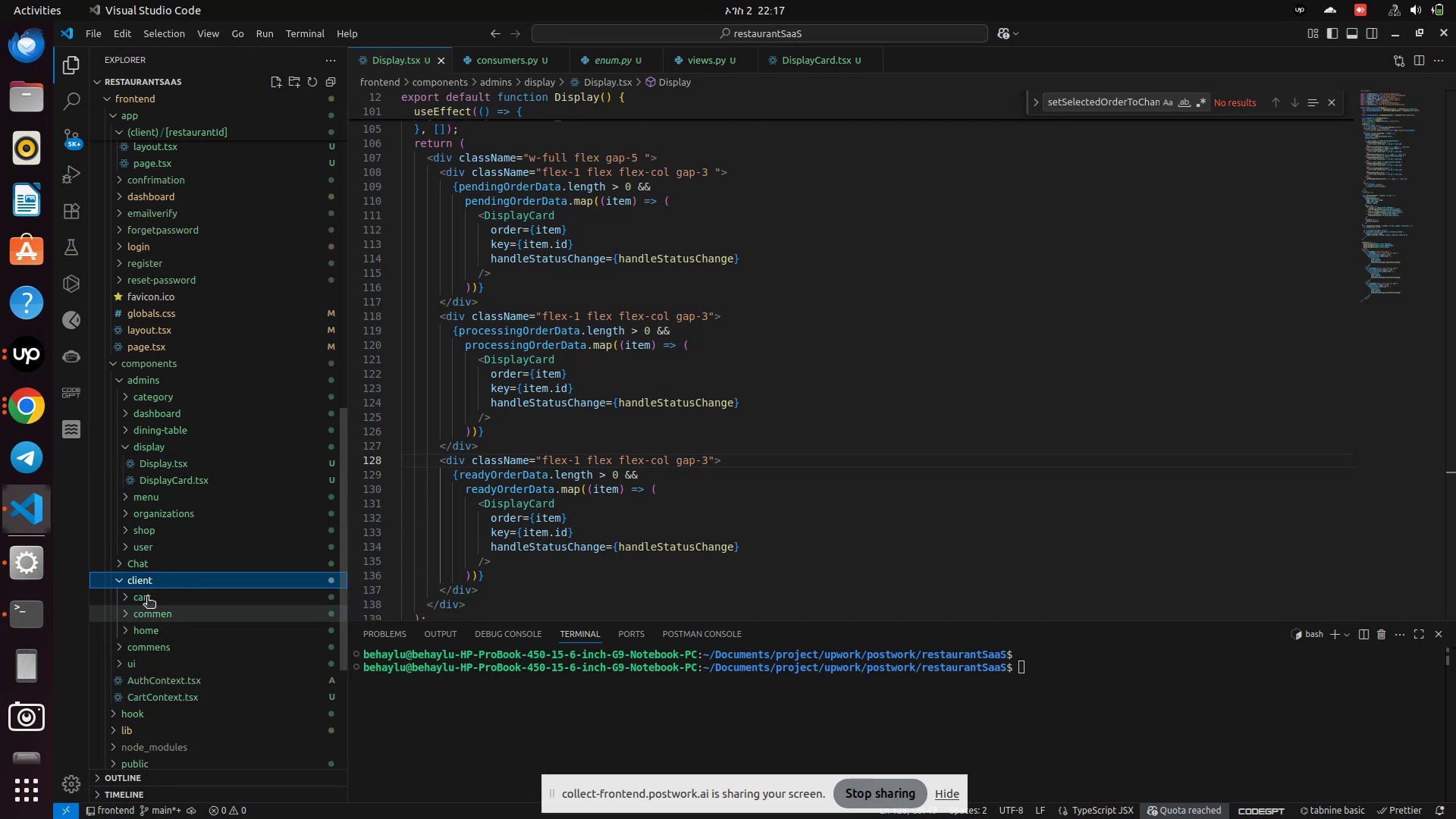 
left_click([140, 576])
 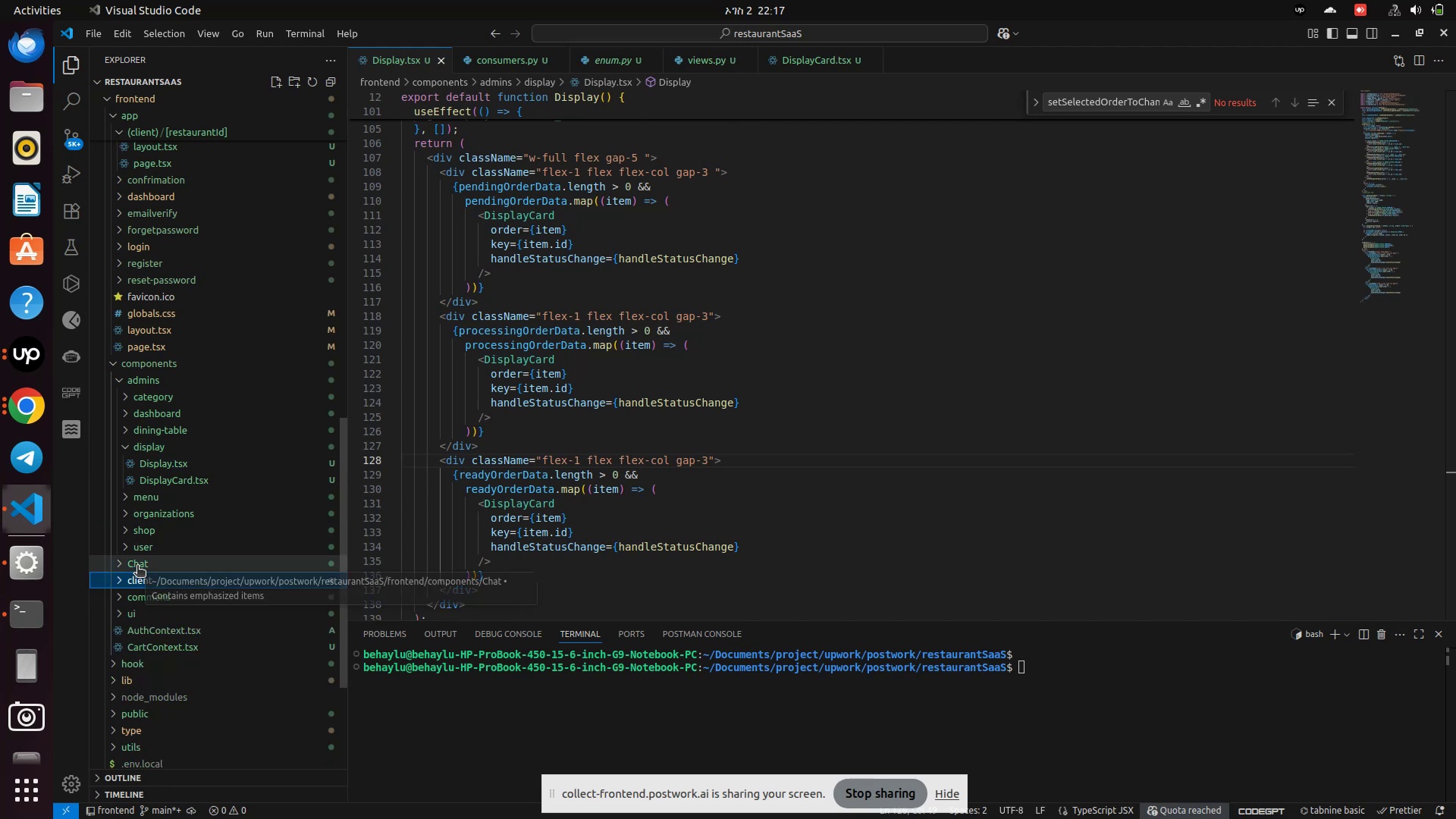 
left_click([137, 566])
 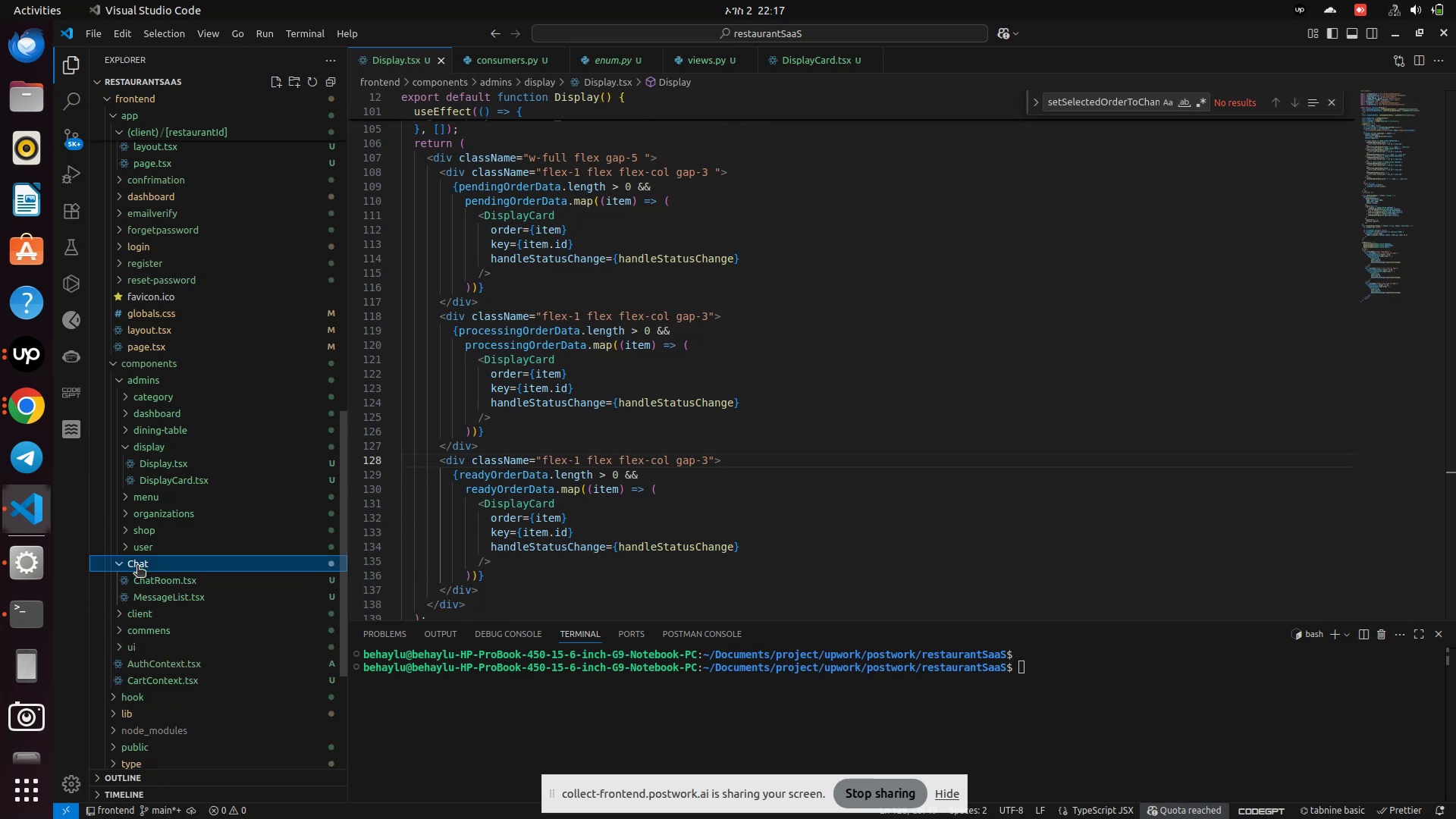 
left_click([137, 566])
 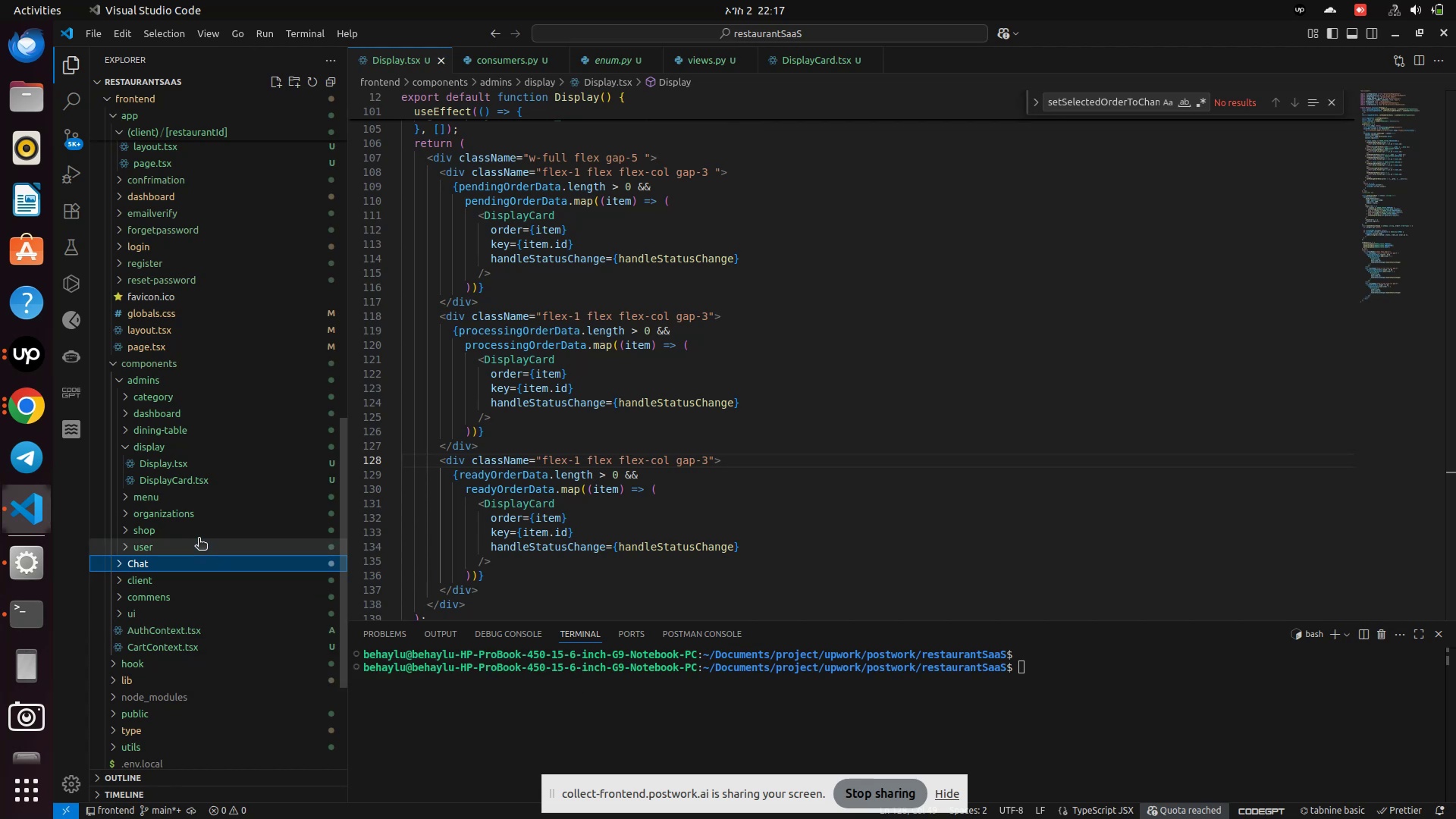 
wait(9.18)
 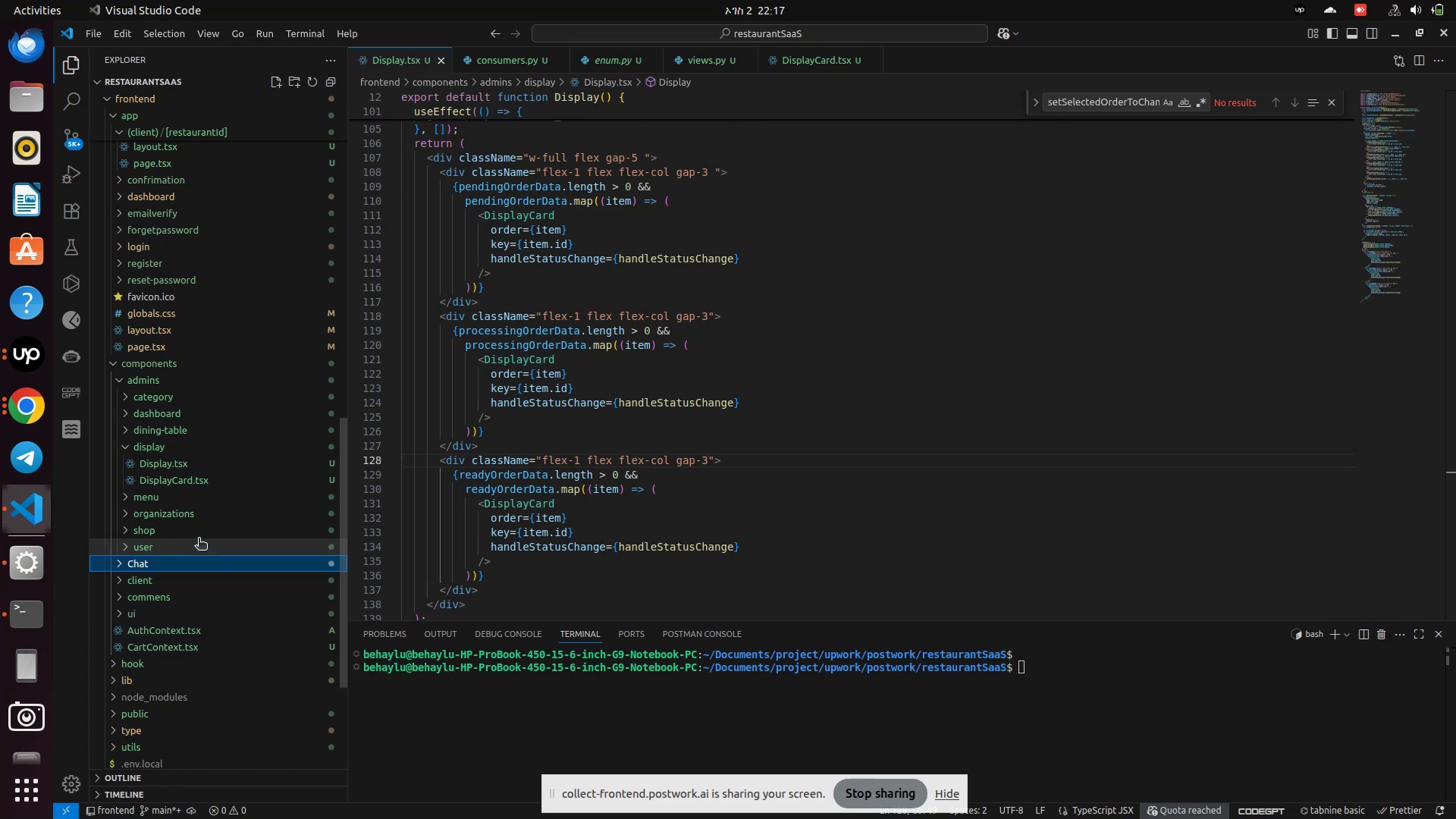 
left_click([142, 581])
 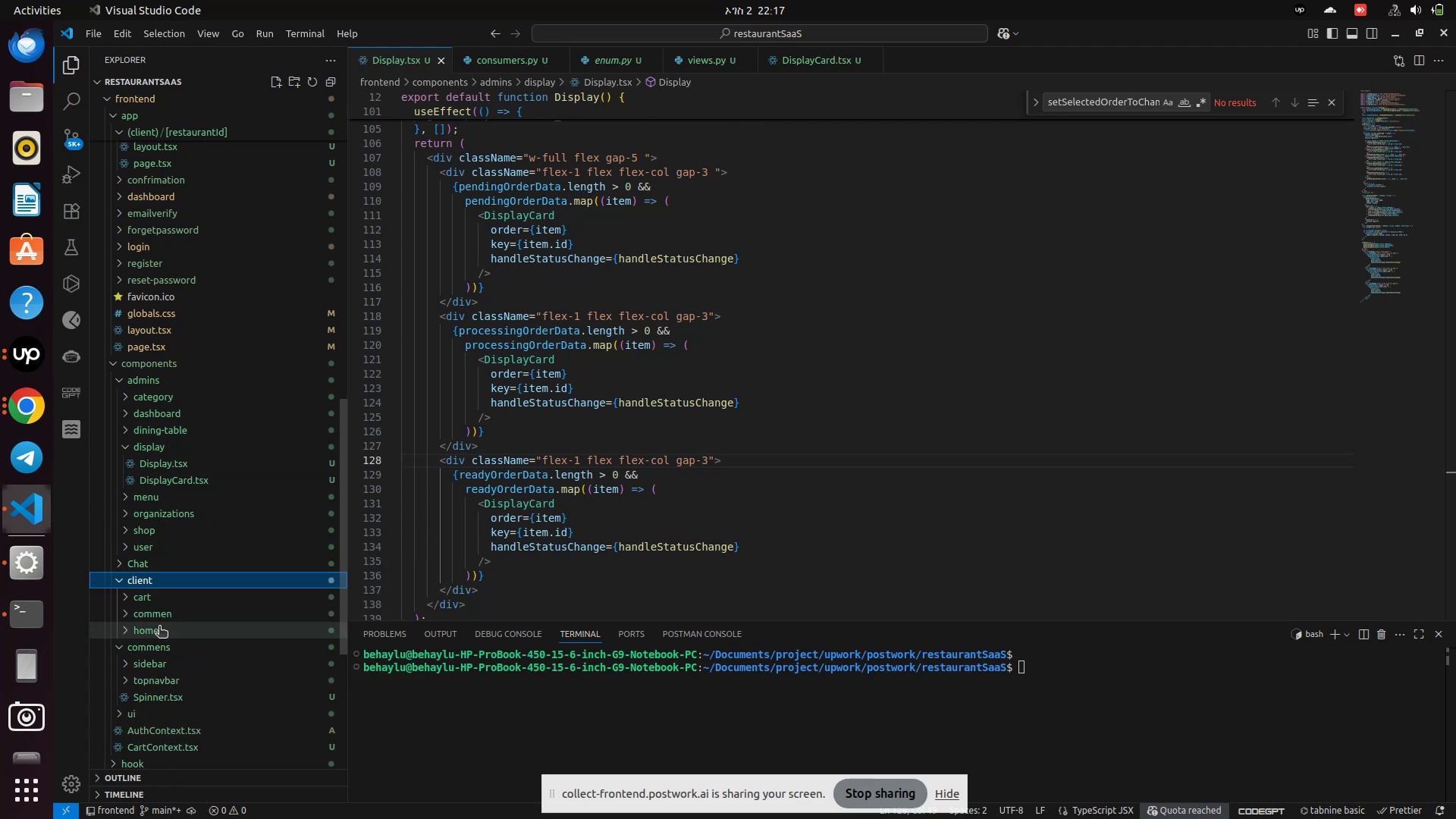 
left_click([151, 600])
 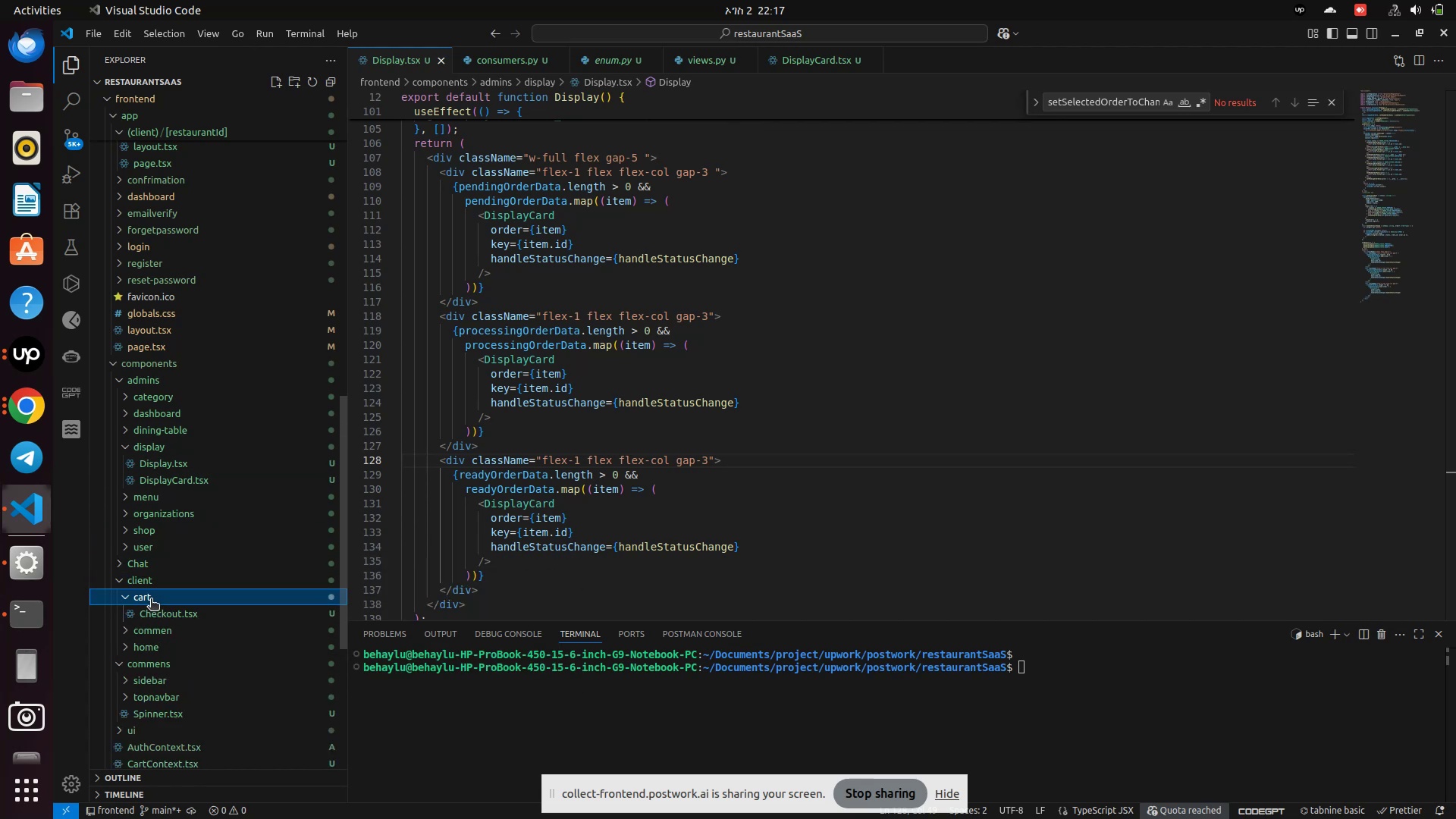 
left_click([151, 600])
 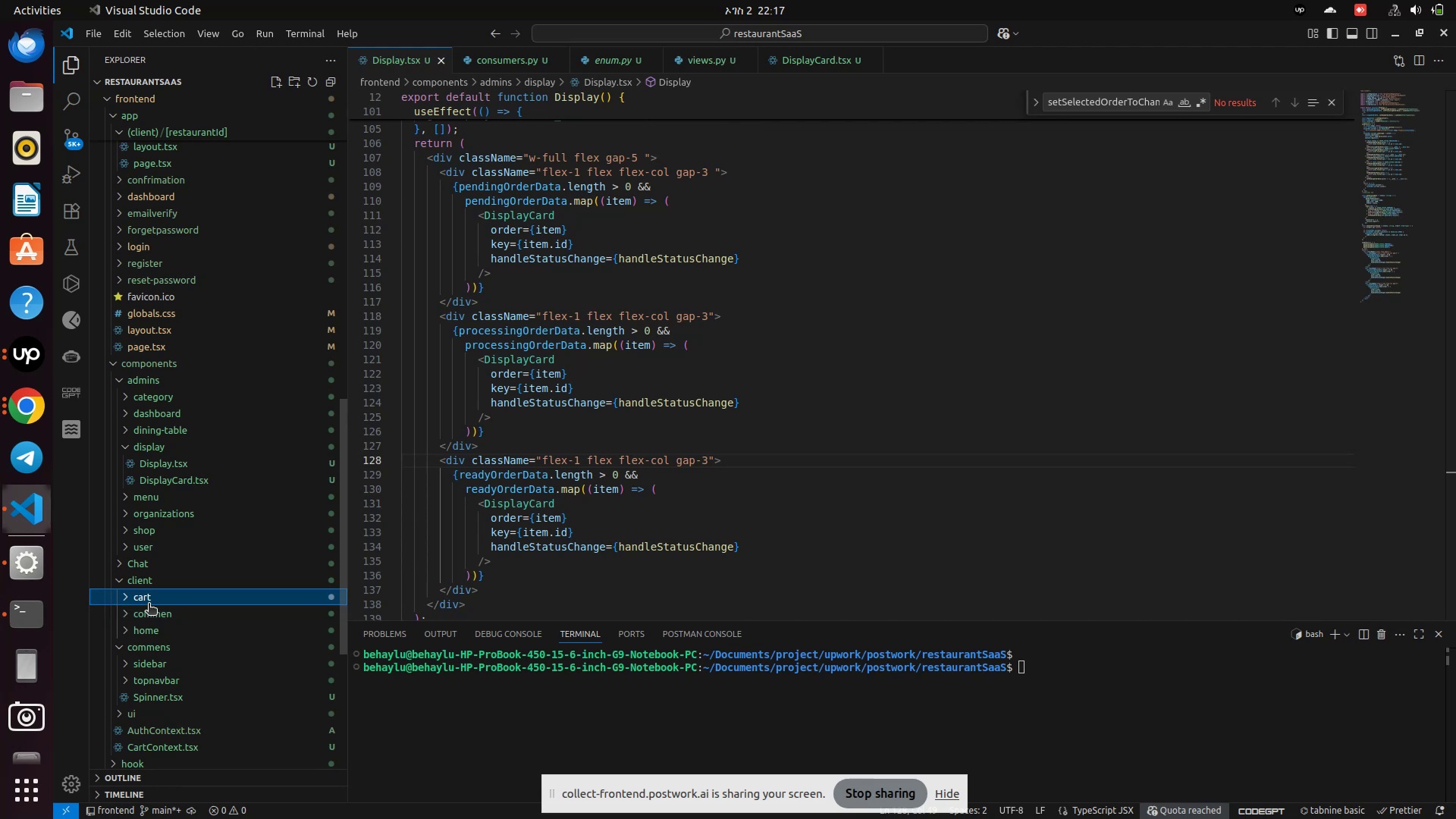 
left_click([149, 604])
 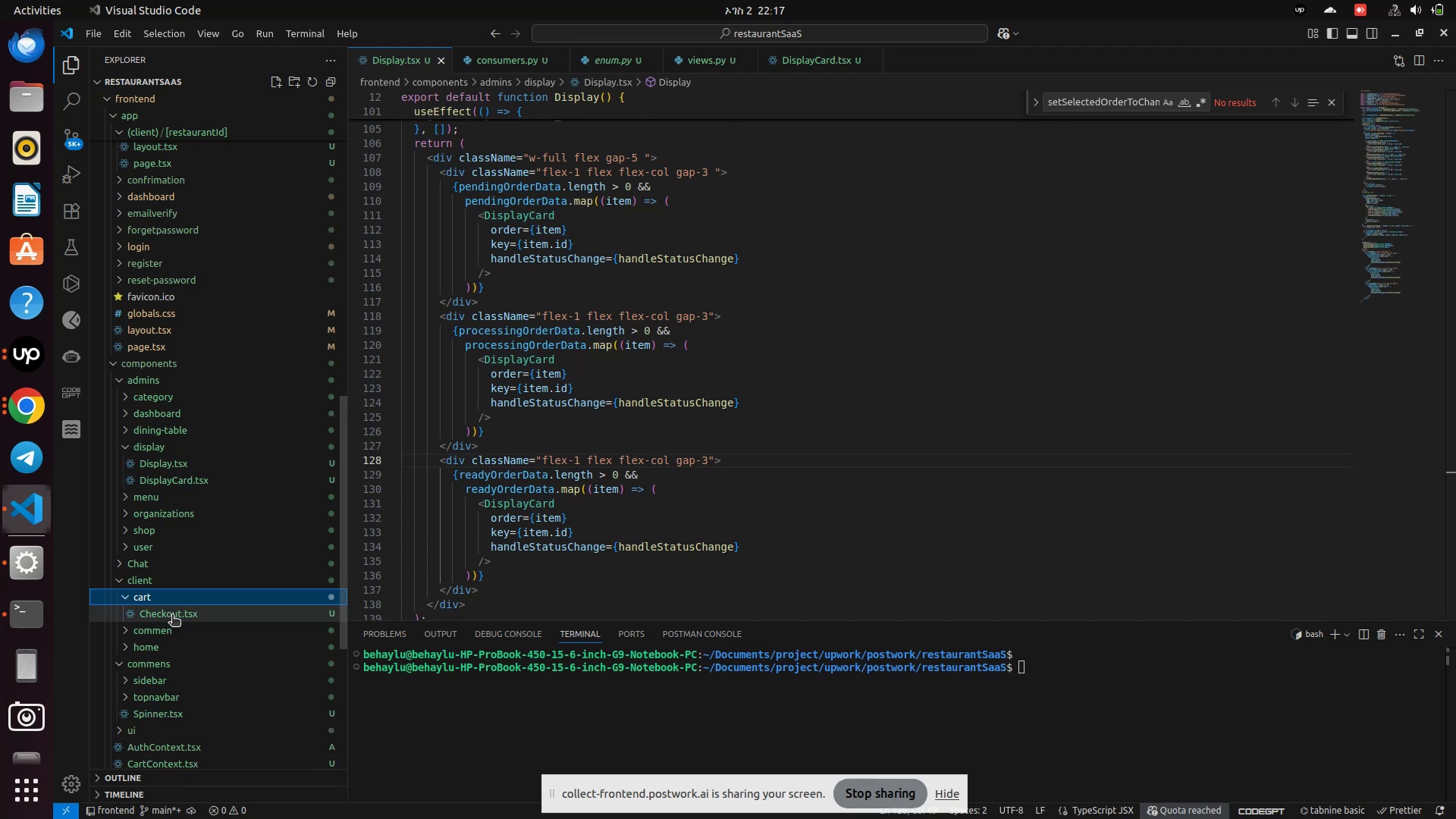 
left_click_drag(start_coordinate=[172, 614], to_coordinate=[1455, 408])
 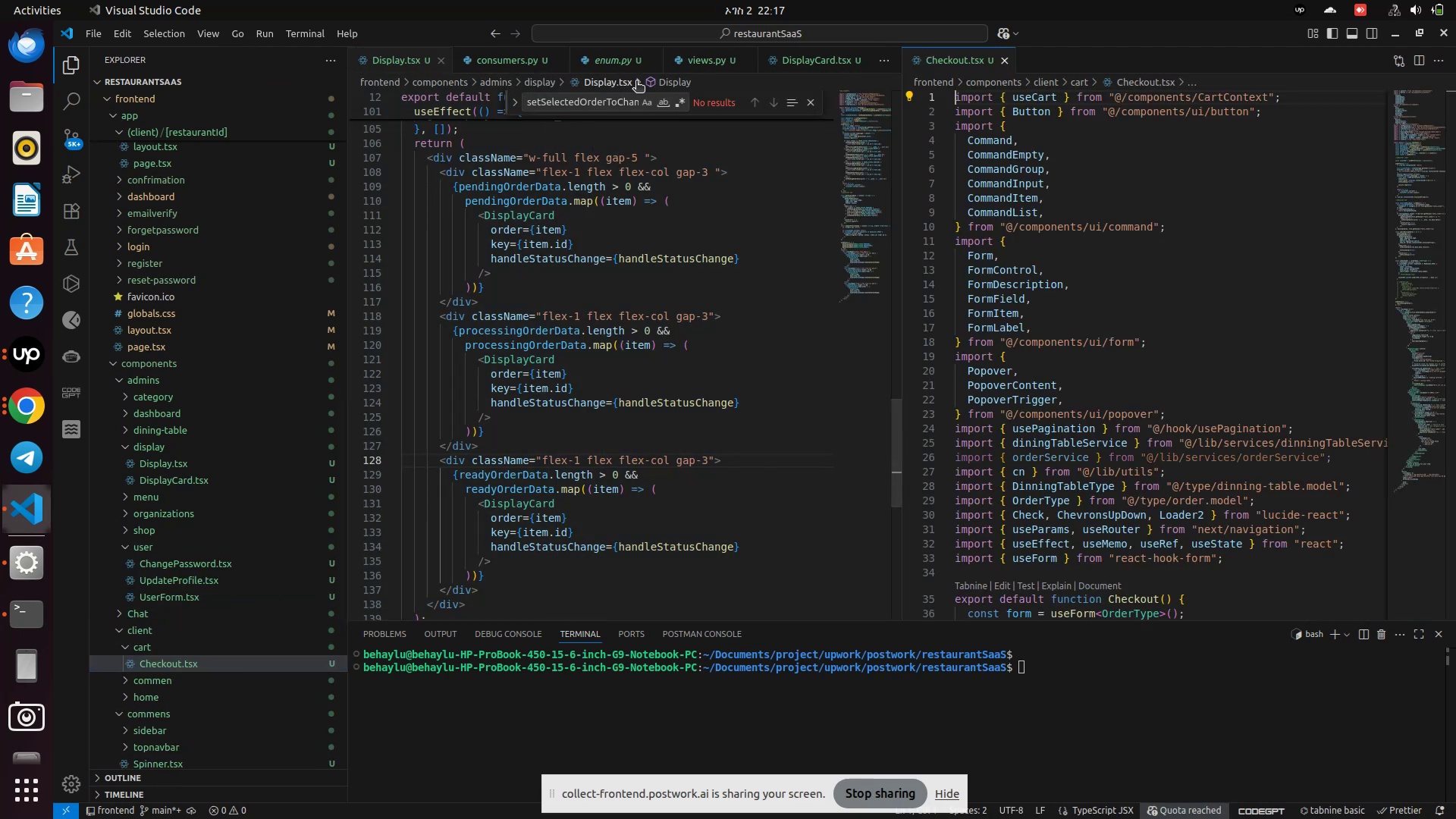 
left_click([649, 64])
 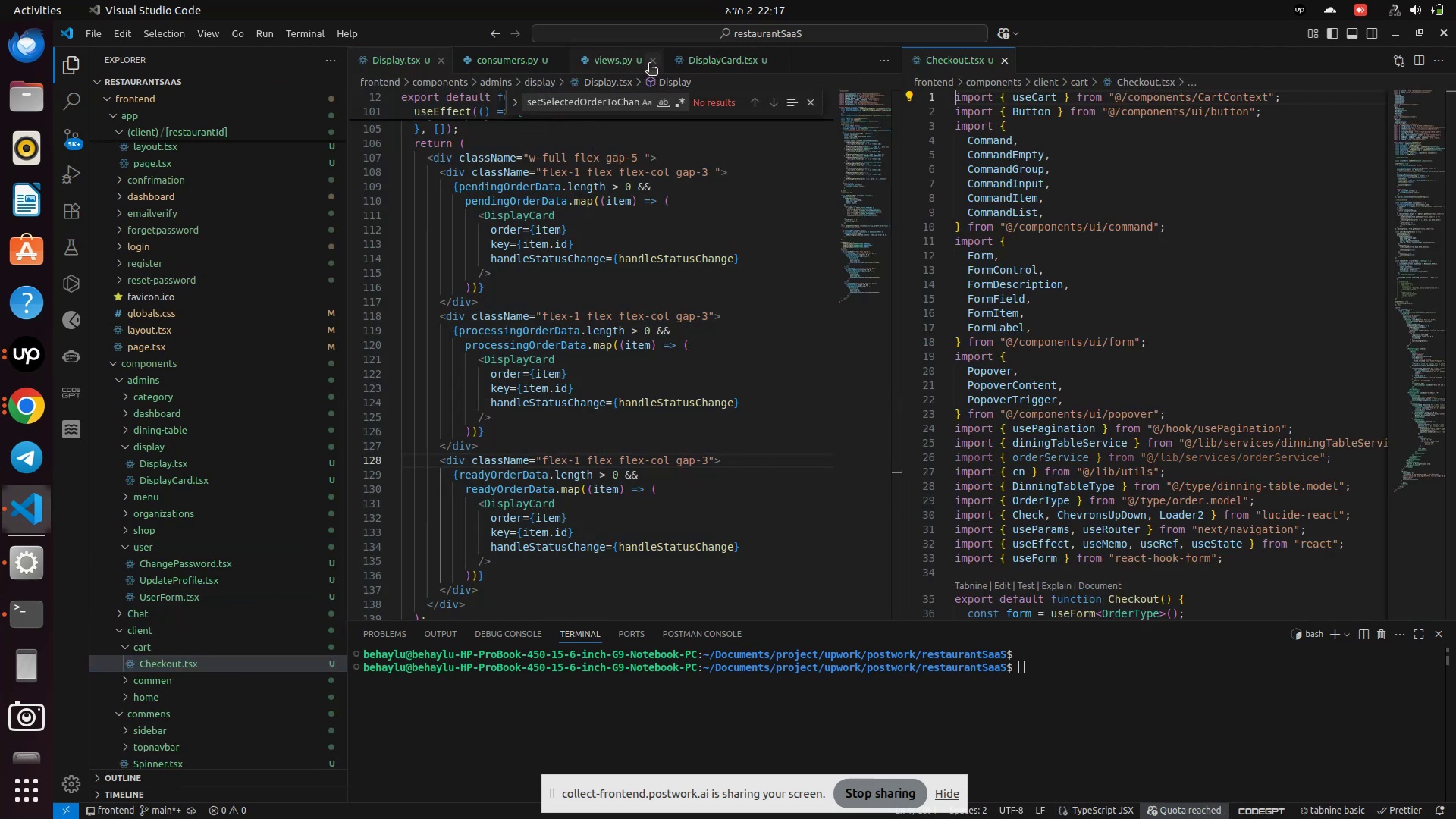 
left_click([649, 64])
 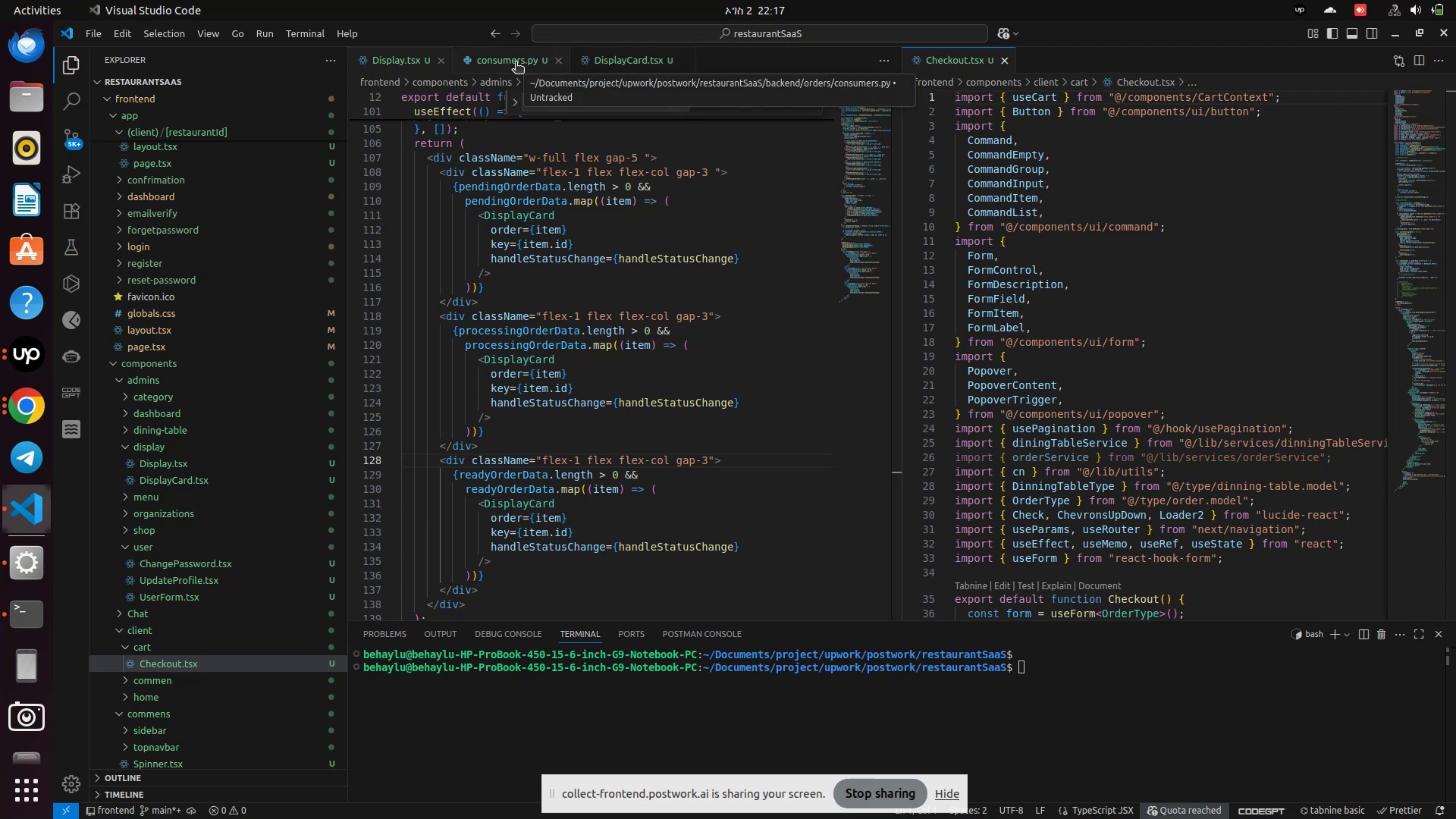 
left_click([562, 62])
 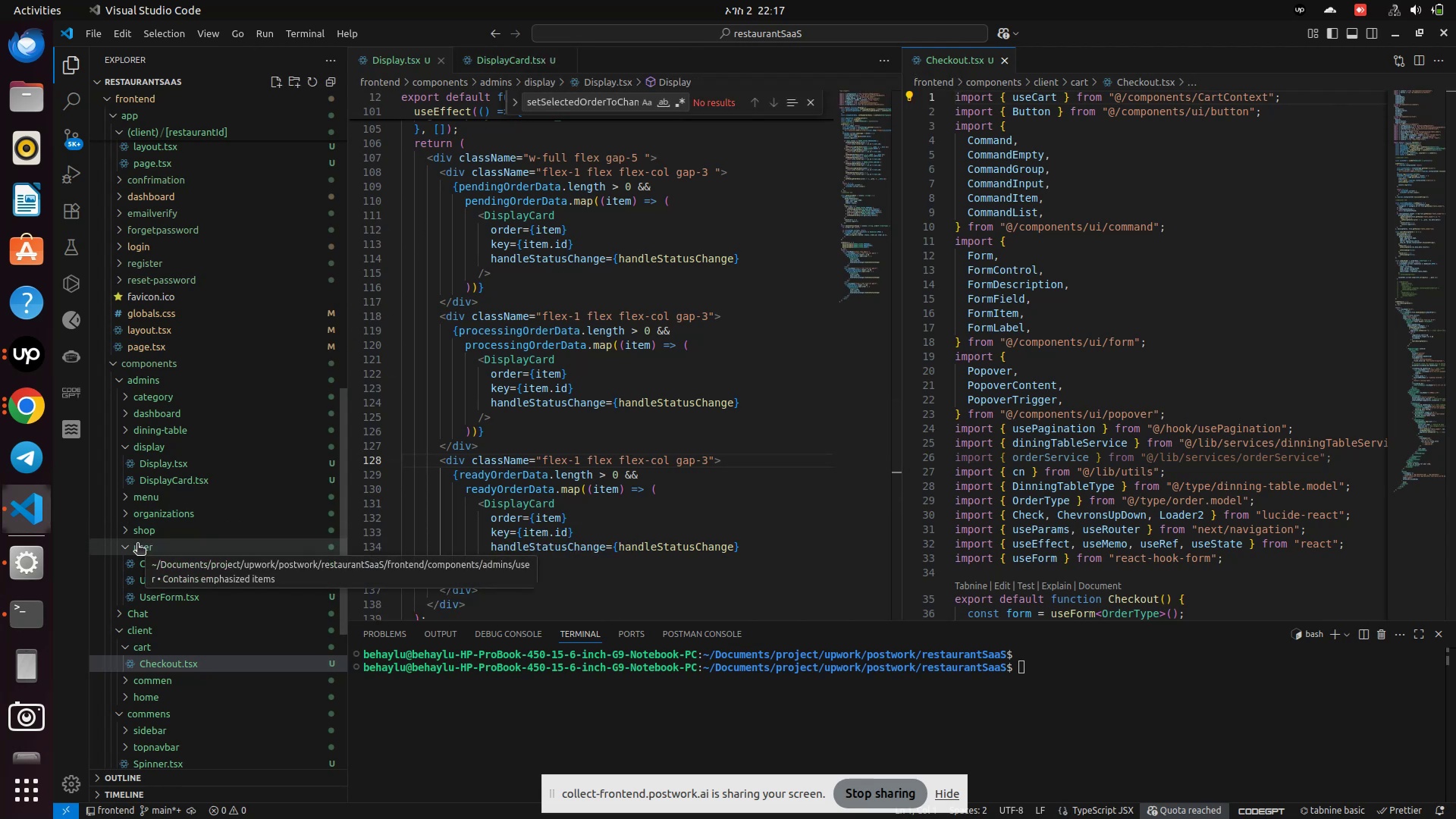 
wait(10.34)
 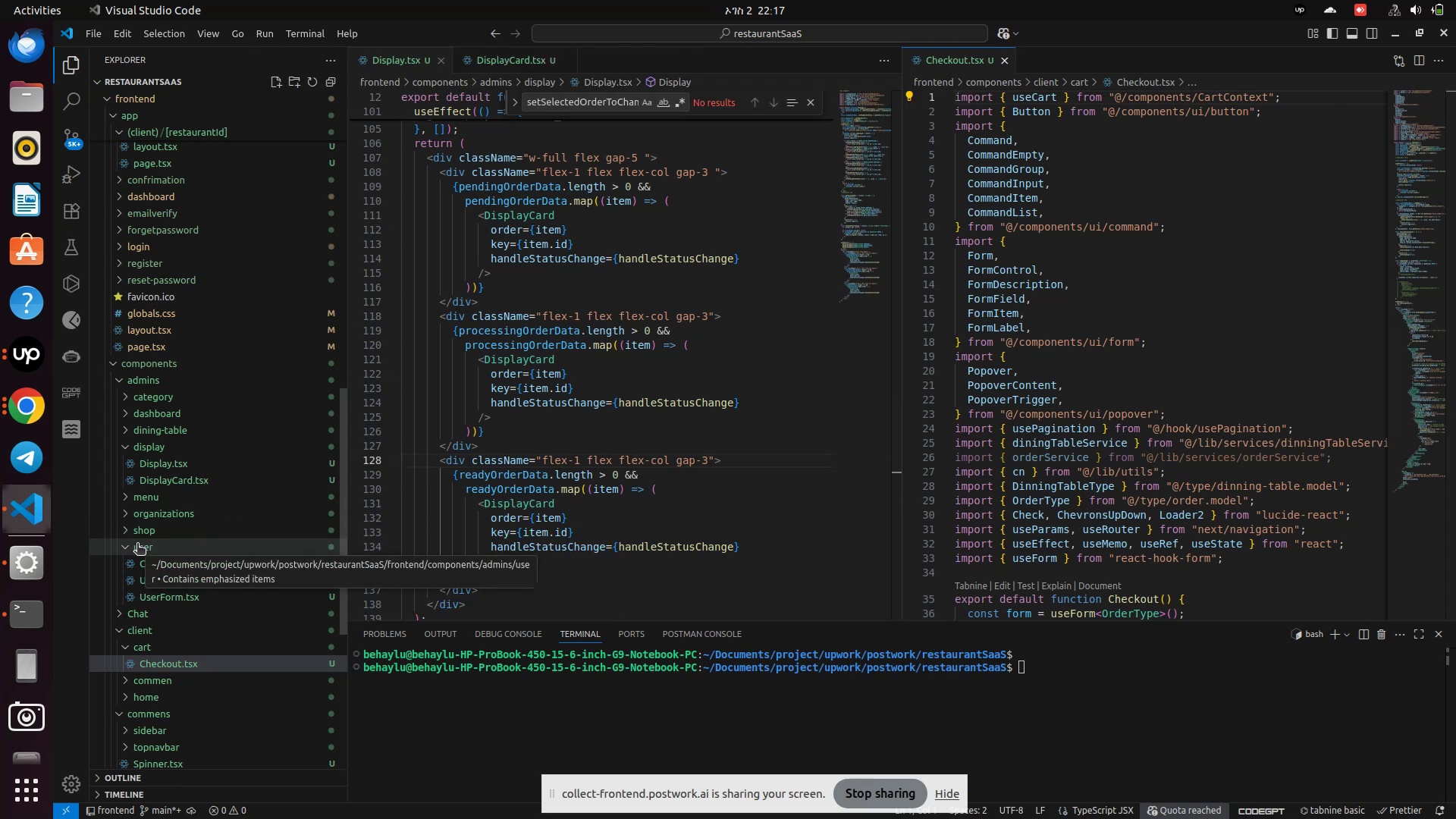 
scroll: coordinate [148, 416], scroll_direction: up, amount: 4.0
 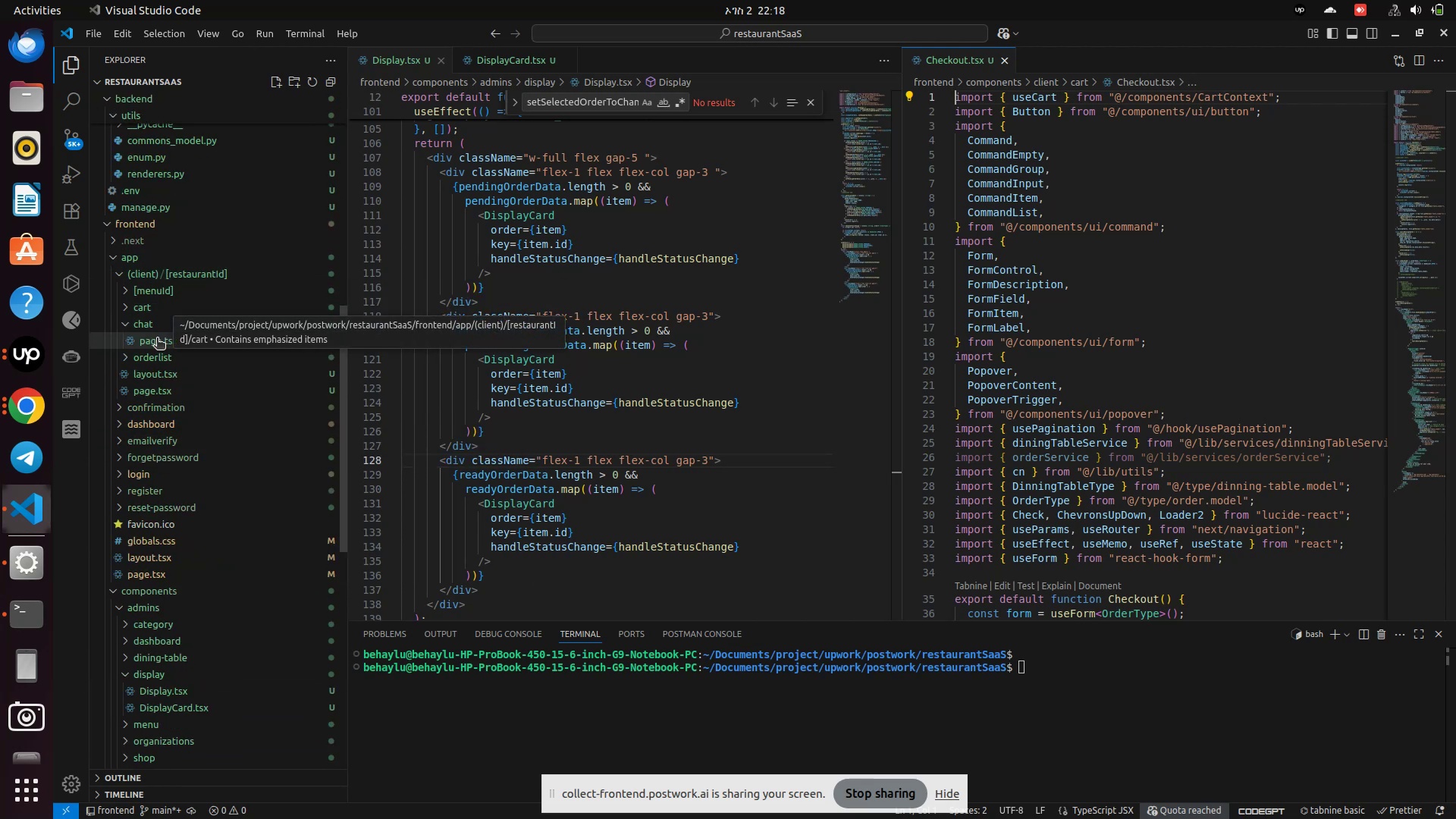 
left_click([125, 326])
 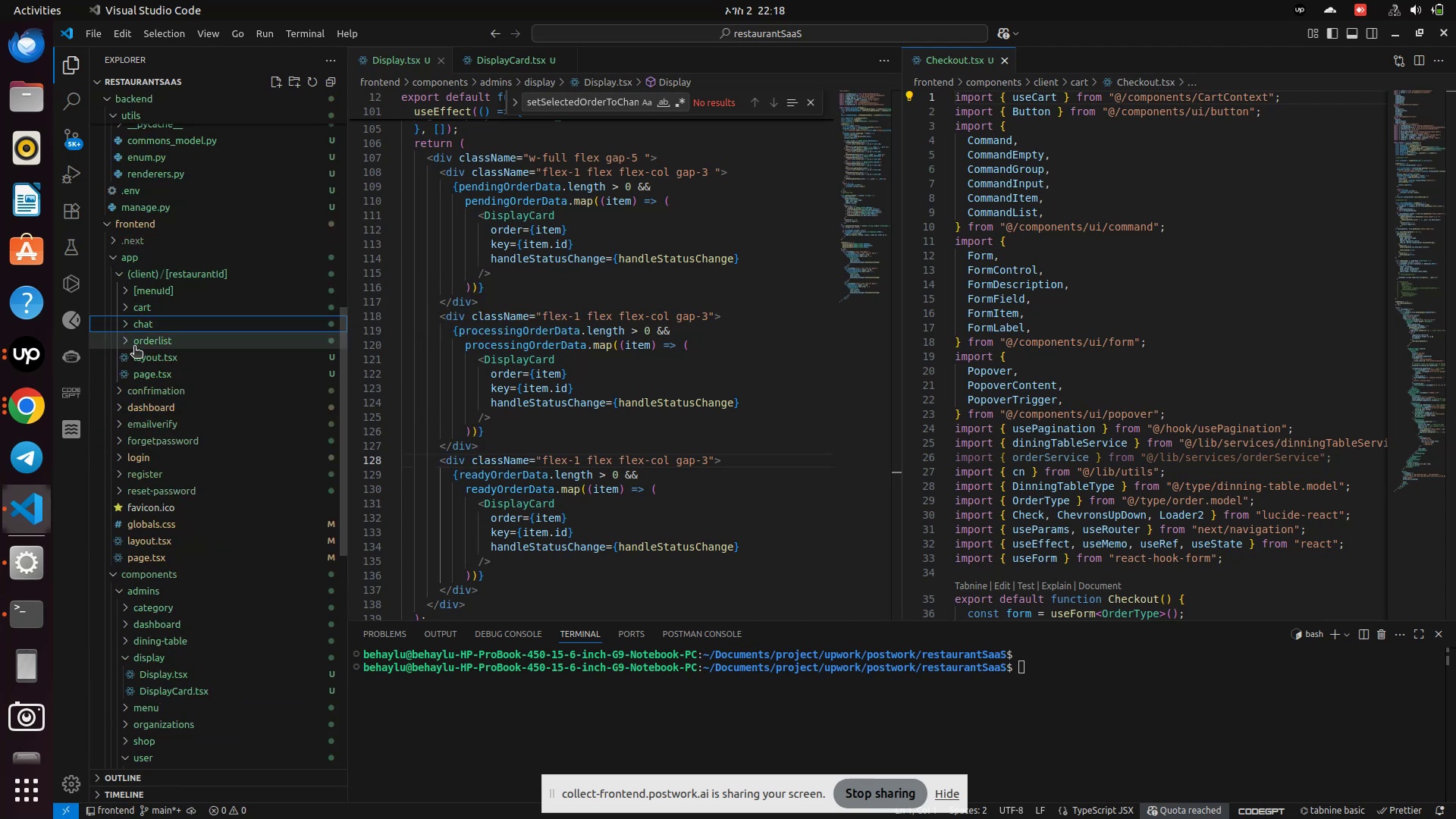 
left_click([134, 347])
 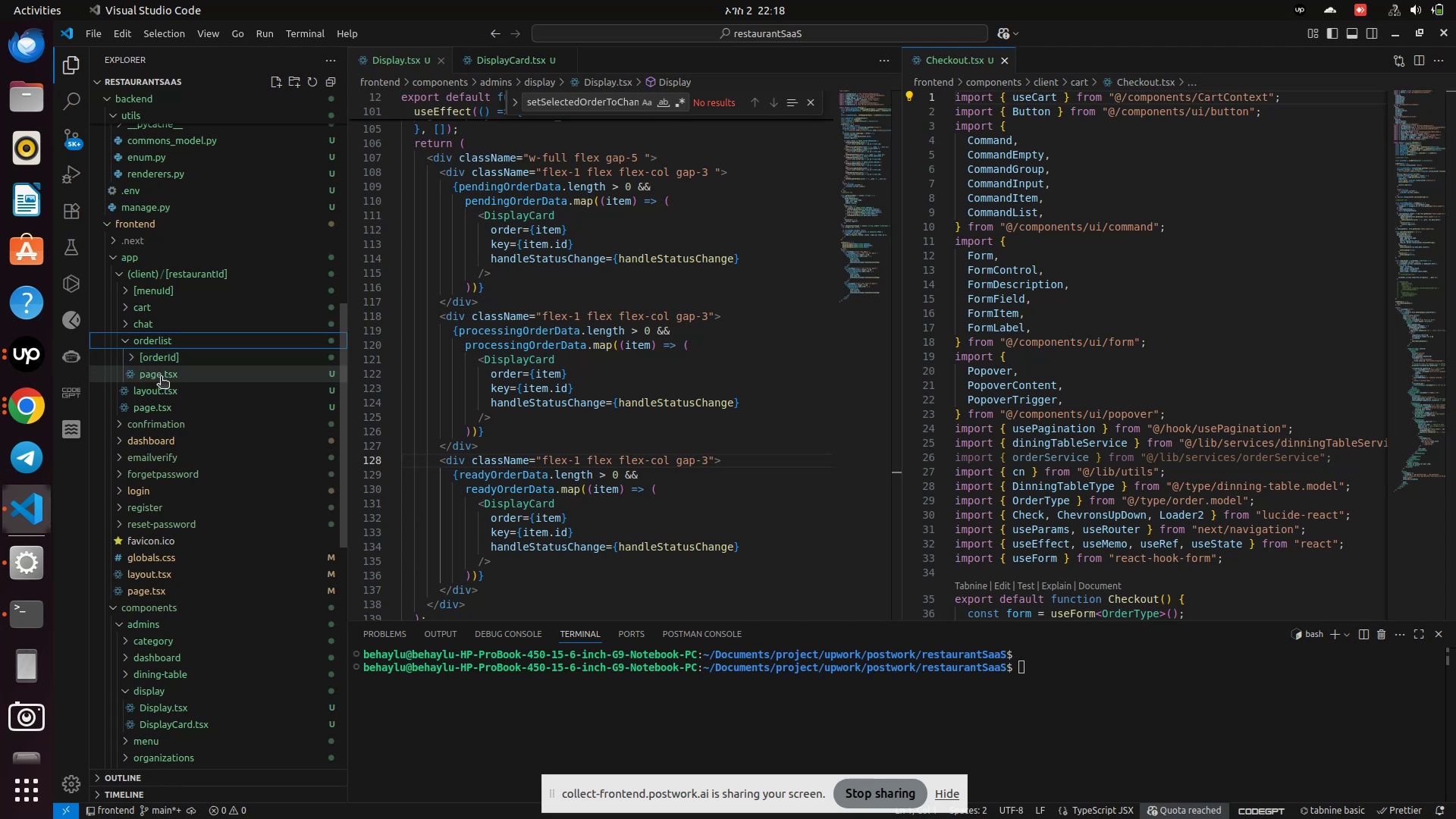 
left_click_drag(start_coordinate=[161, 378], to_coordinate=[553, 235])
 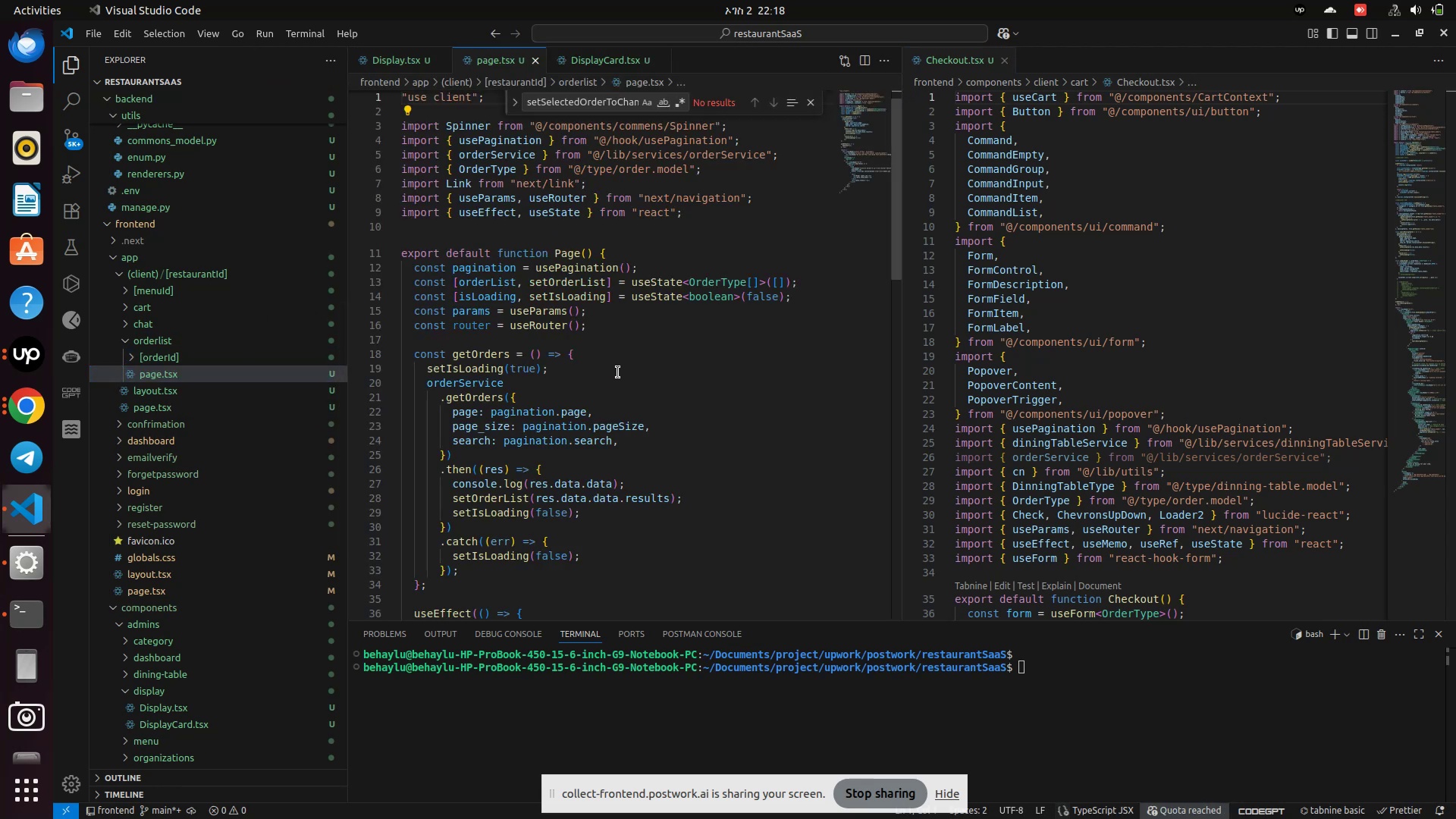 
scroll: coordinate [618, 372], scroll_direction: up, amount: 6.0
 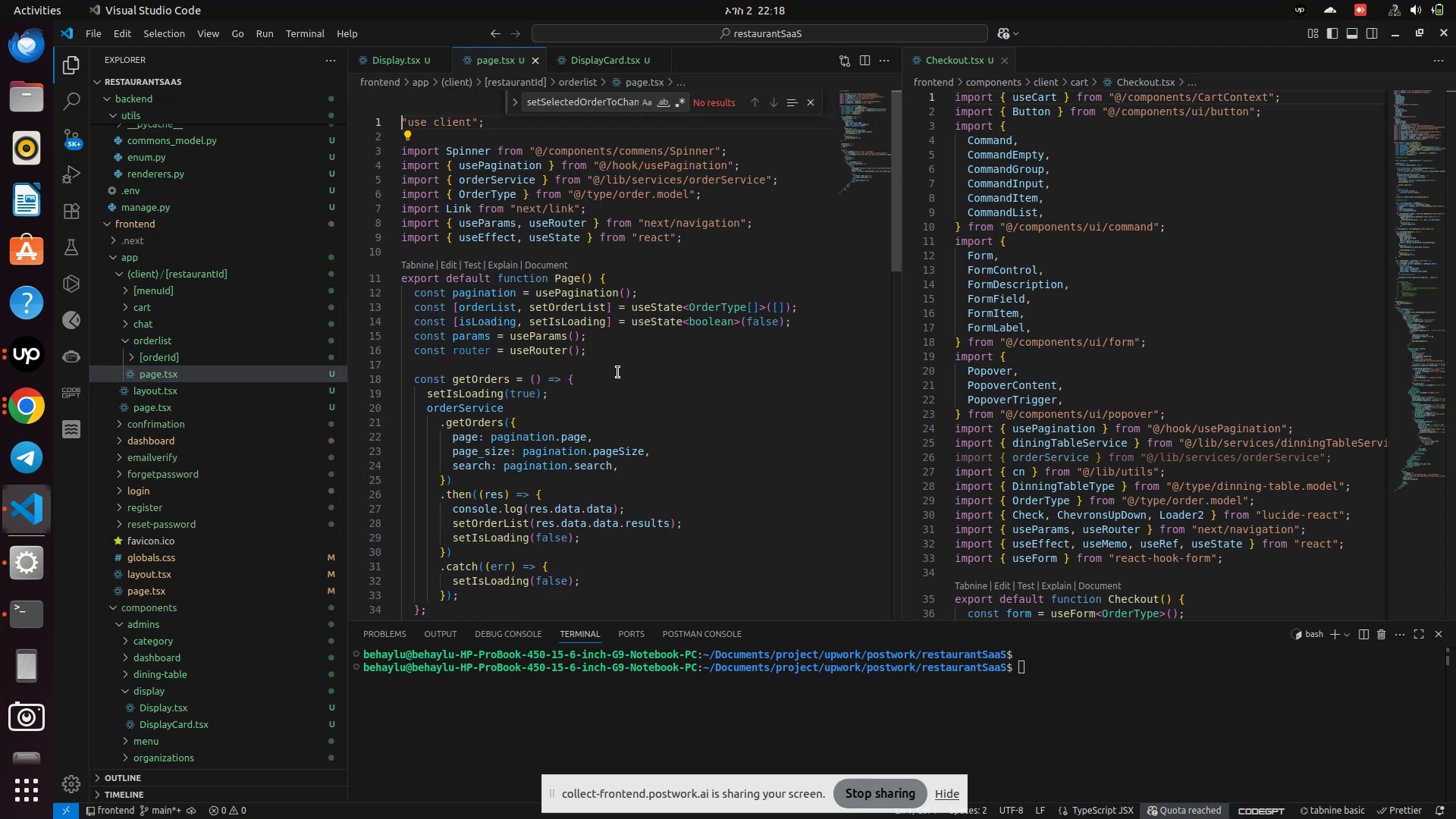 
scroll: coordinate [620, 372], scroll_direction: down, amount: 12.0
 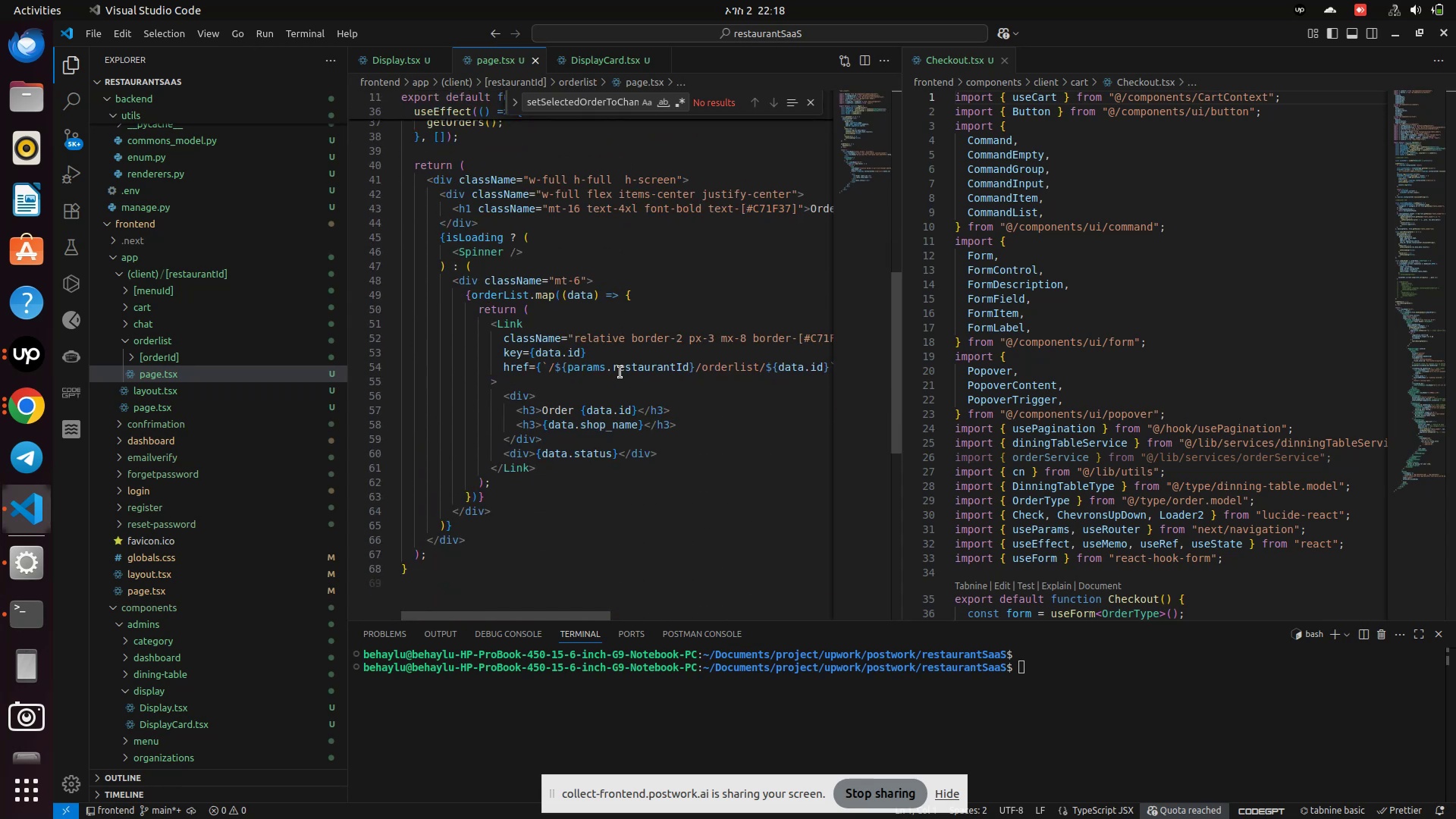 
scroll: coordinate [620, 372], scroll_direction: up, amount: 18.0
 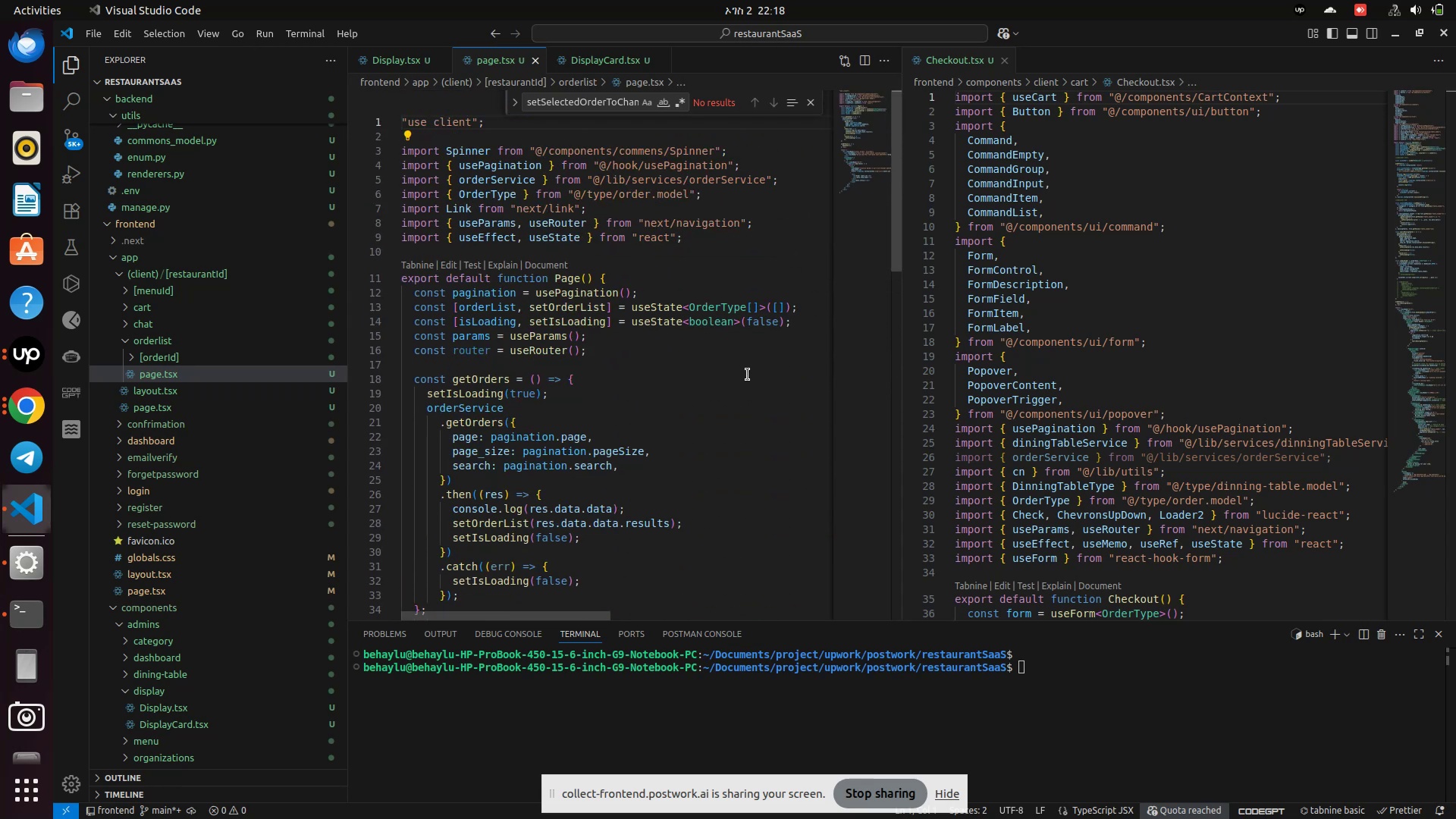 
scroll: coordinate [1130, 398], scroll_direction: down, amount: 11.0
 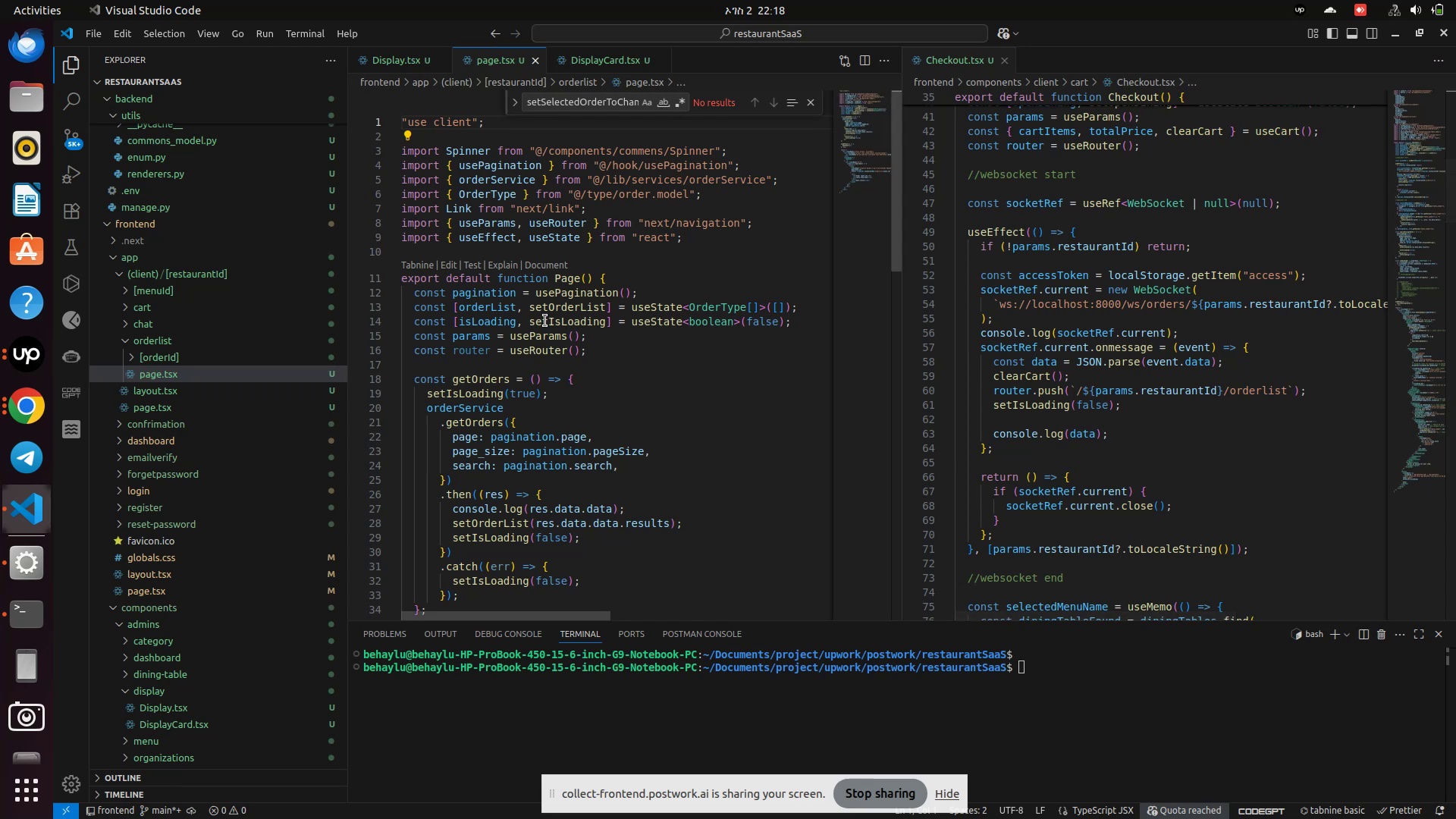 
left_click([485, 372])
 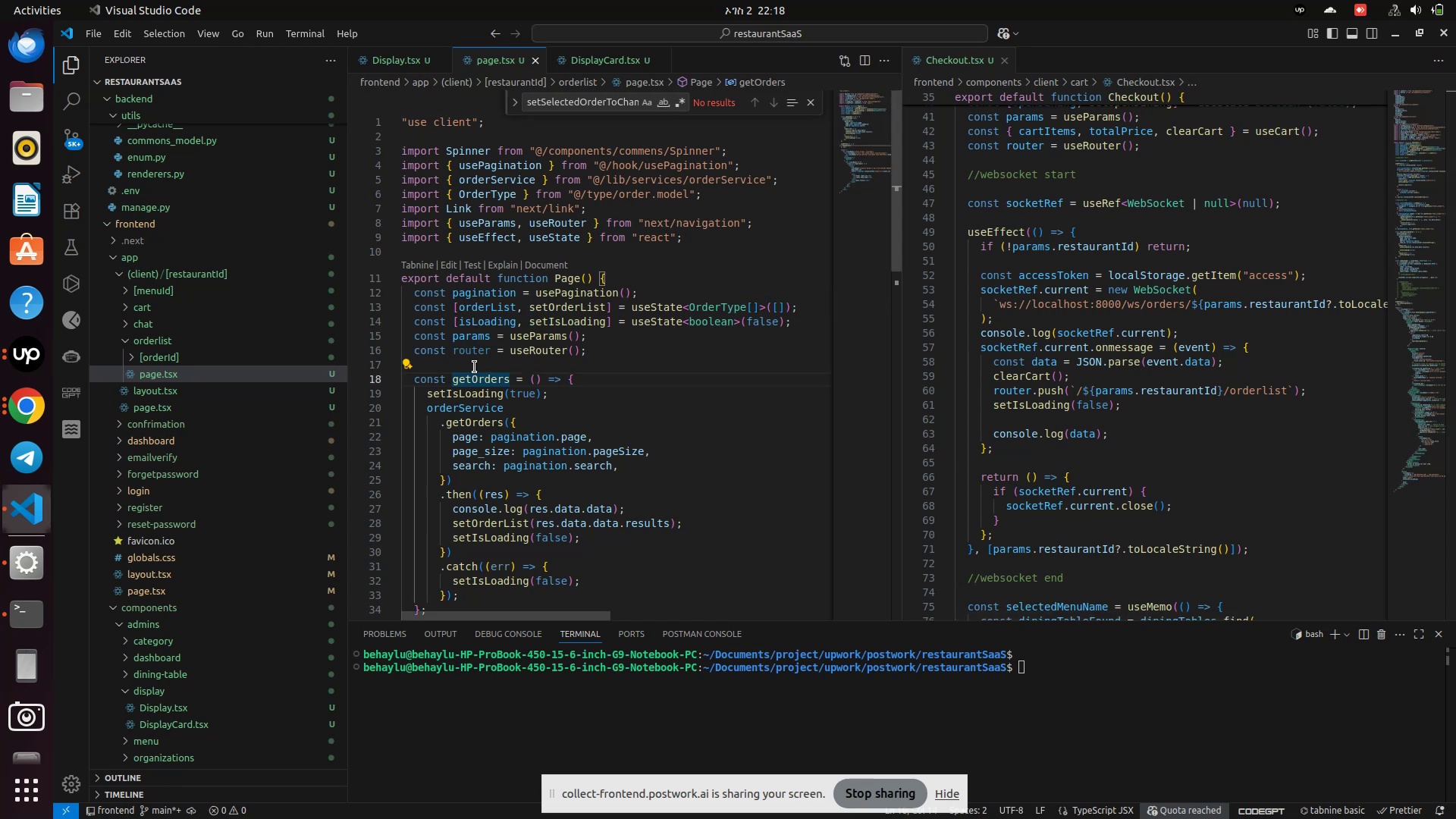 
left_click([475, 367])
 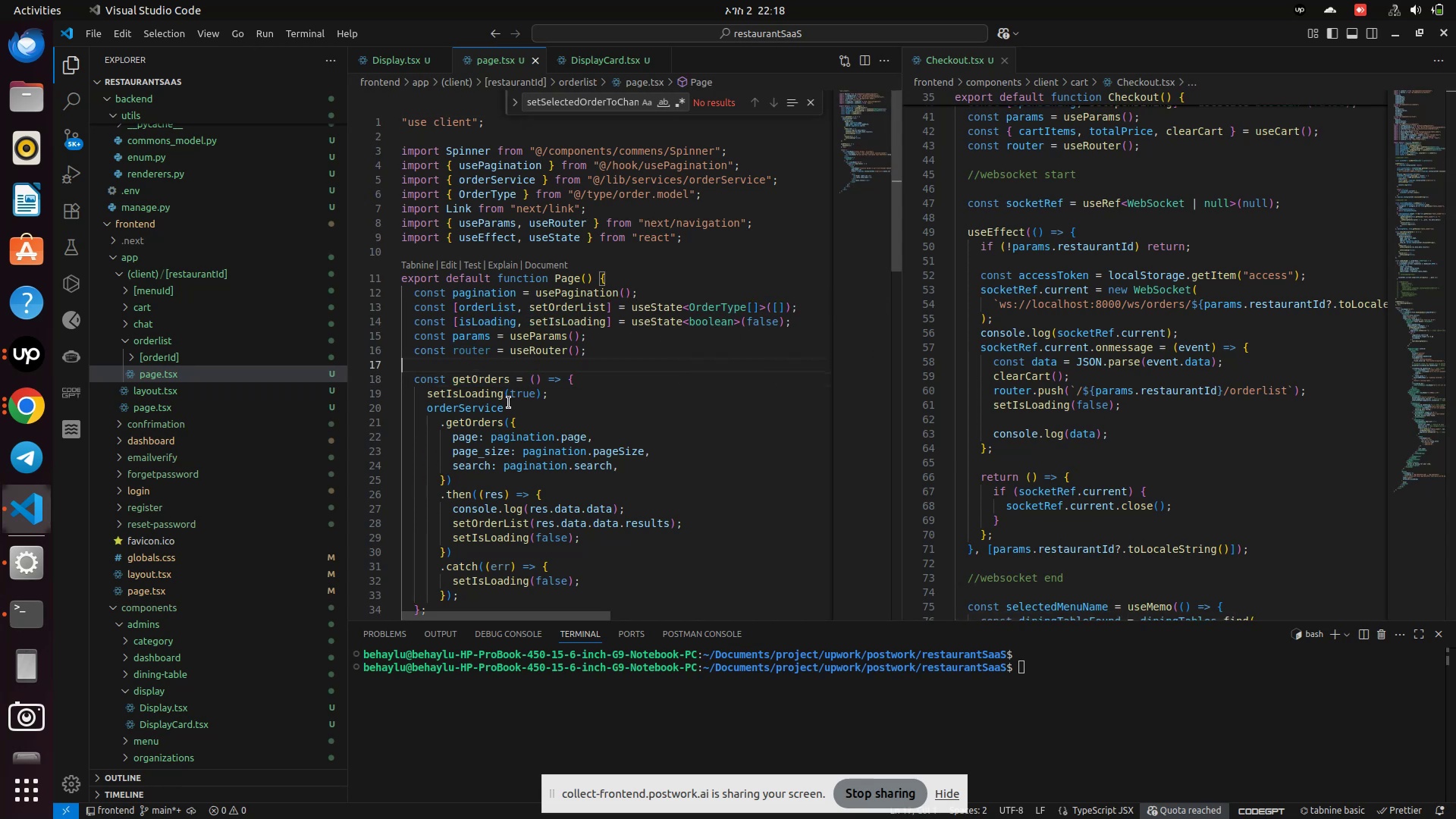 
scroll: coordinate [535, 437], scroll_direction: down, amount: 3.0
 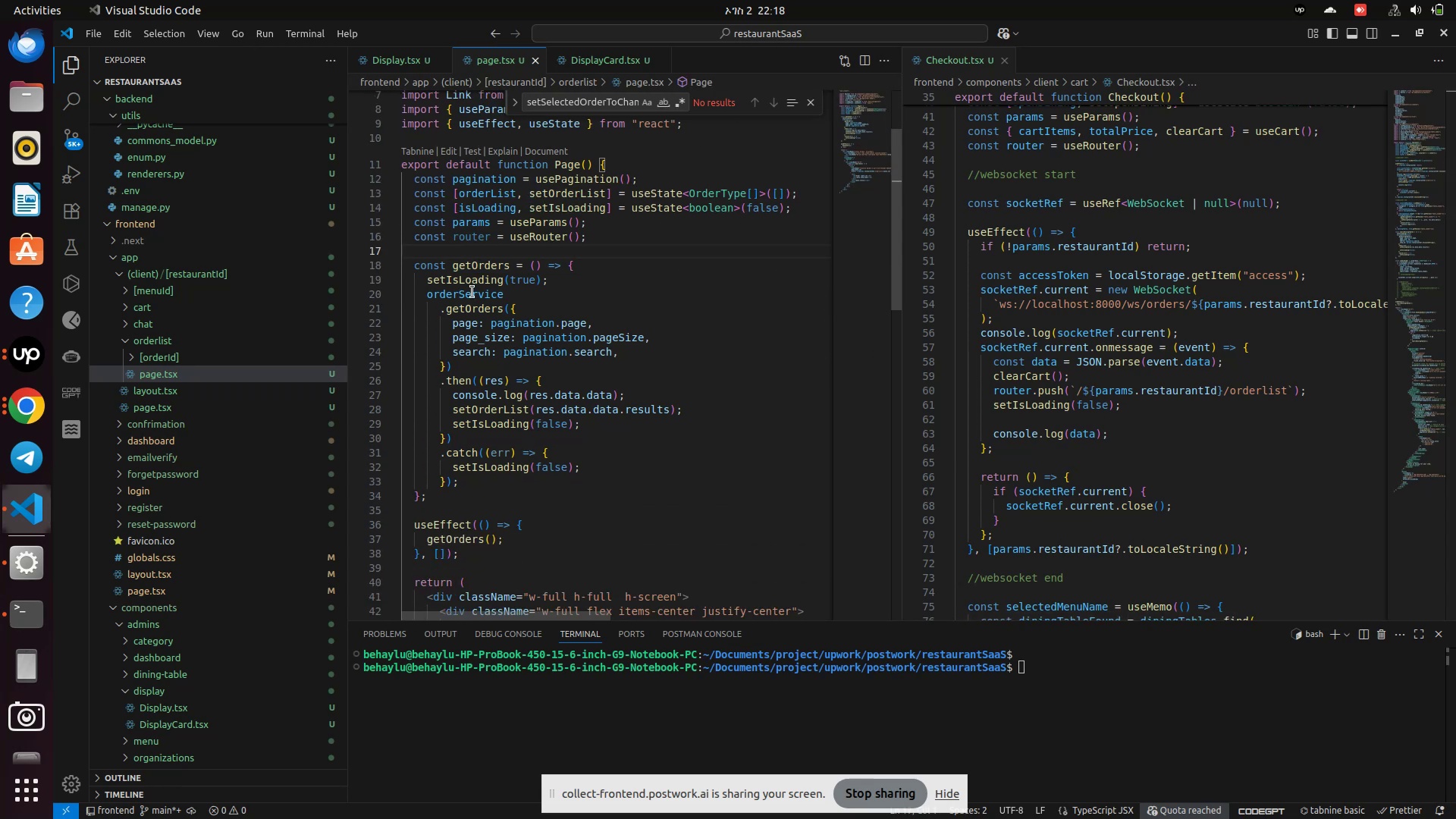 
wait(5.62)
 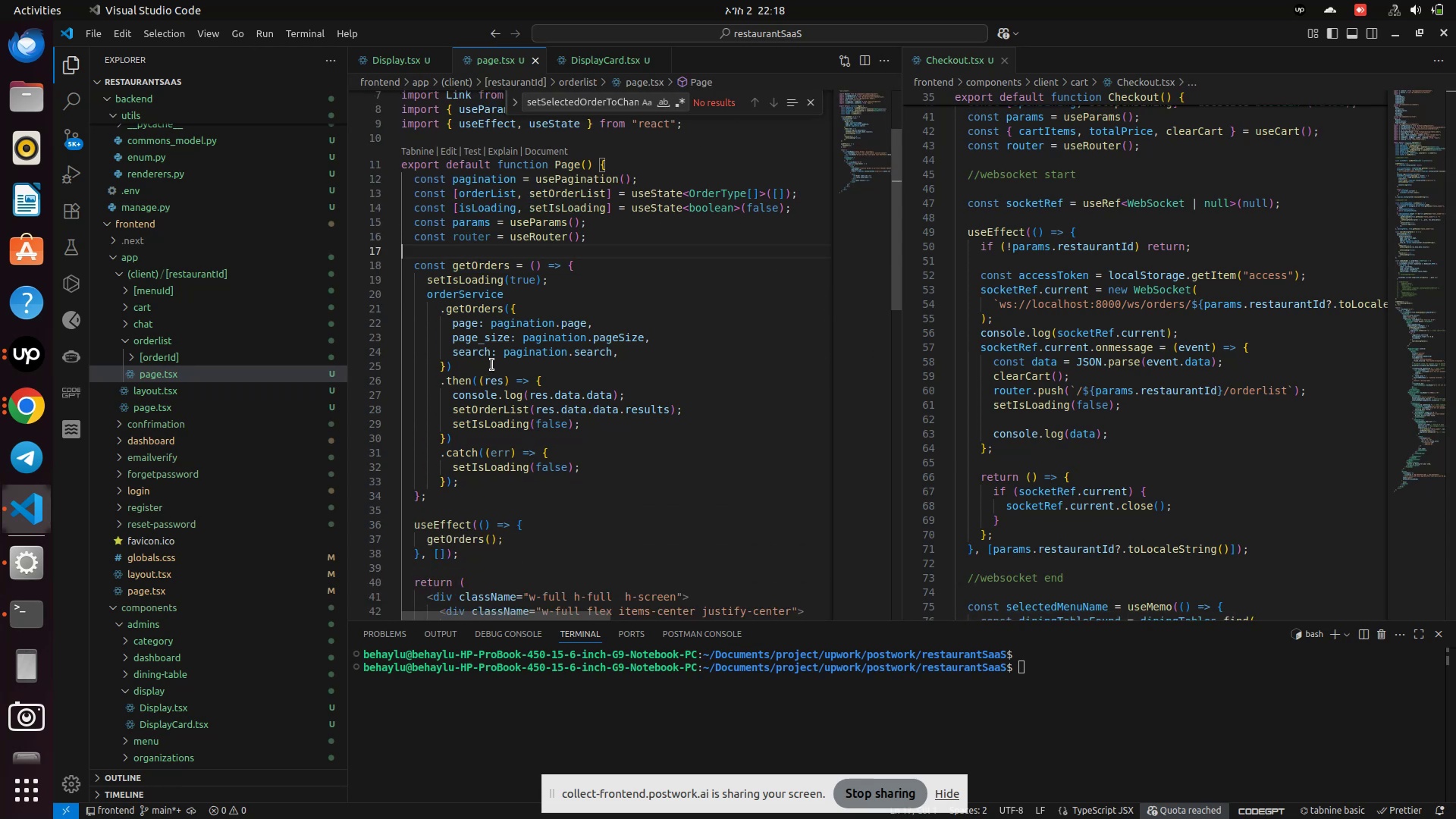 
key(Enter)
 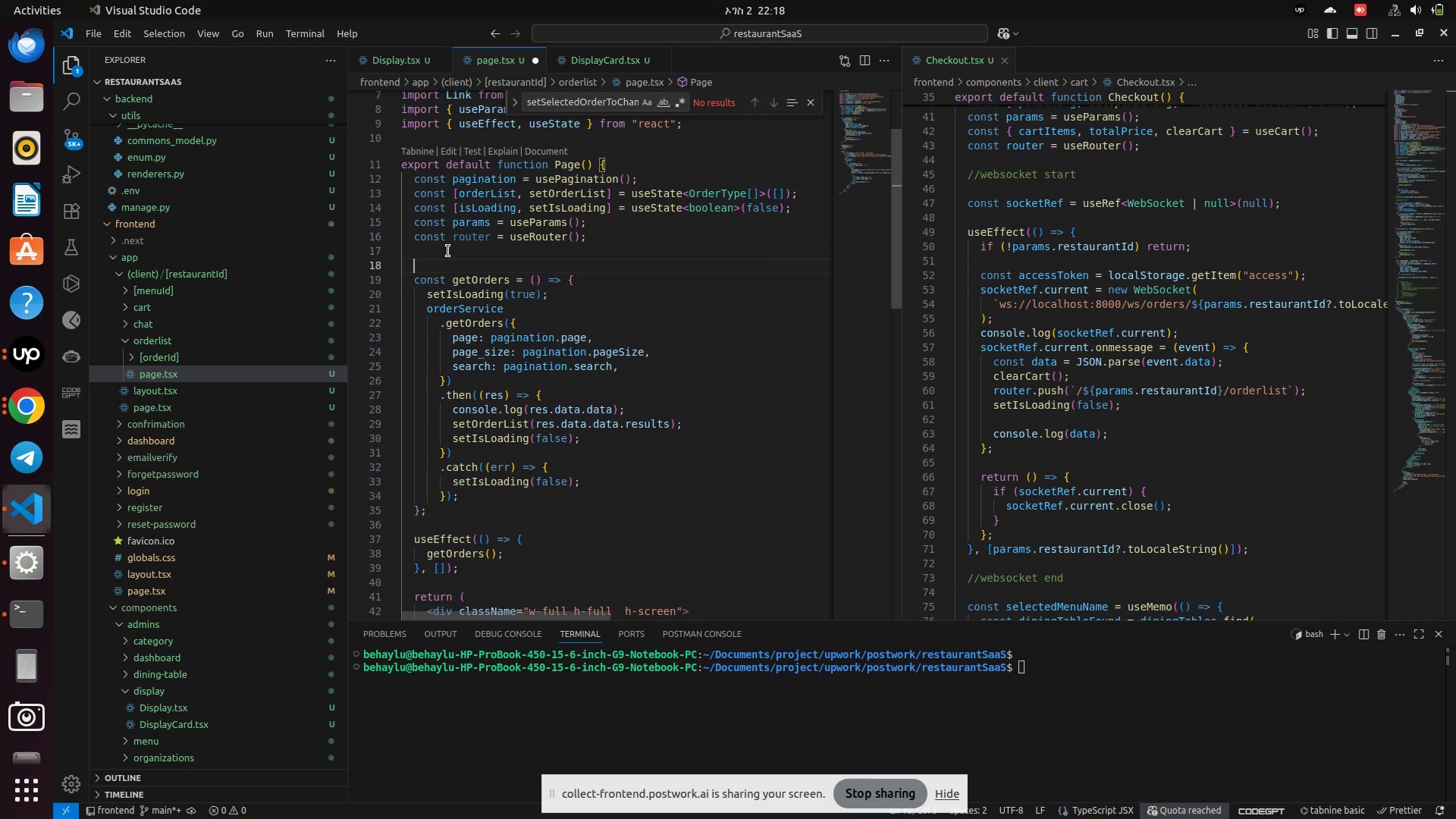 
wait(5.79)
 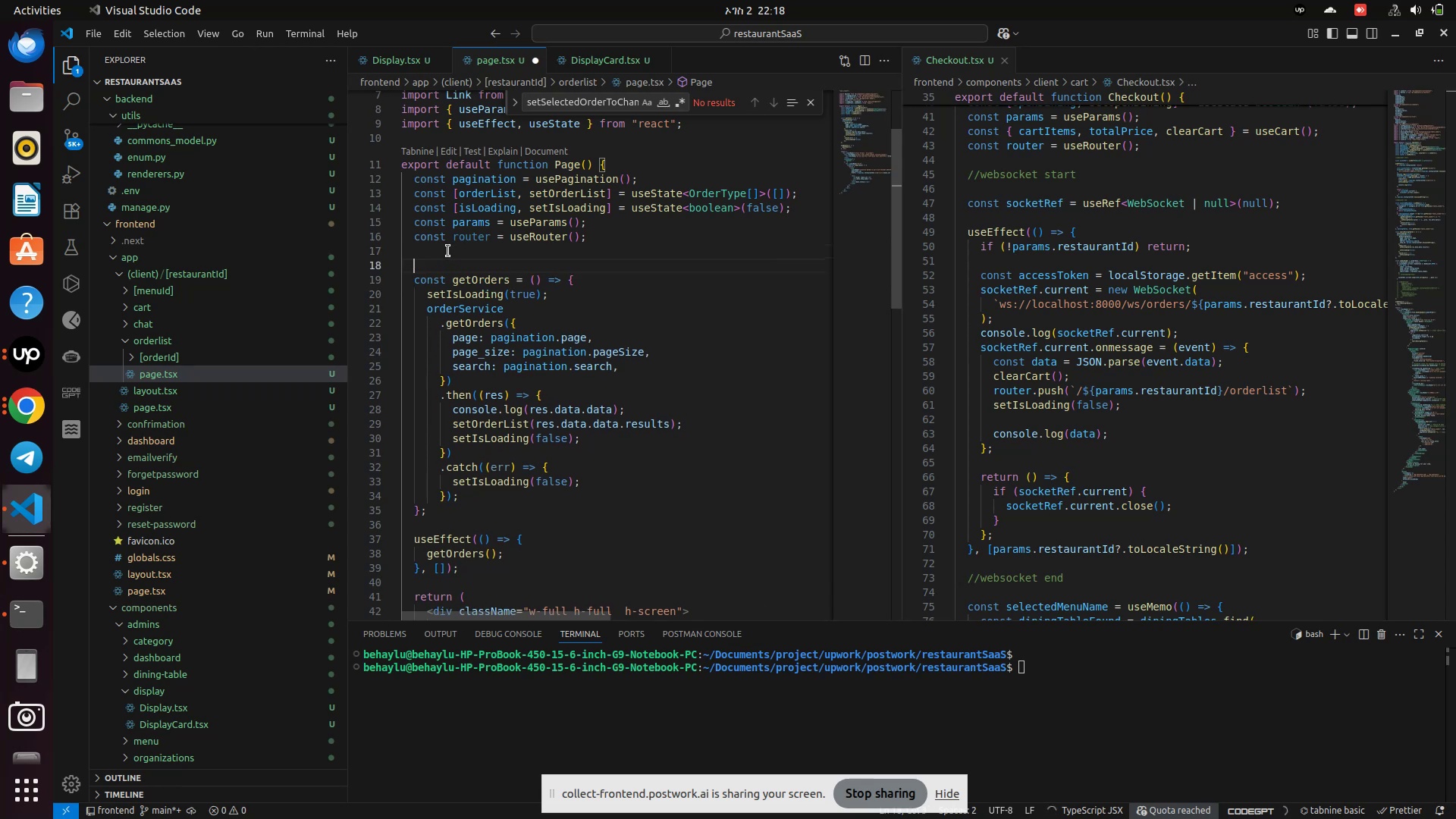 
type(useE)
 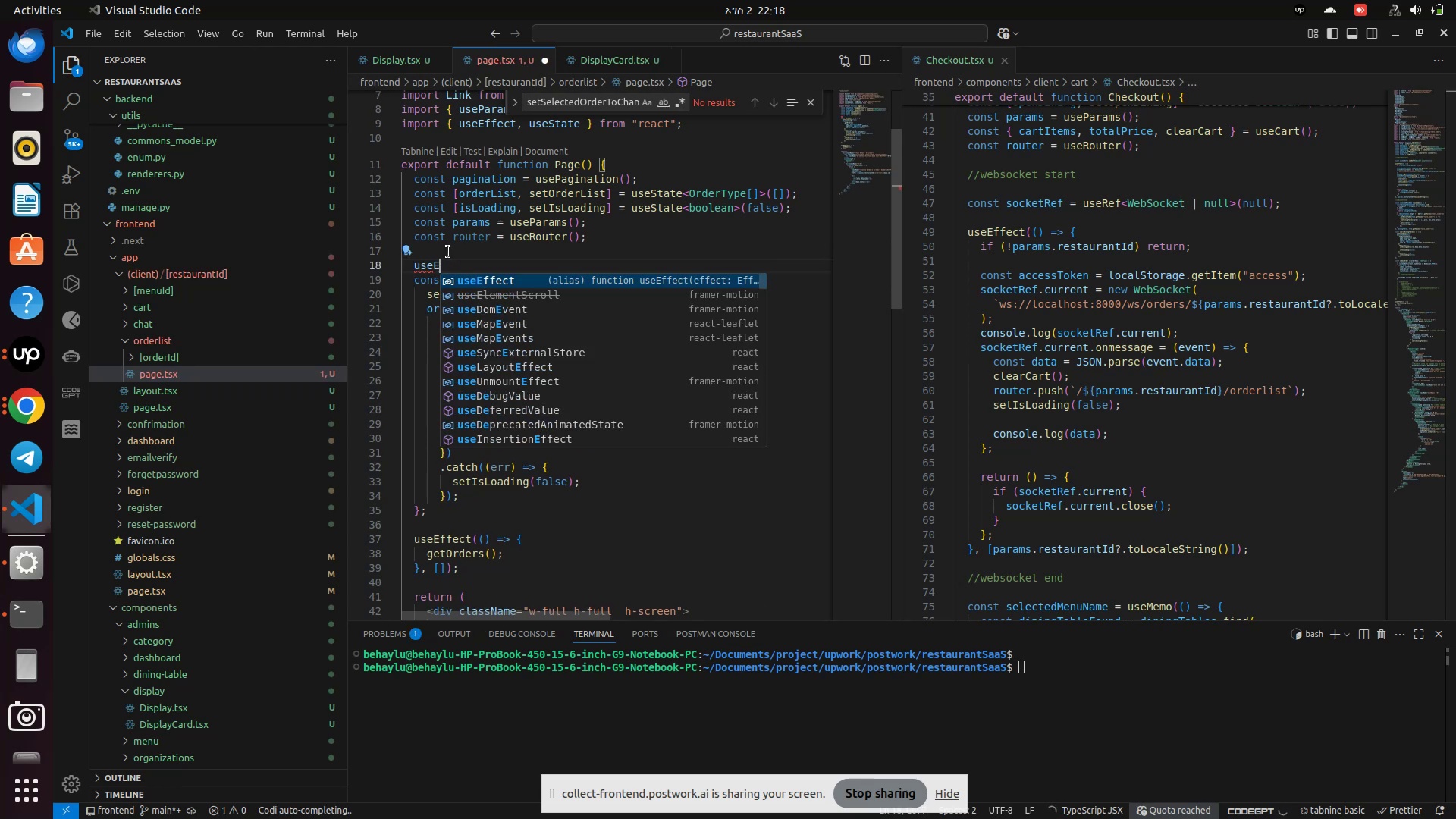 
key(Enter)
 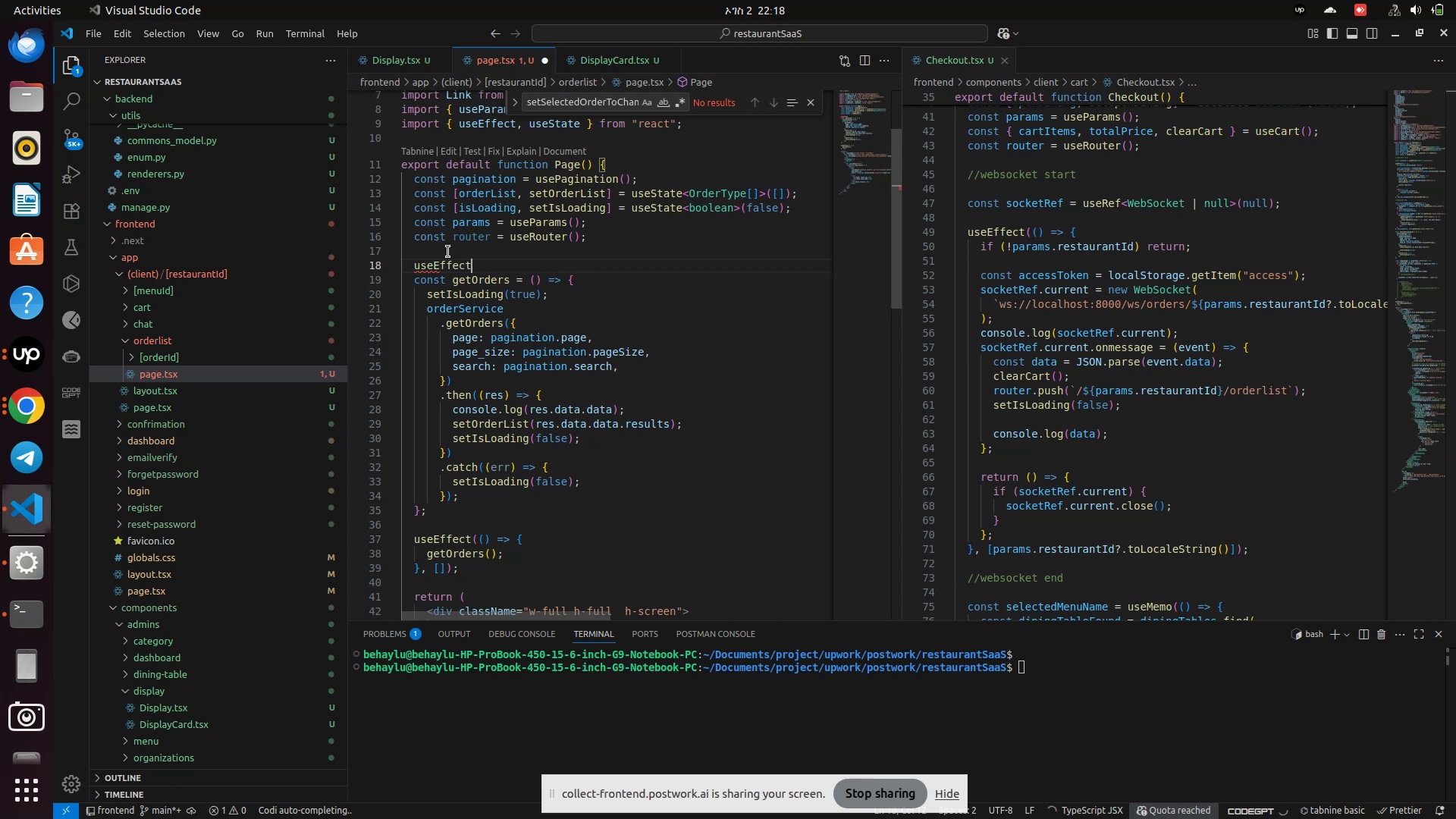 
type((()
 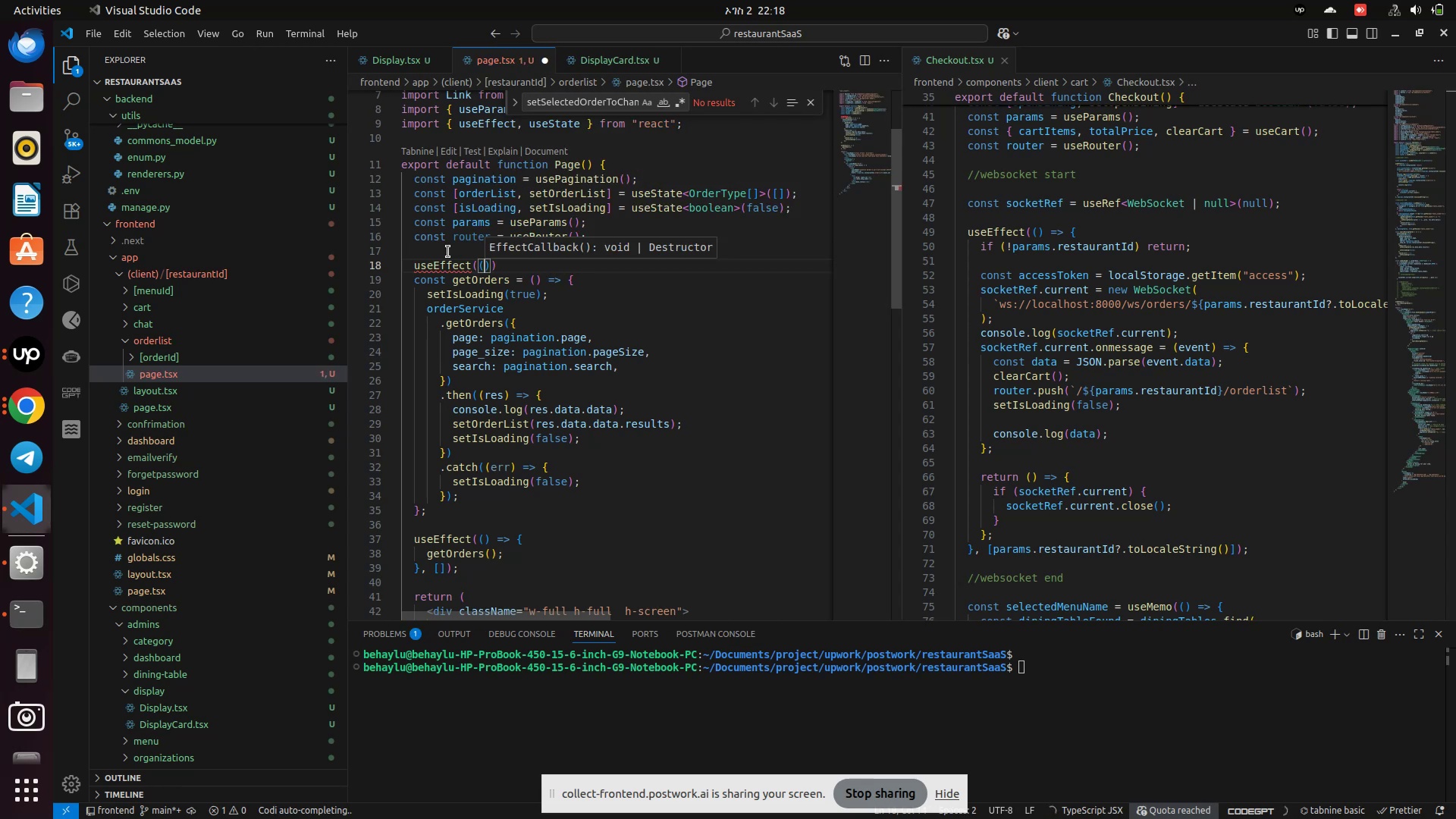 
key(ArrowRight)
 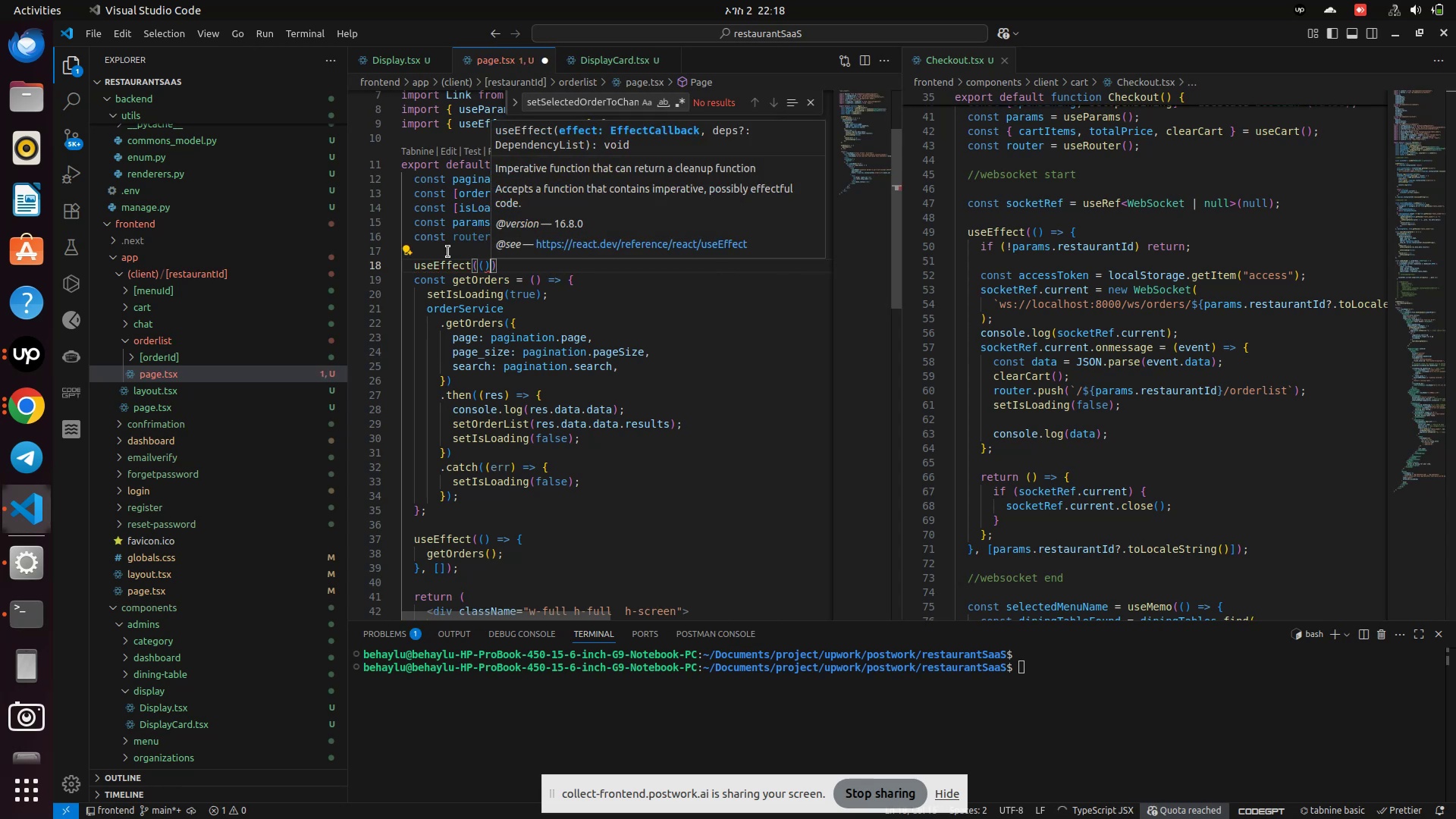 
key(Equal)
 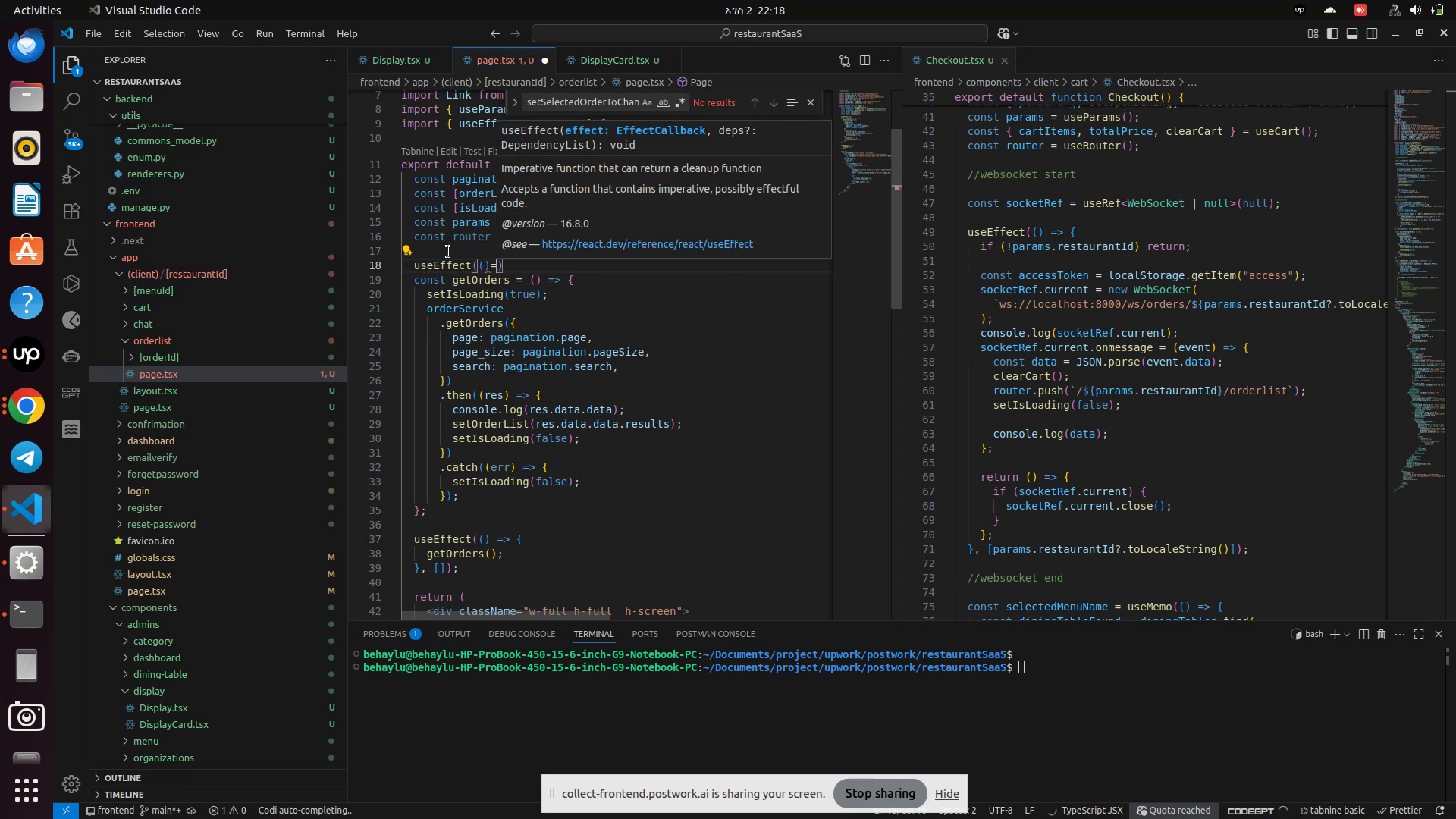 
key(Shift+Period)
 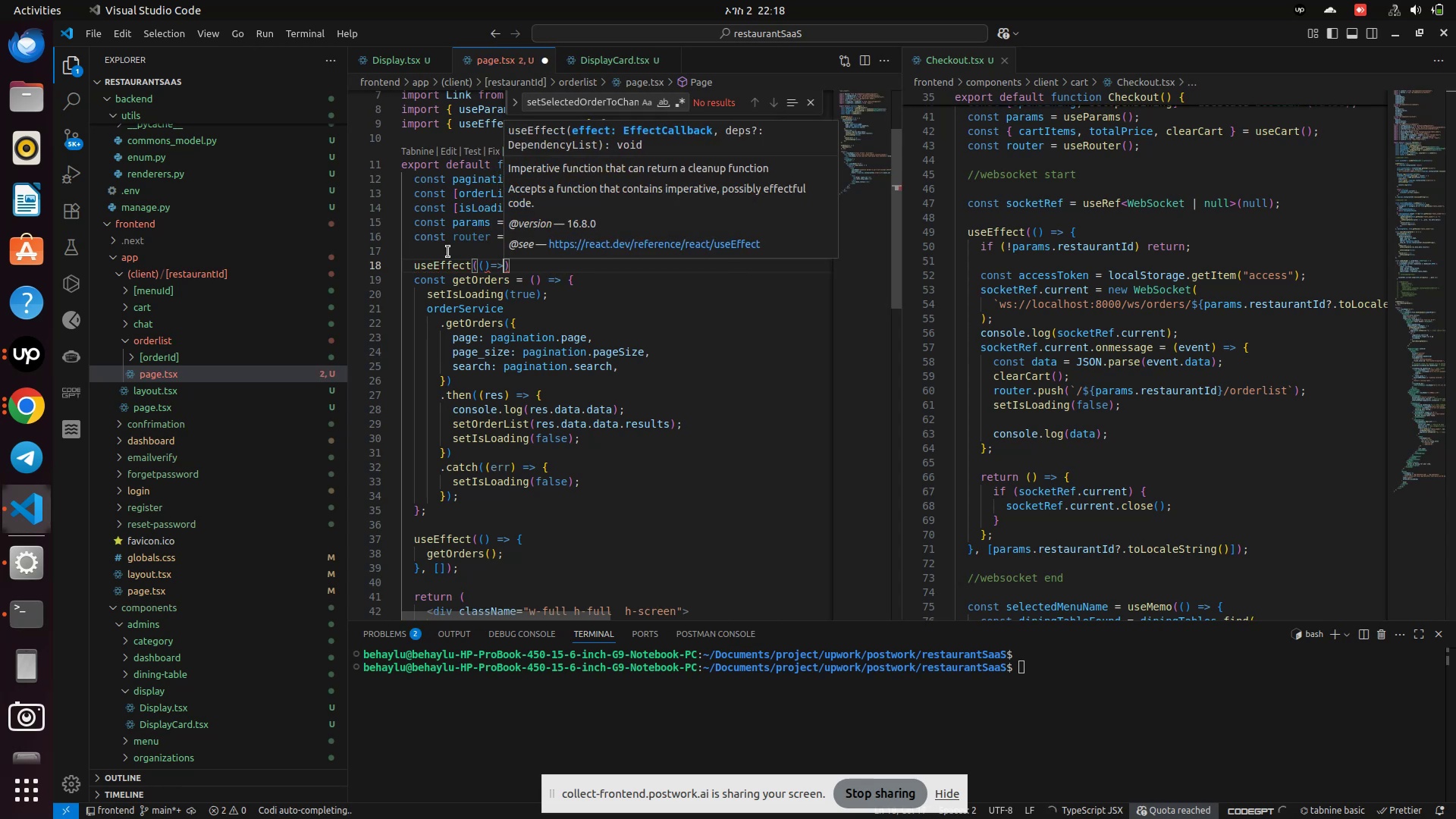 
key(Shift+BracketLeft)
 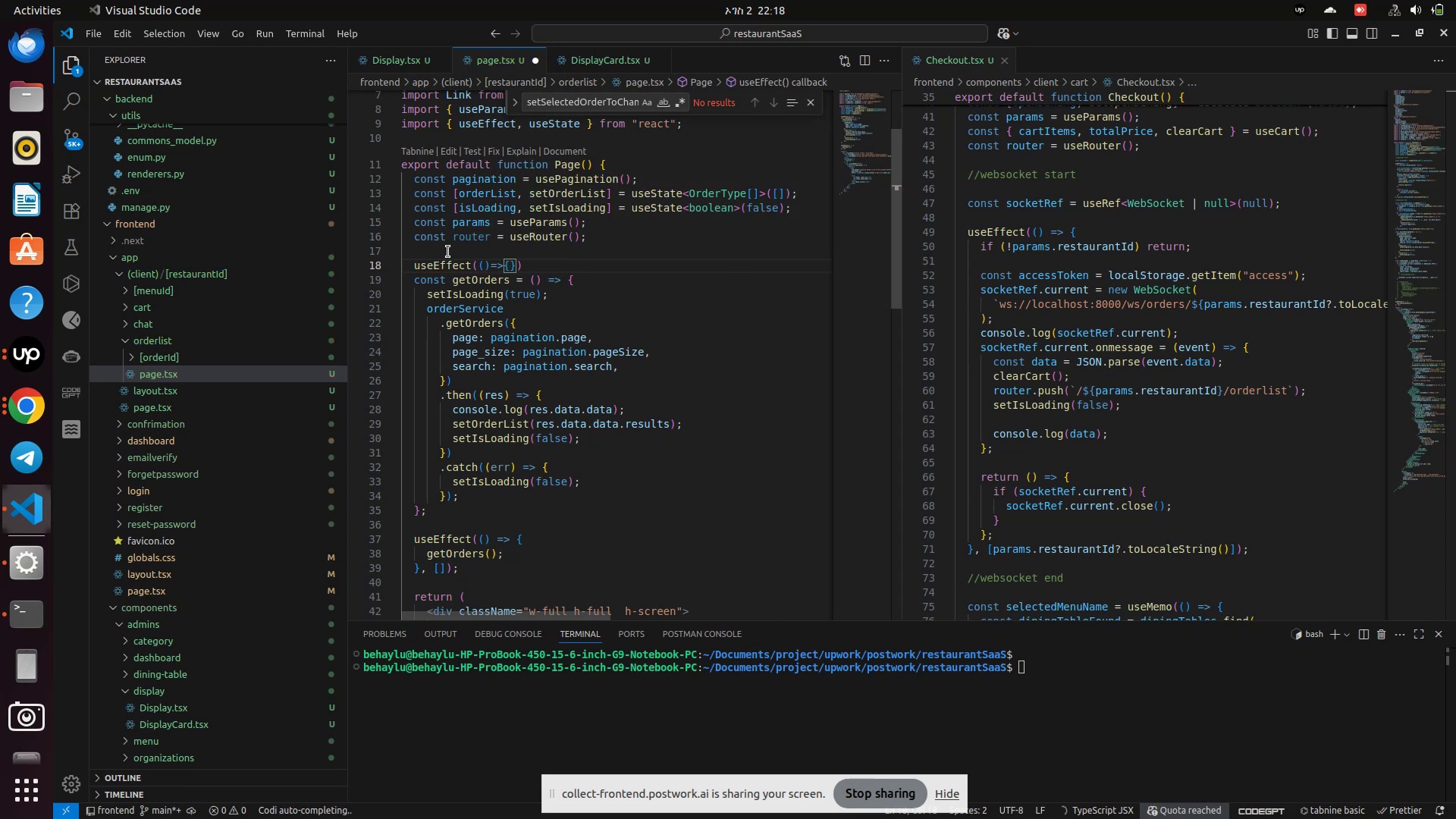 
key(Enter)
 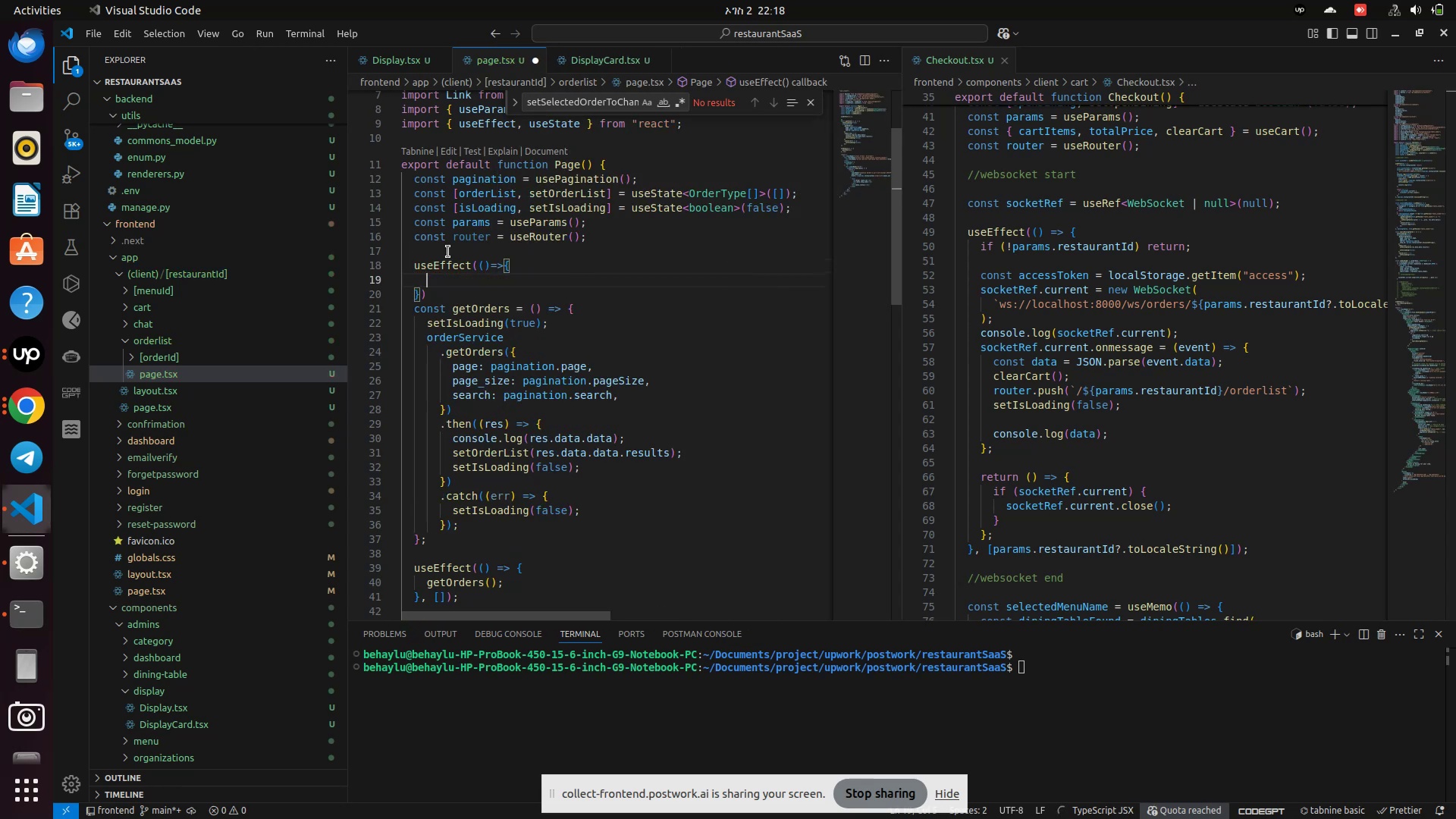 
key(ArrowDown)
 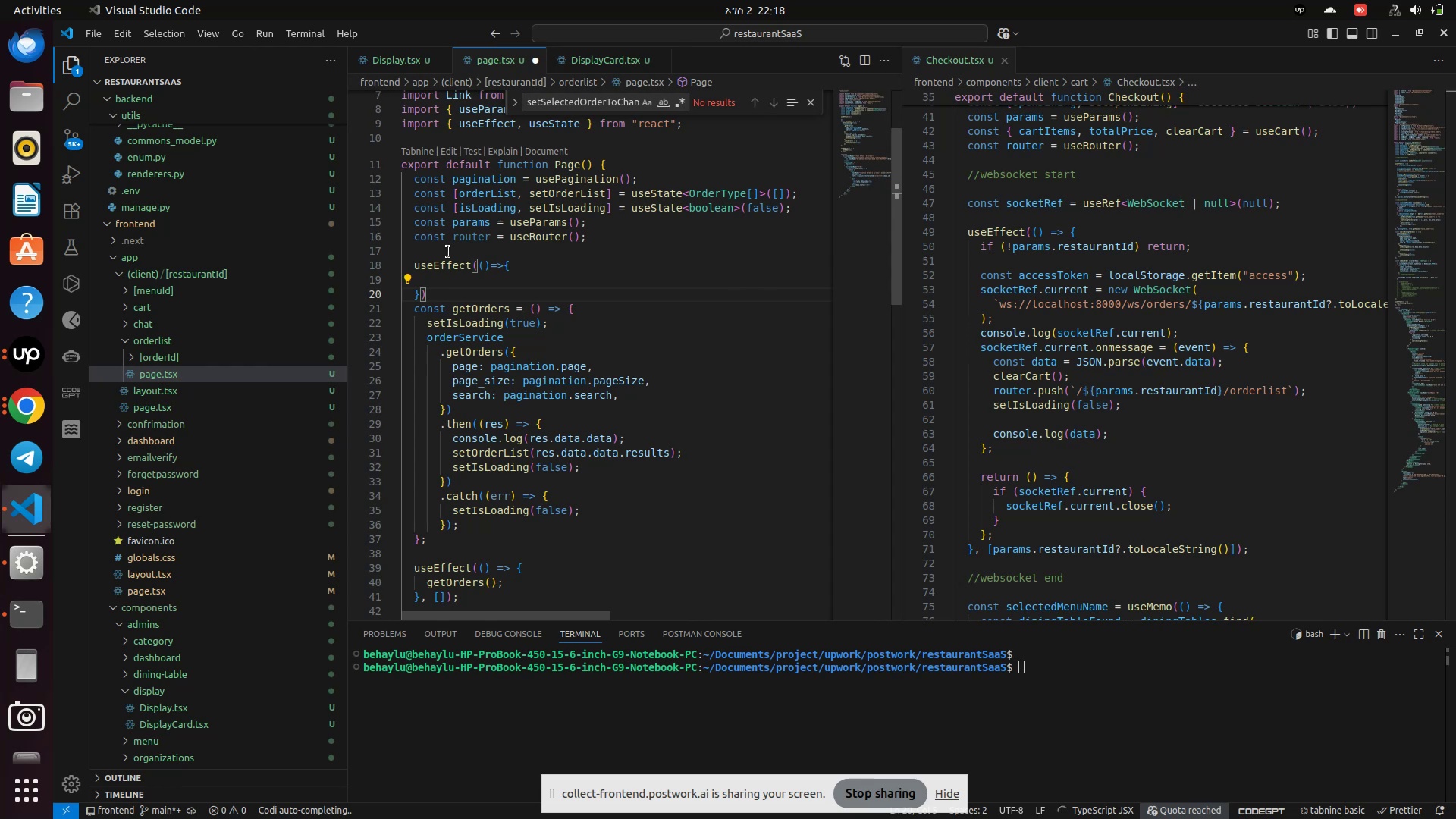 
key(ArrowLeft)
 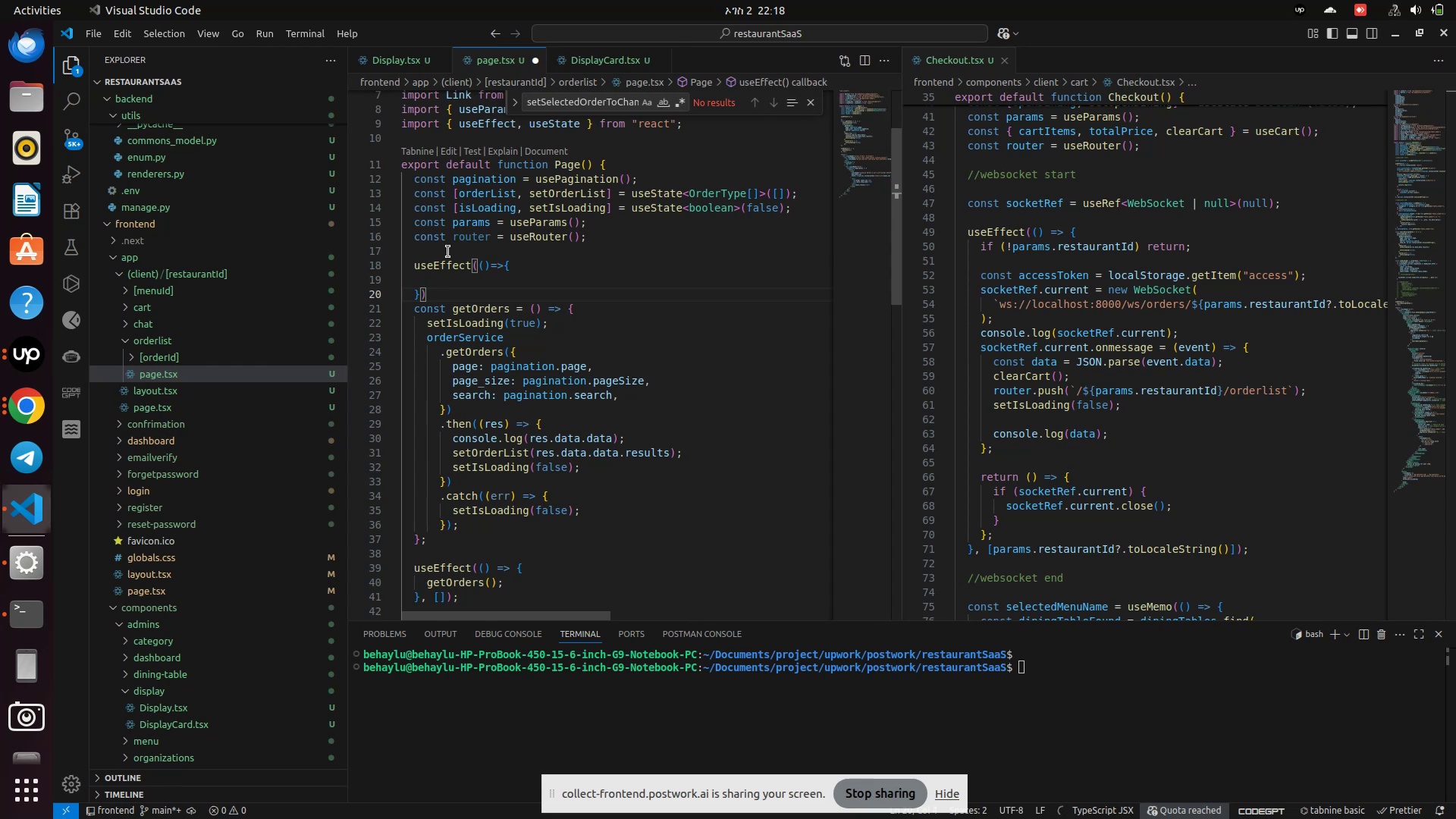 
type(,[param)
 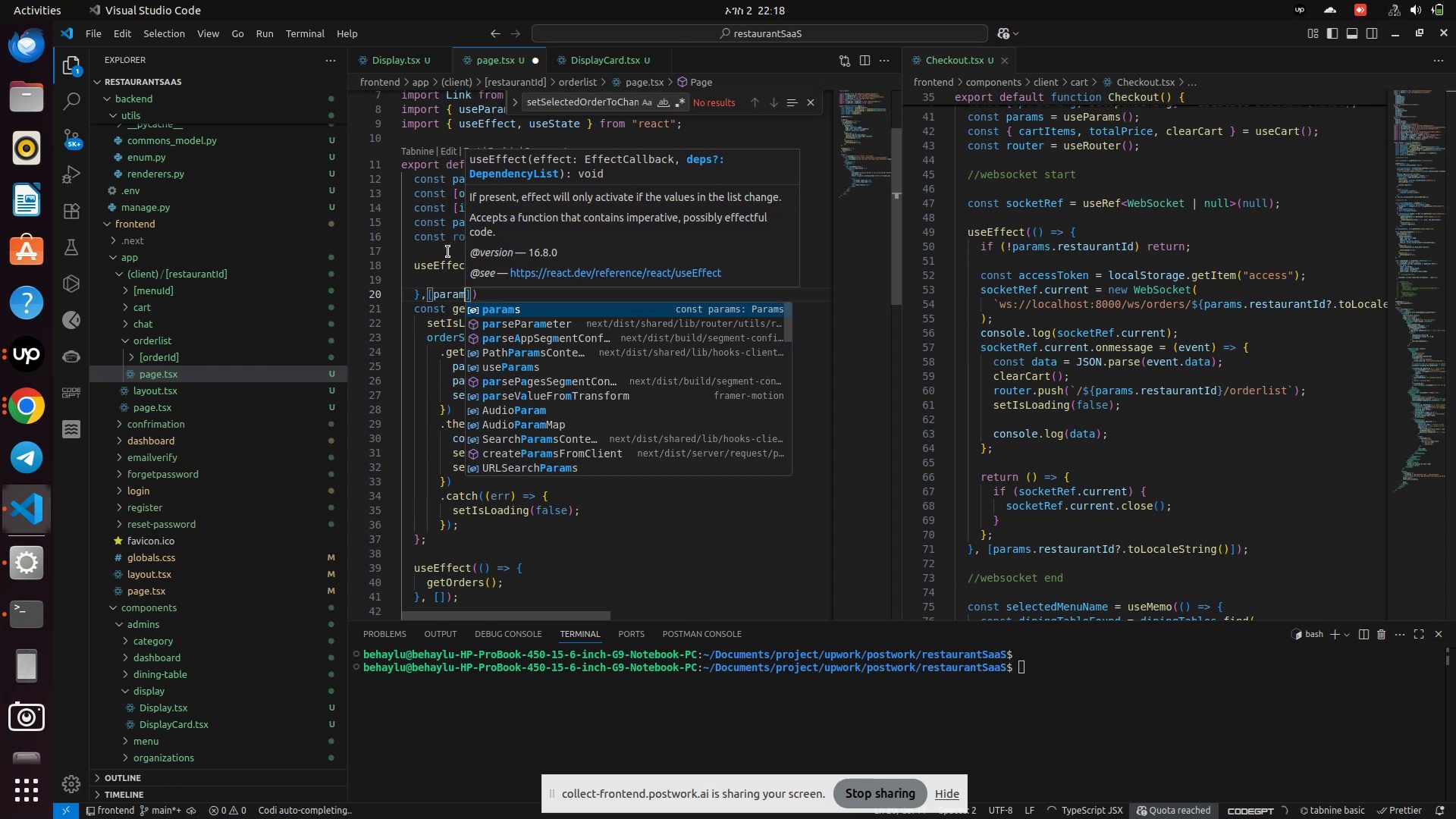 
key(Enter)
 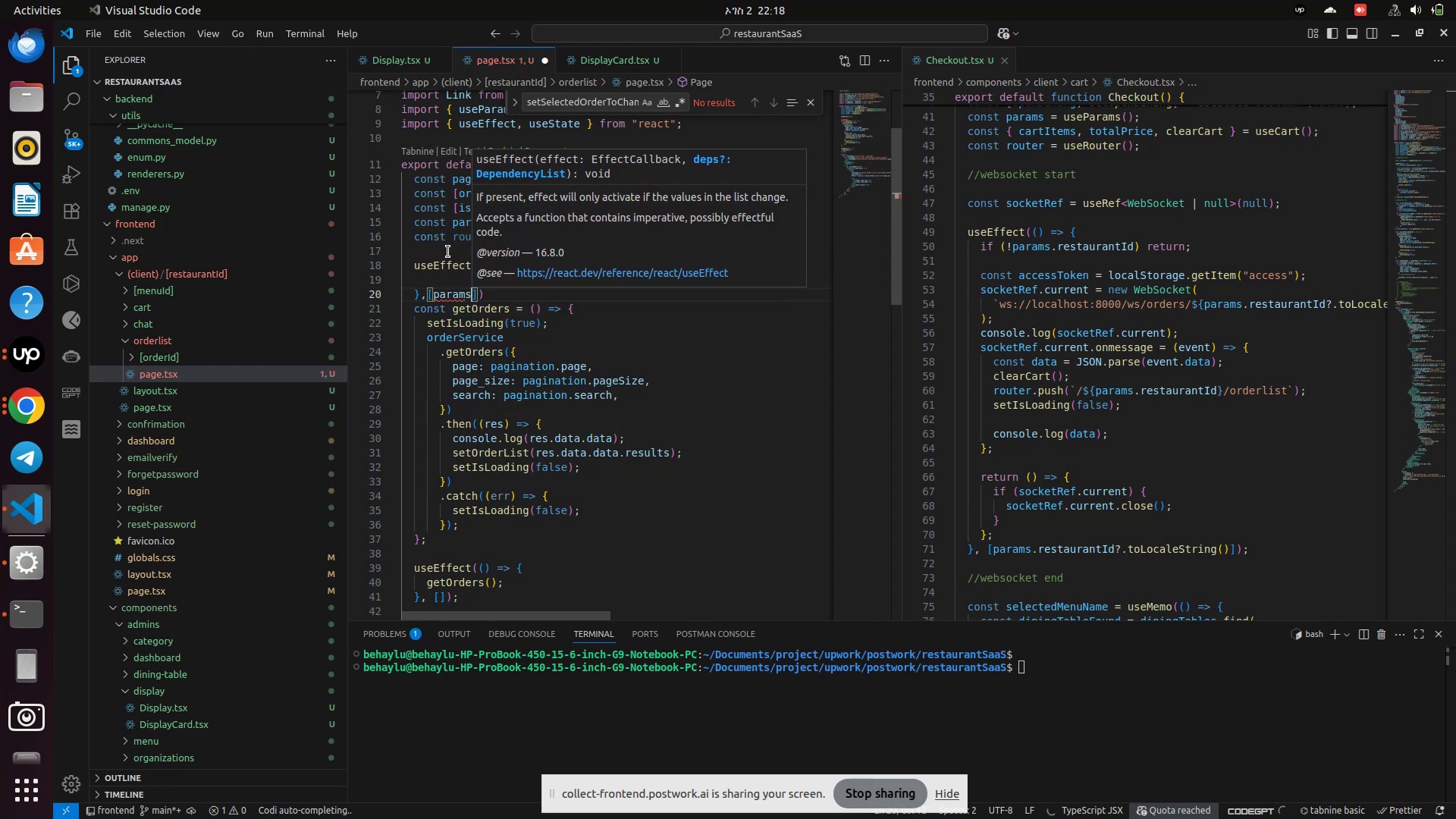 
type(.res)
 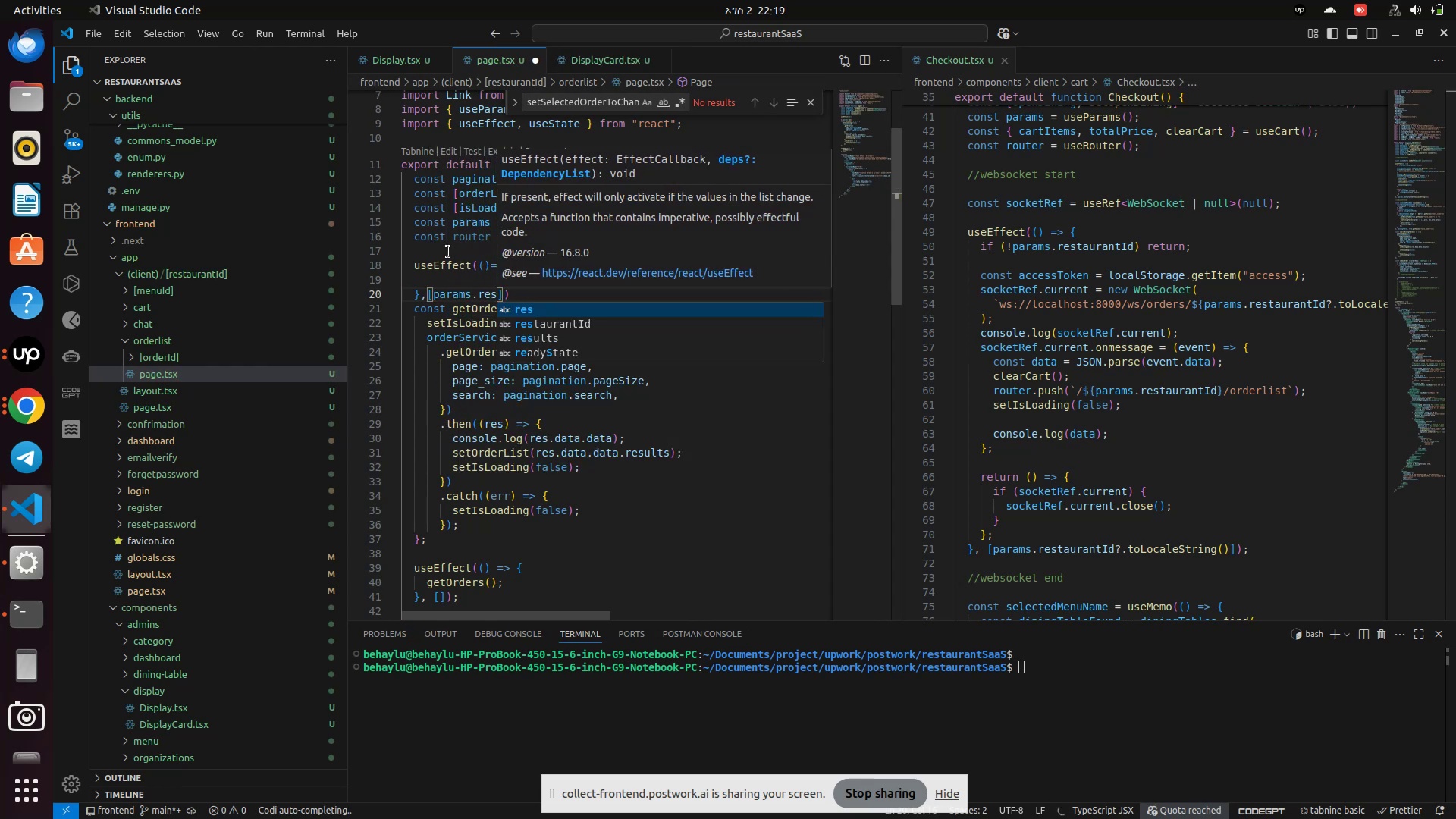 
key(ArrowDown)
 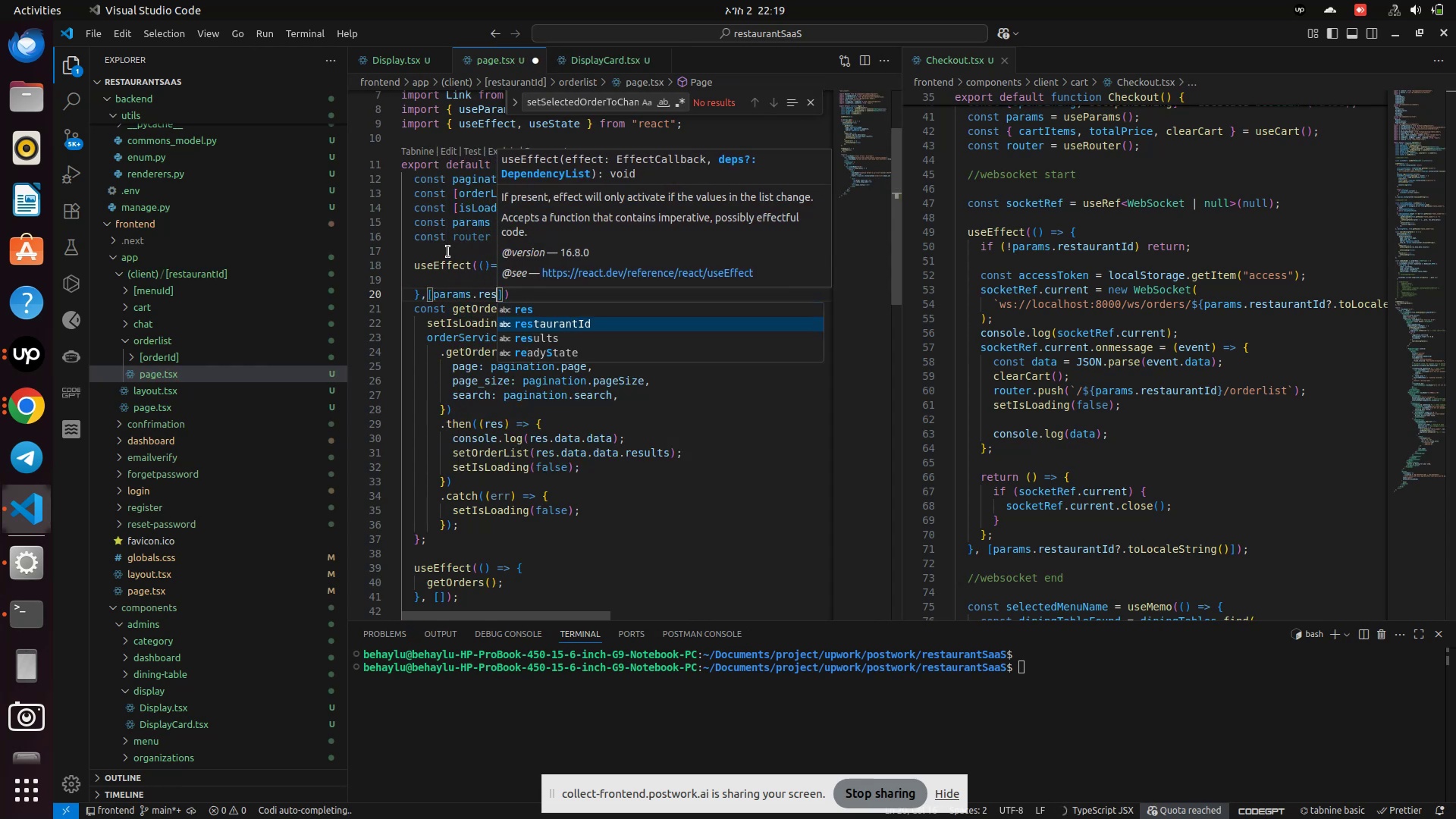 
key(Enter)
 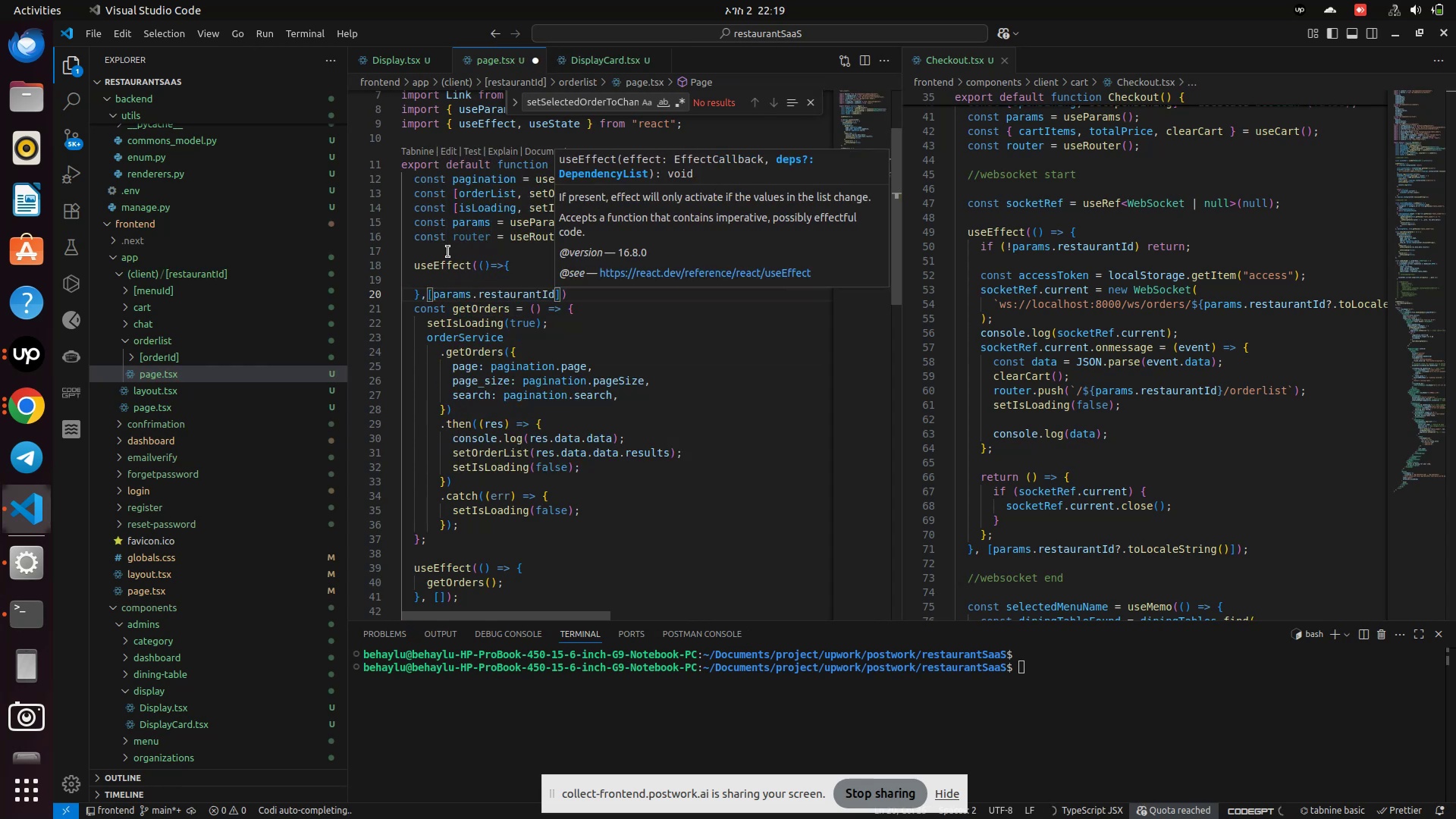 
type(?.toL)
 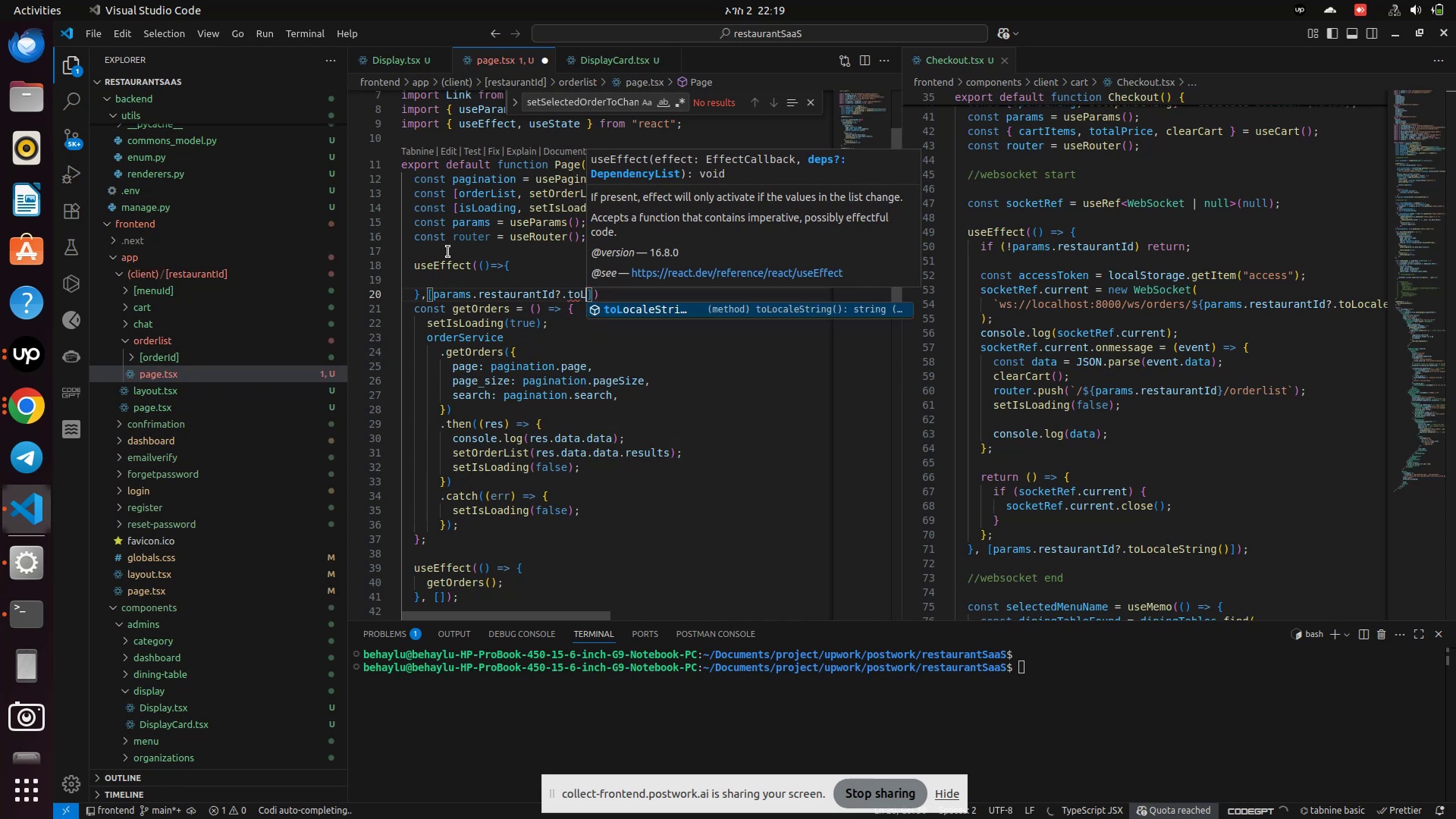 
key(Enter)
 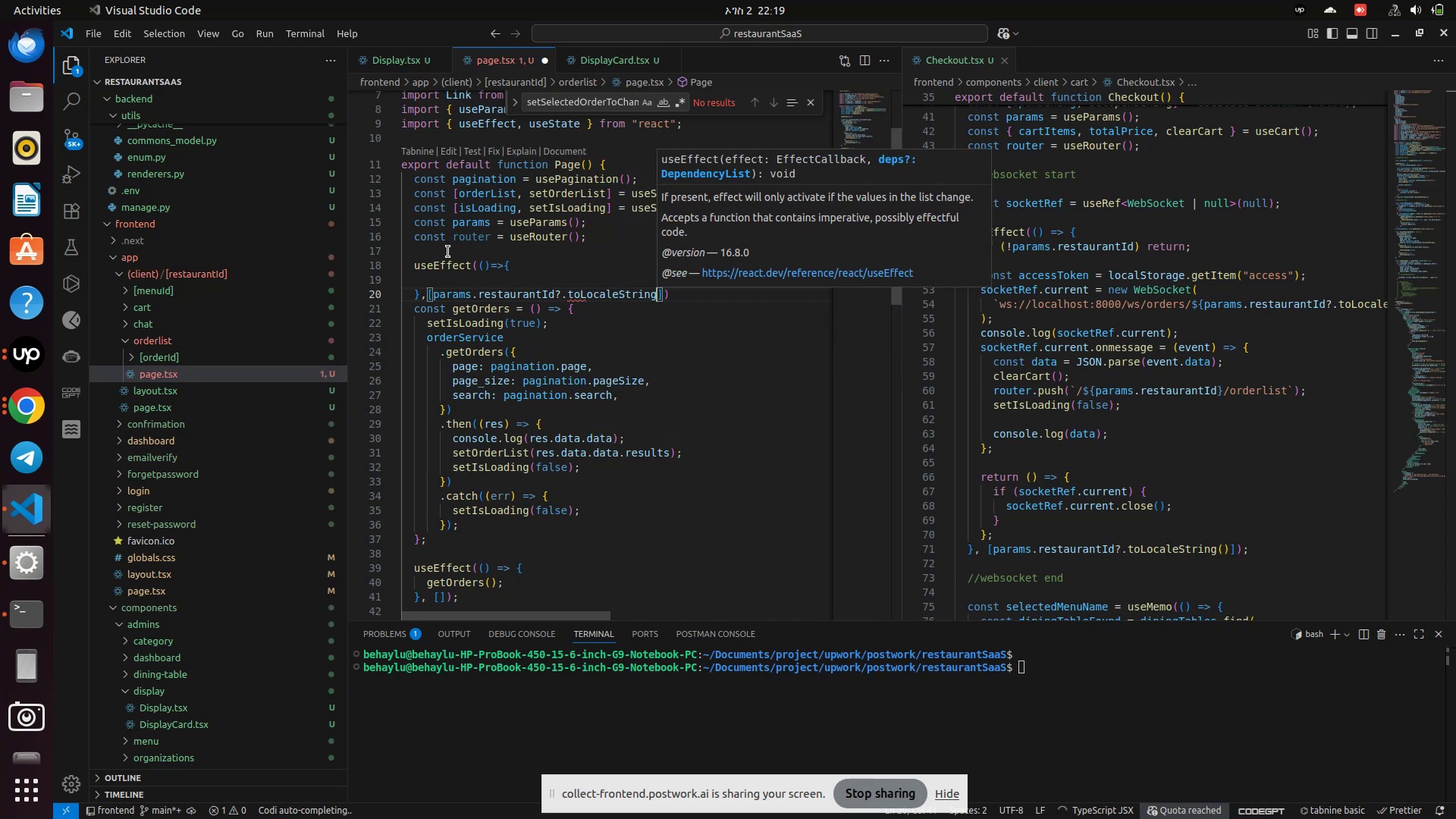 
key(Shift+9)
 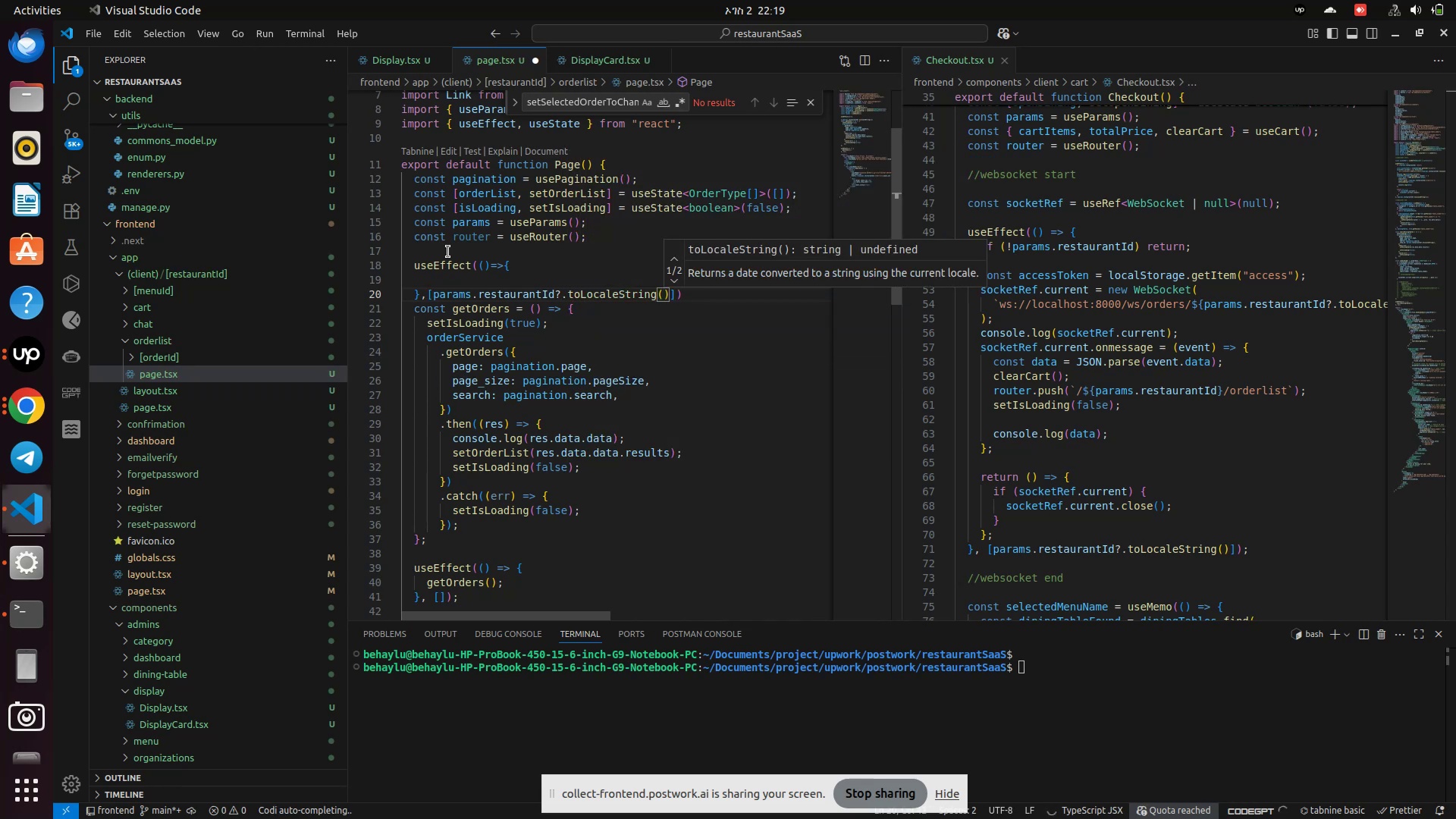 
key(ArrowUp)
 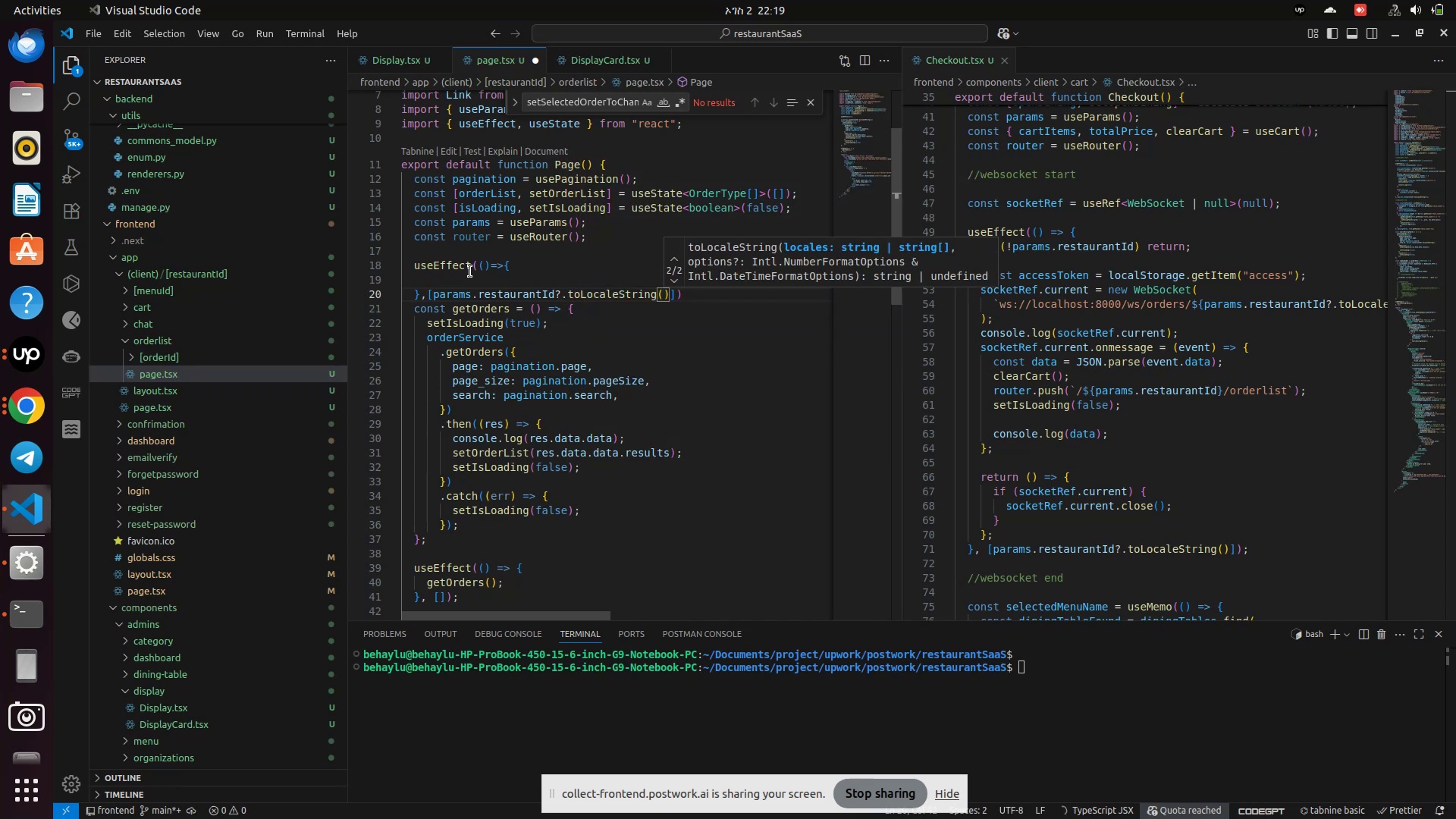 
left_click([473, 277])
 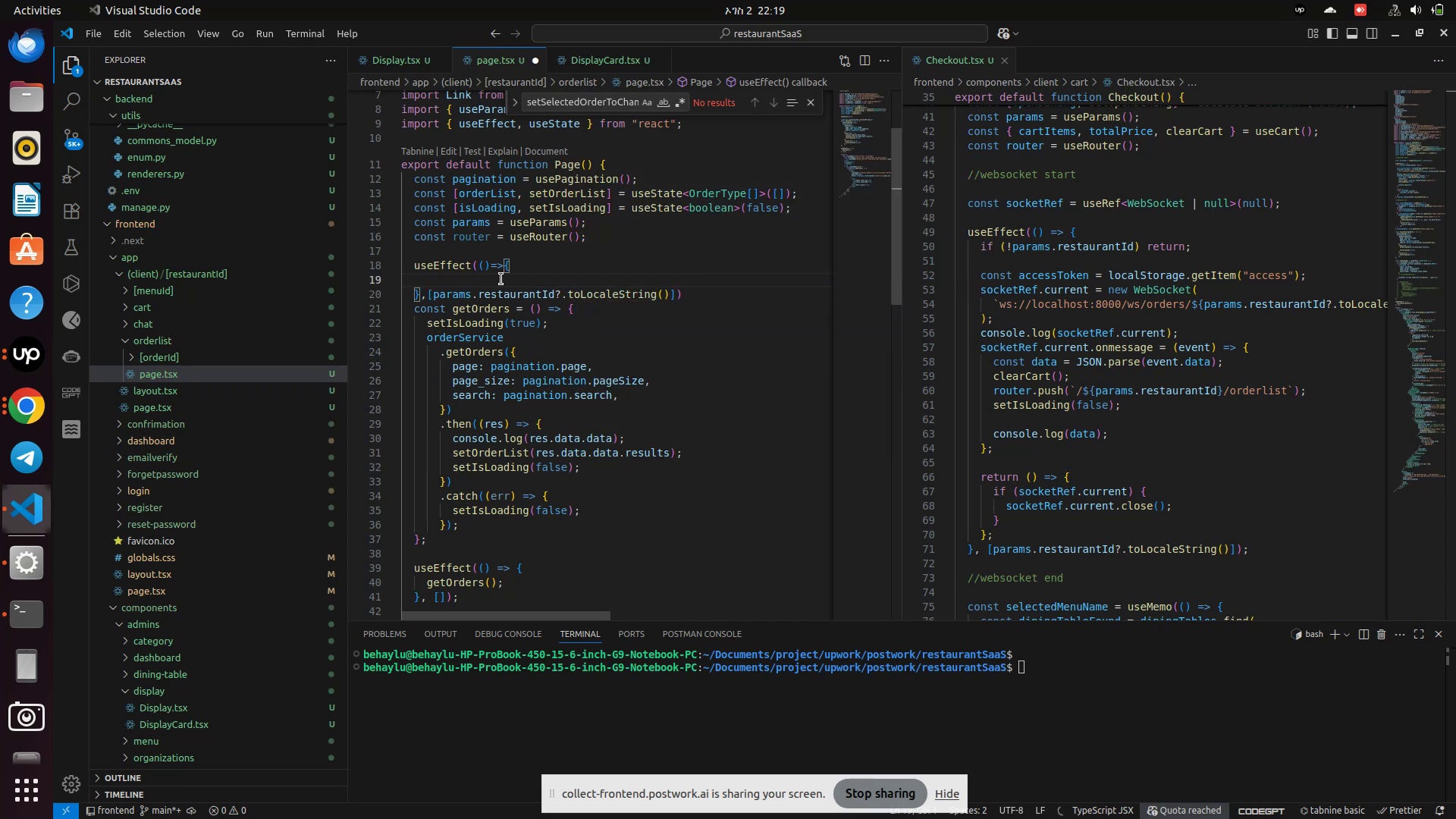 
type(      if(!params.restaurantI)
 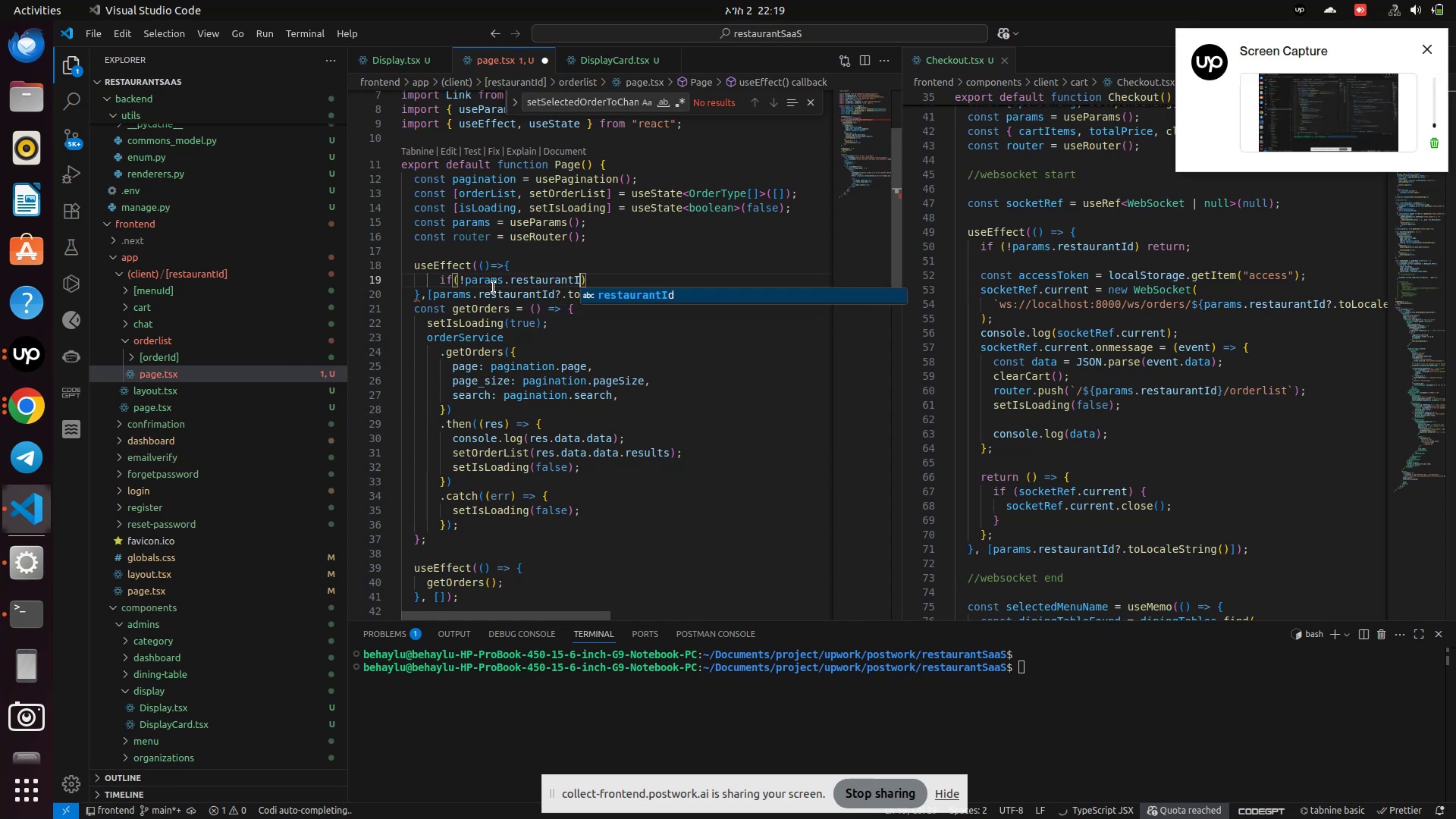 
 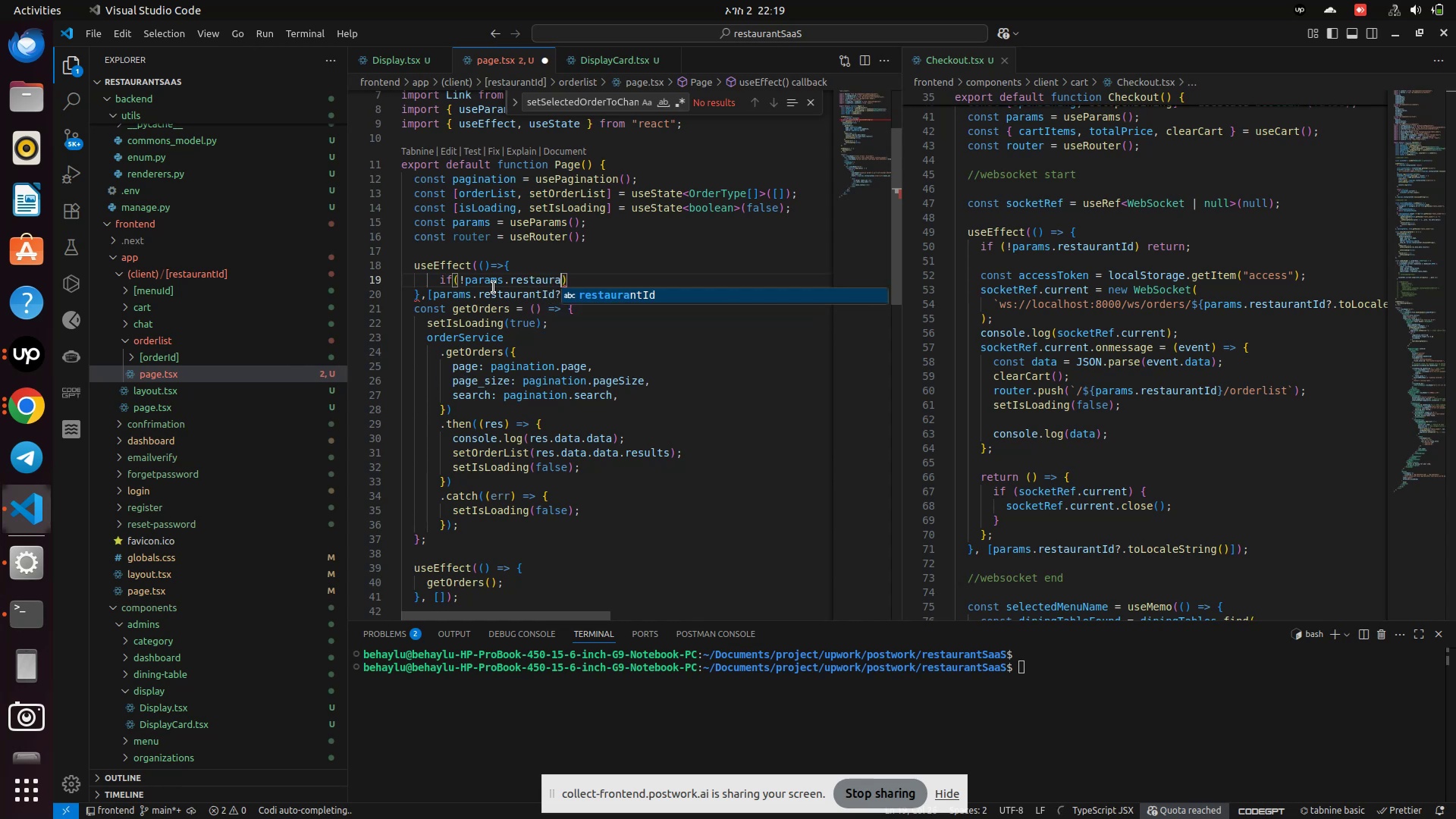 
key(Enter)
 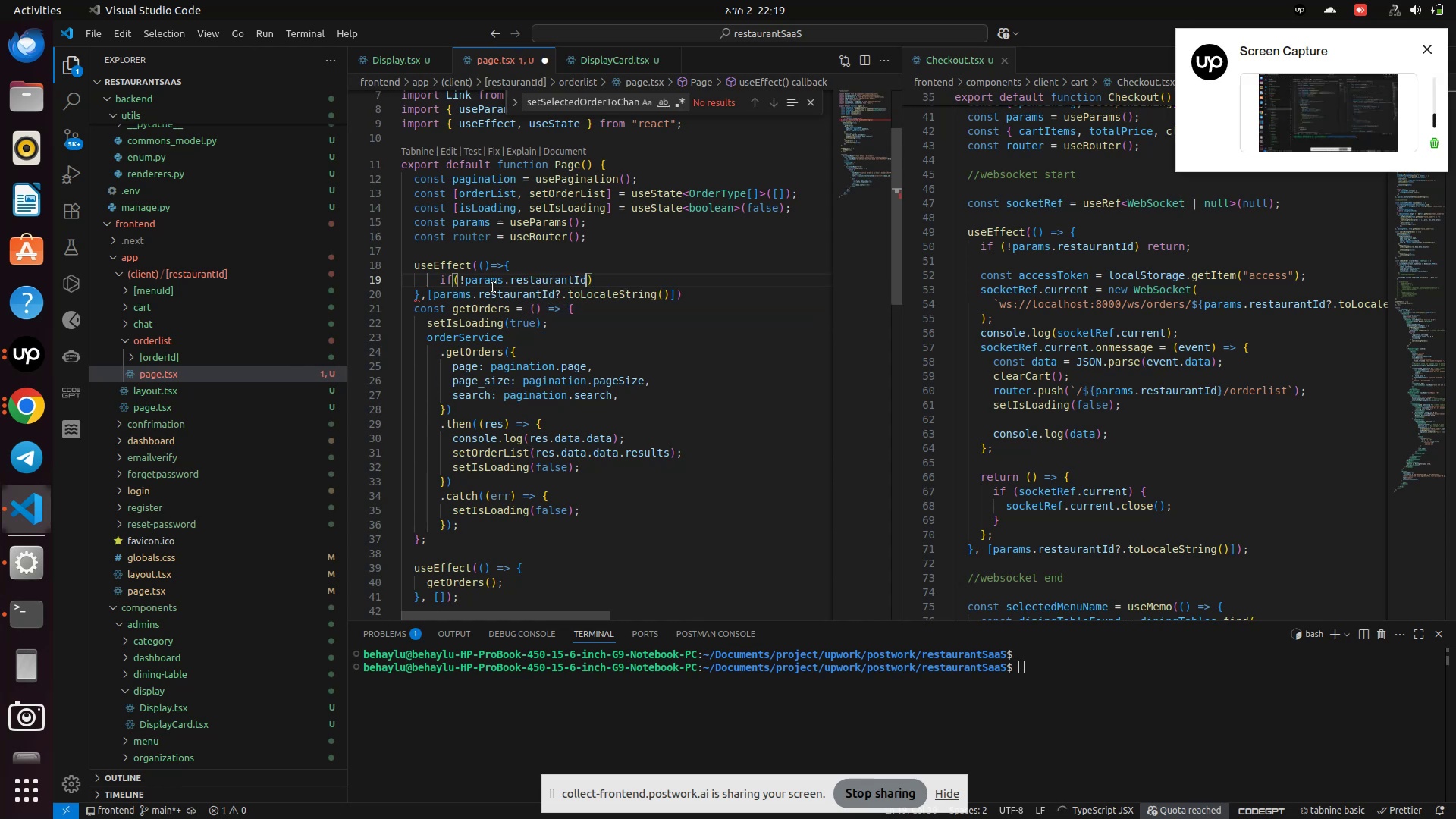 
key(ArrowRight)
 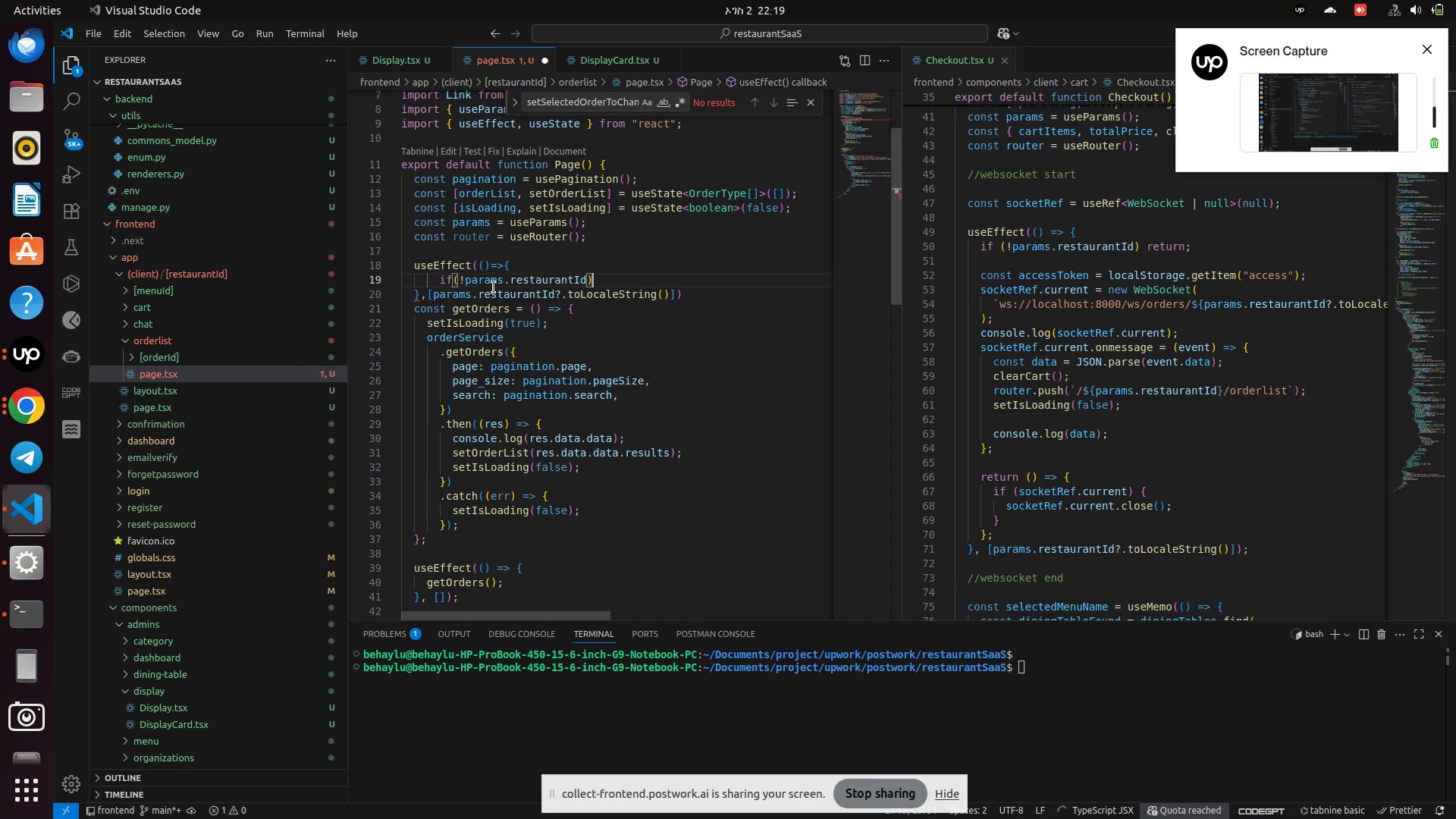 
type( retu)
 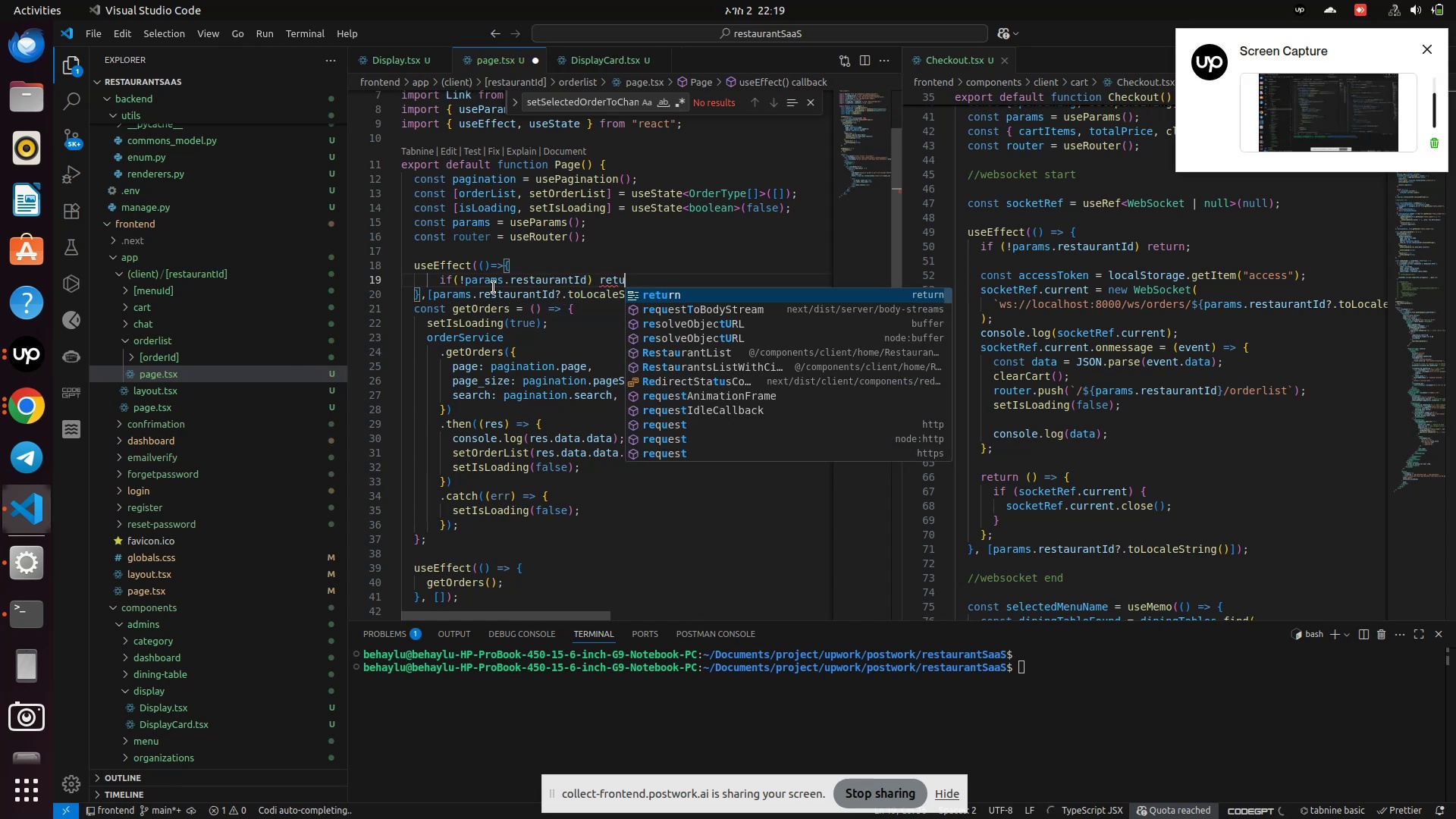 
key(Enter)
 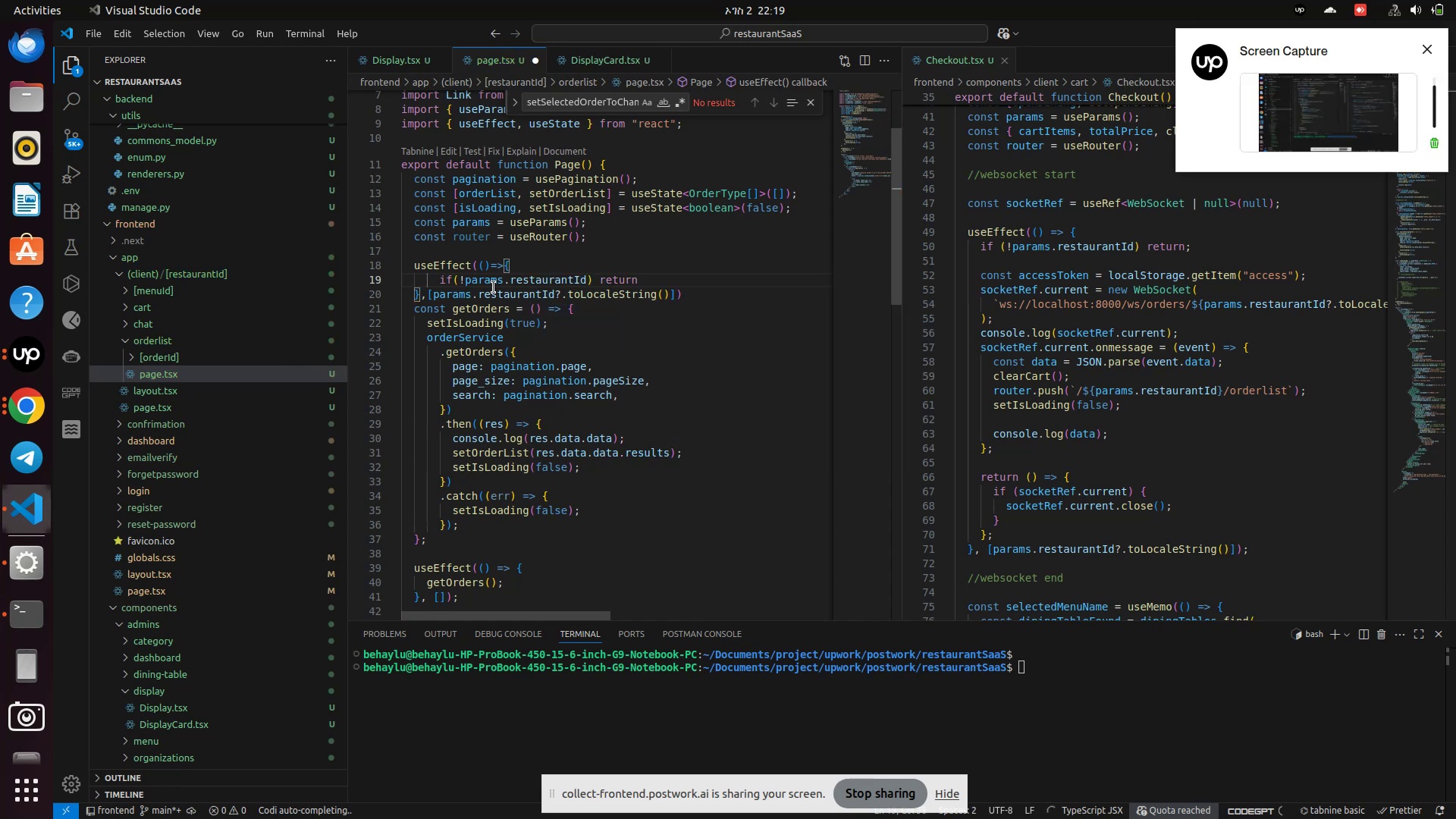 
key(Enter)
 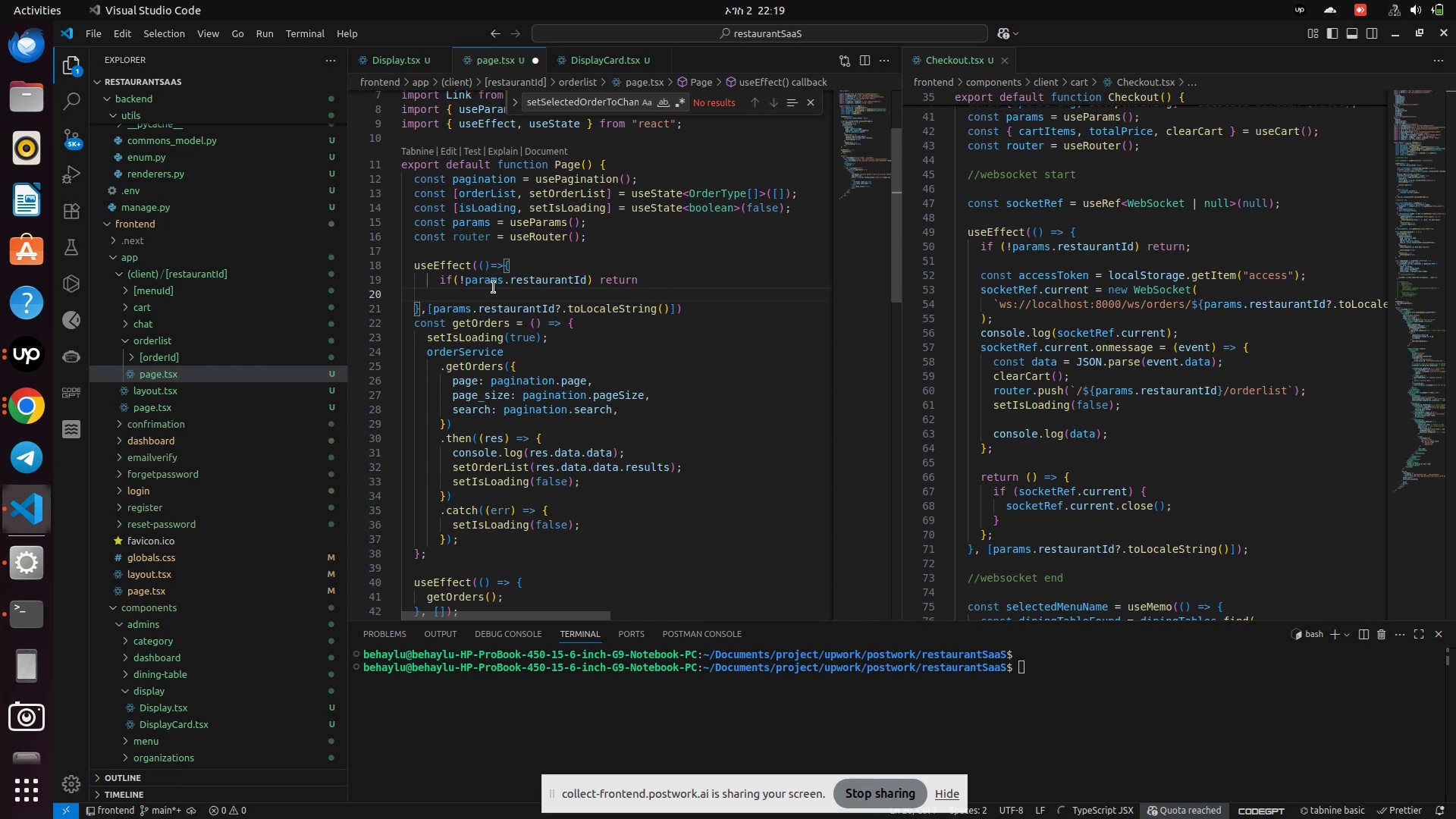 
type(cons)
 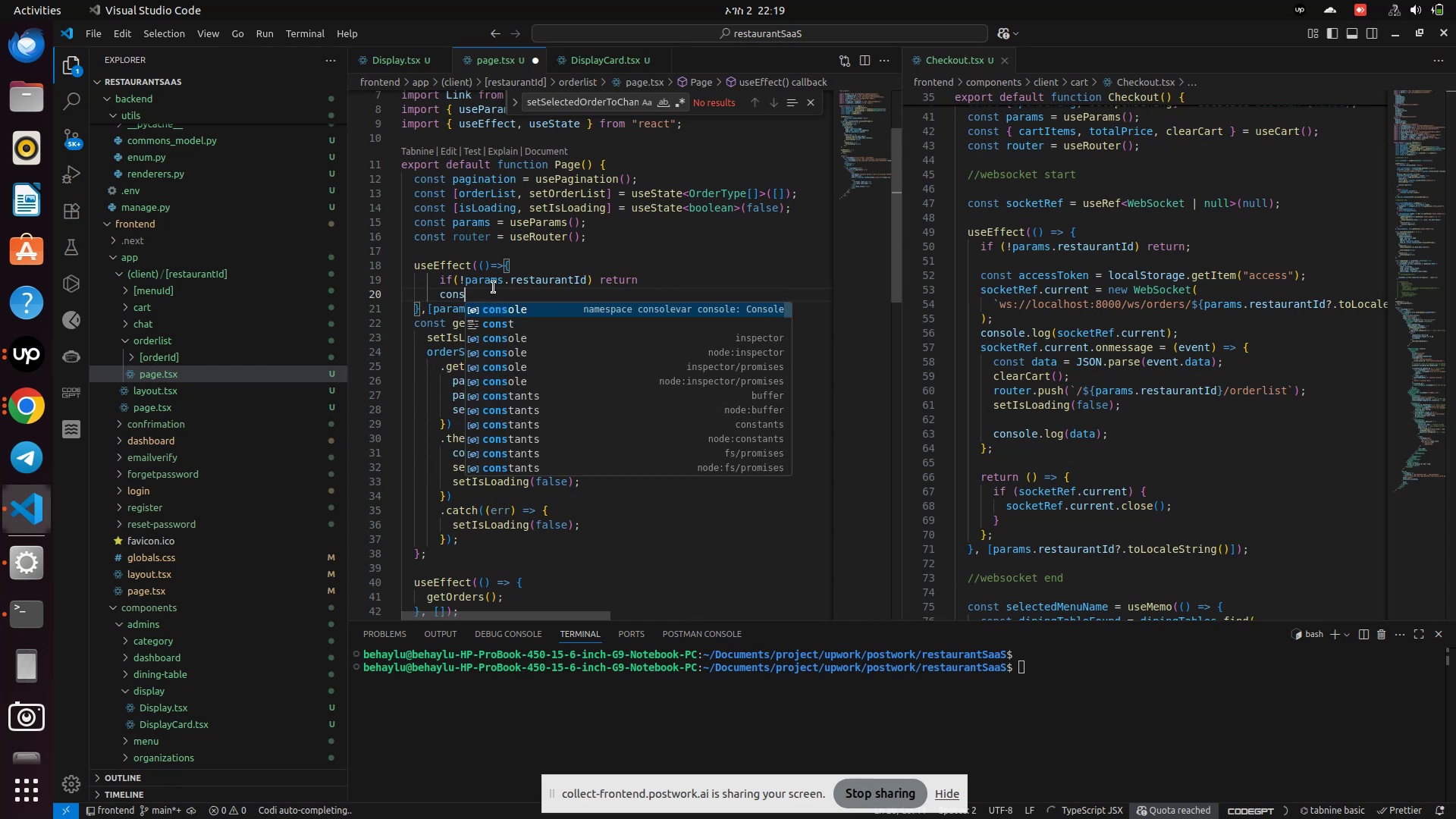 
key(Enter)
 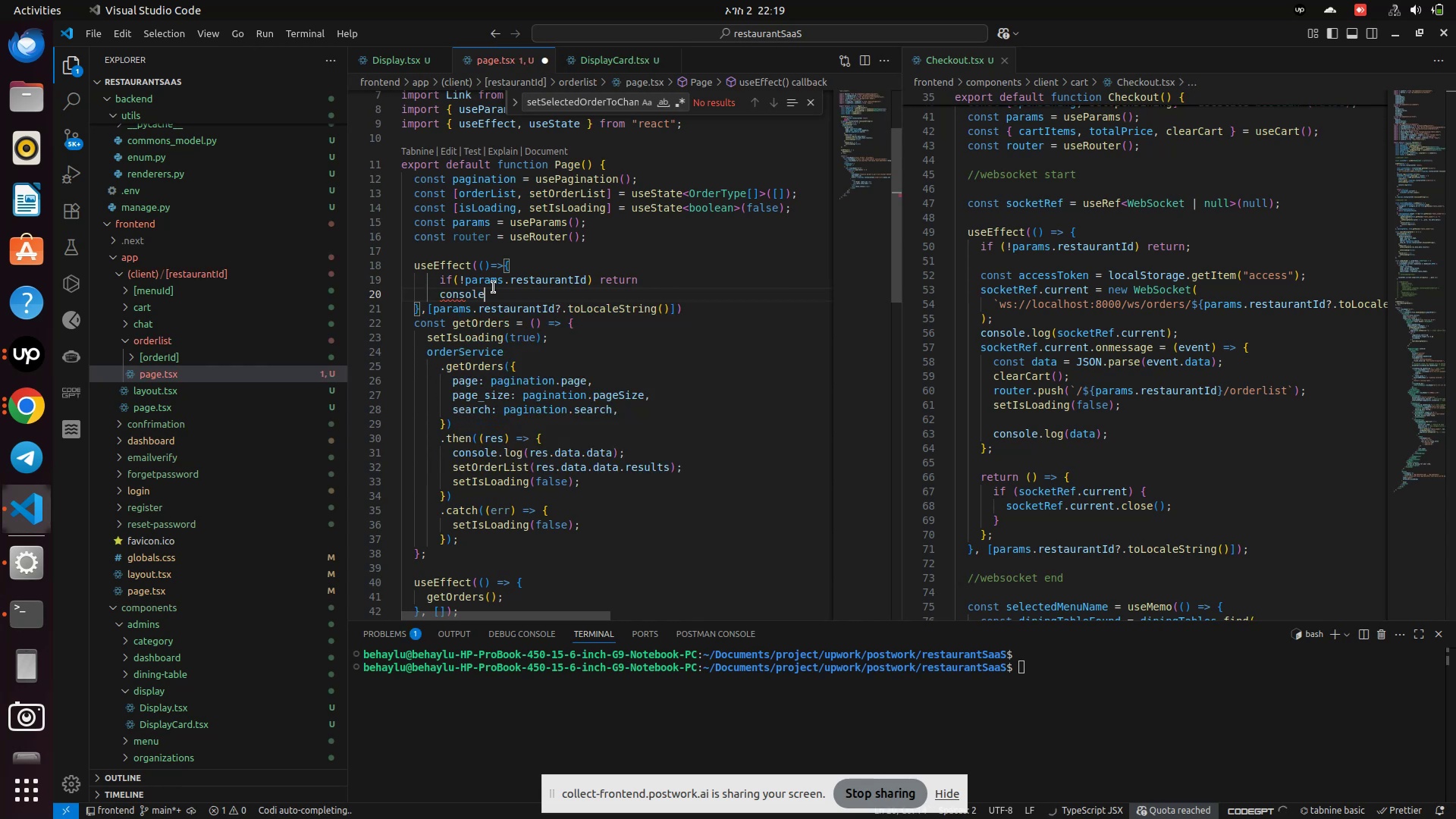 
hold_key(key=Backspace, duration=0.68)
 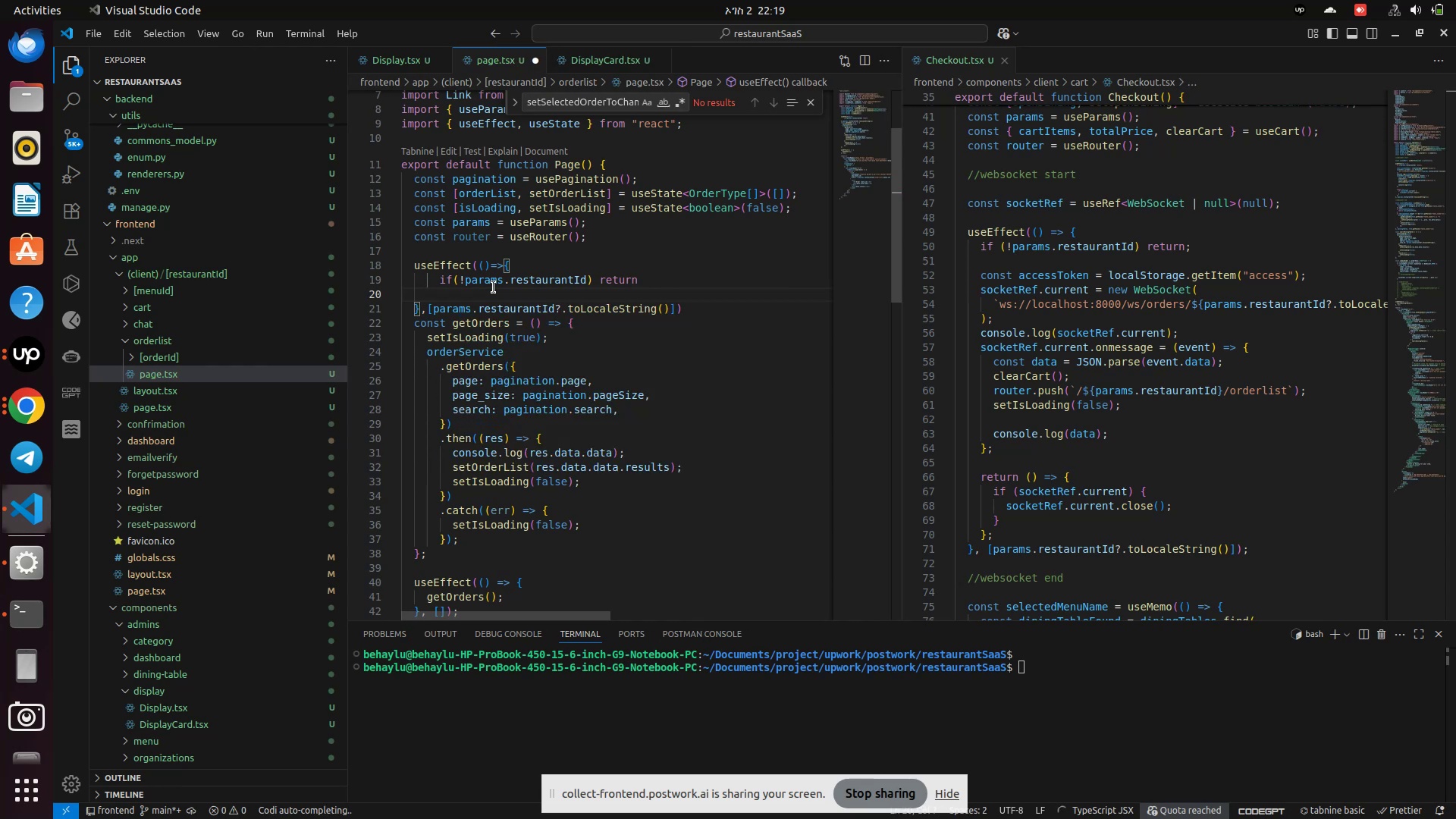 
type(const accessToken = localSto)
 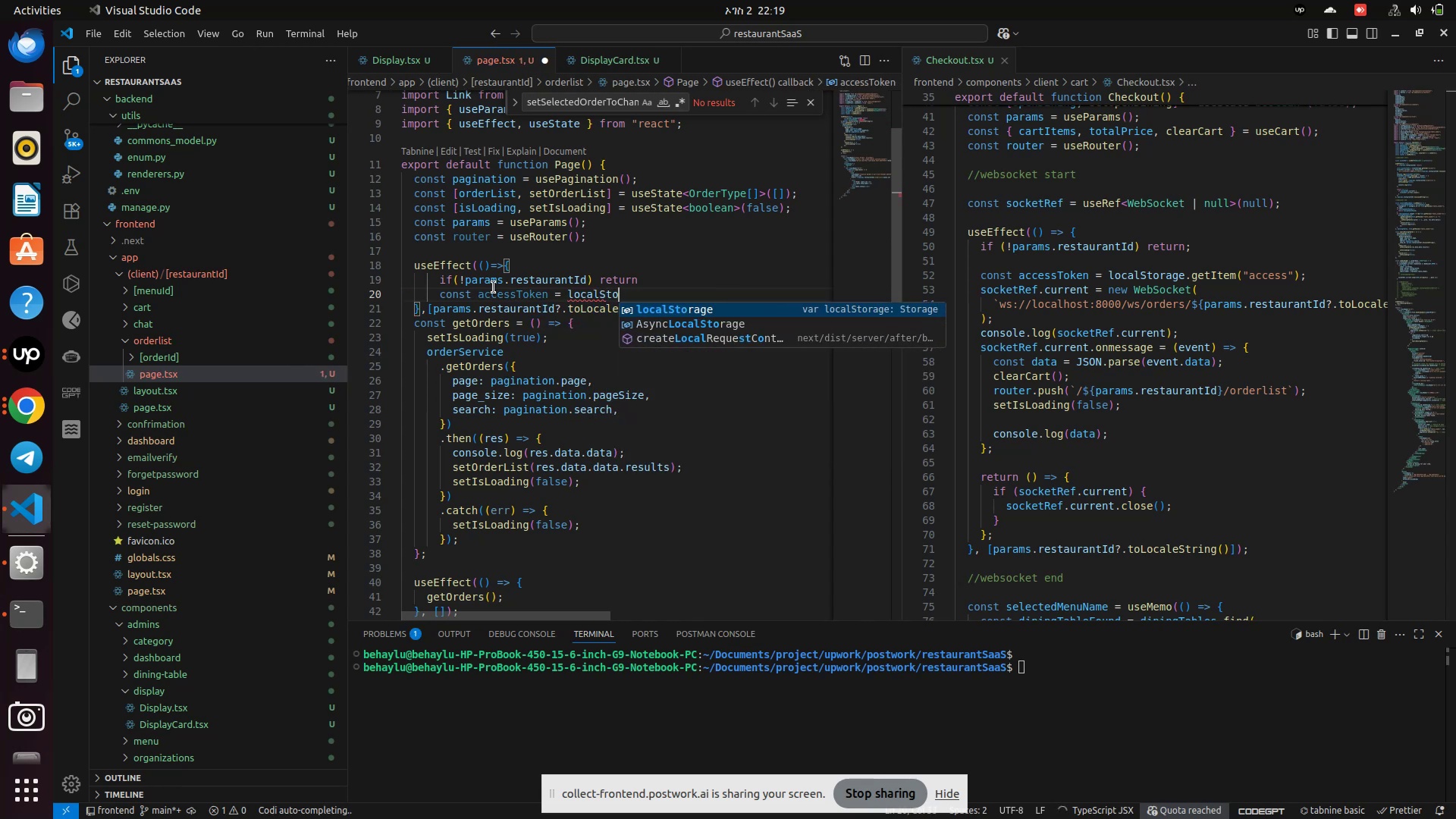 
 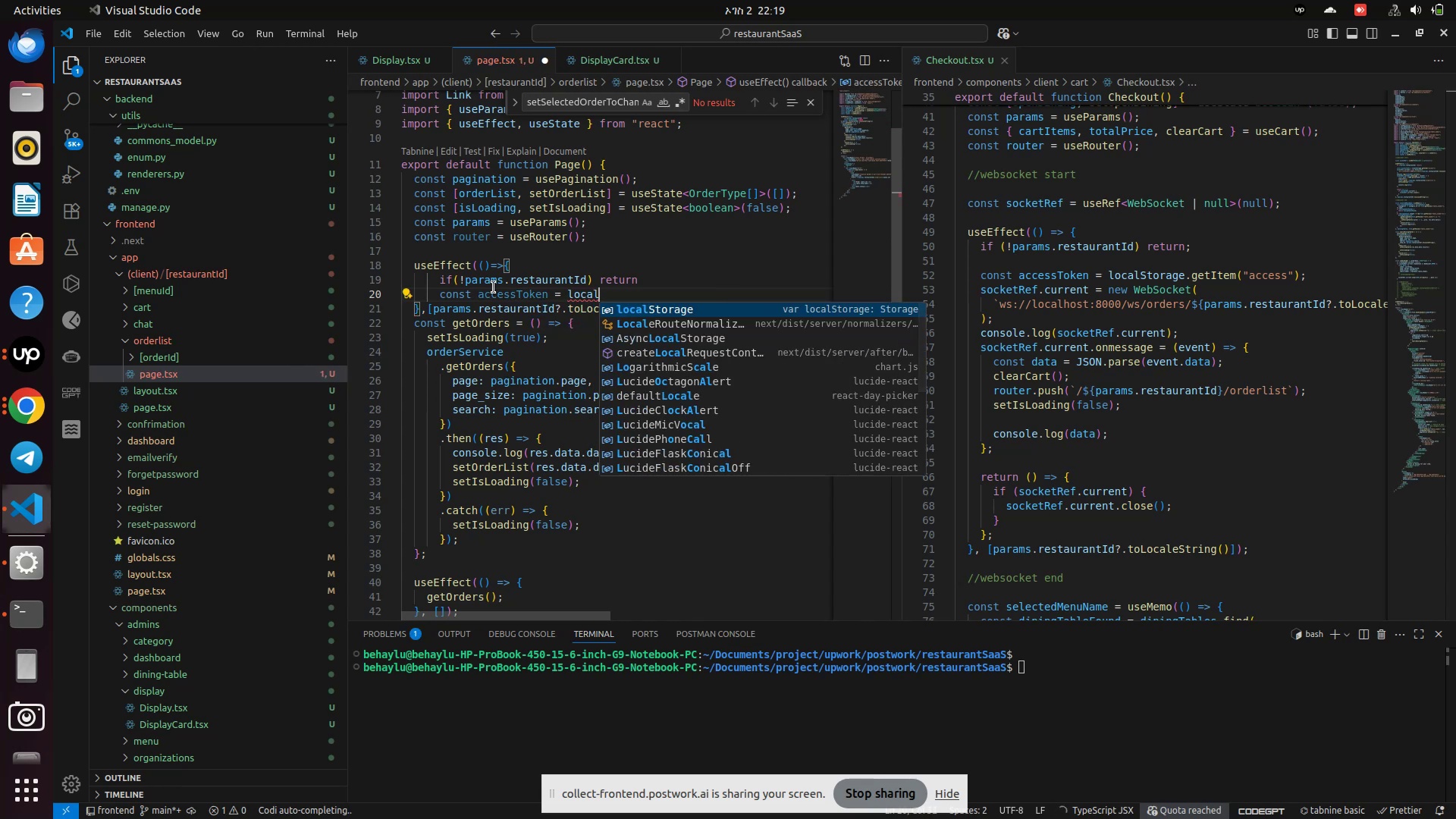 
key(Enter)
 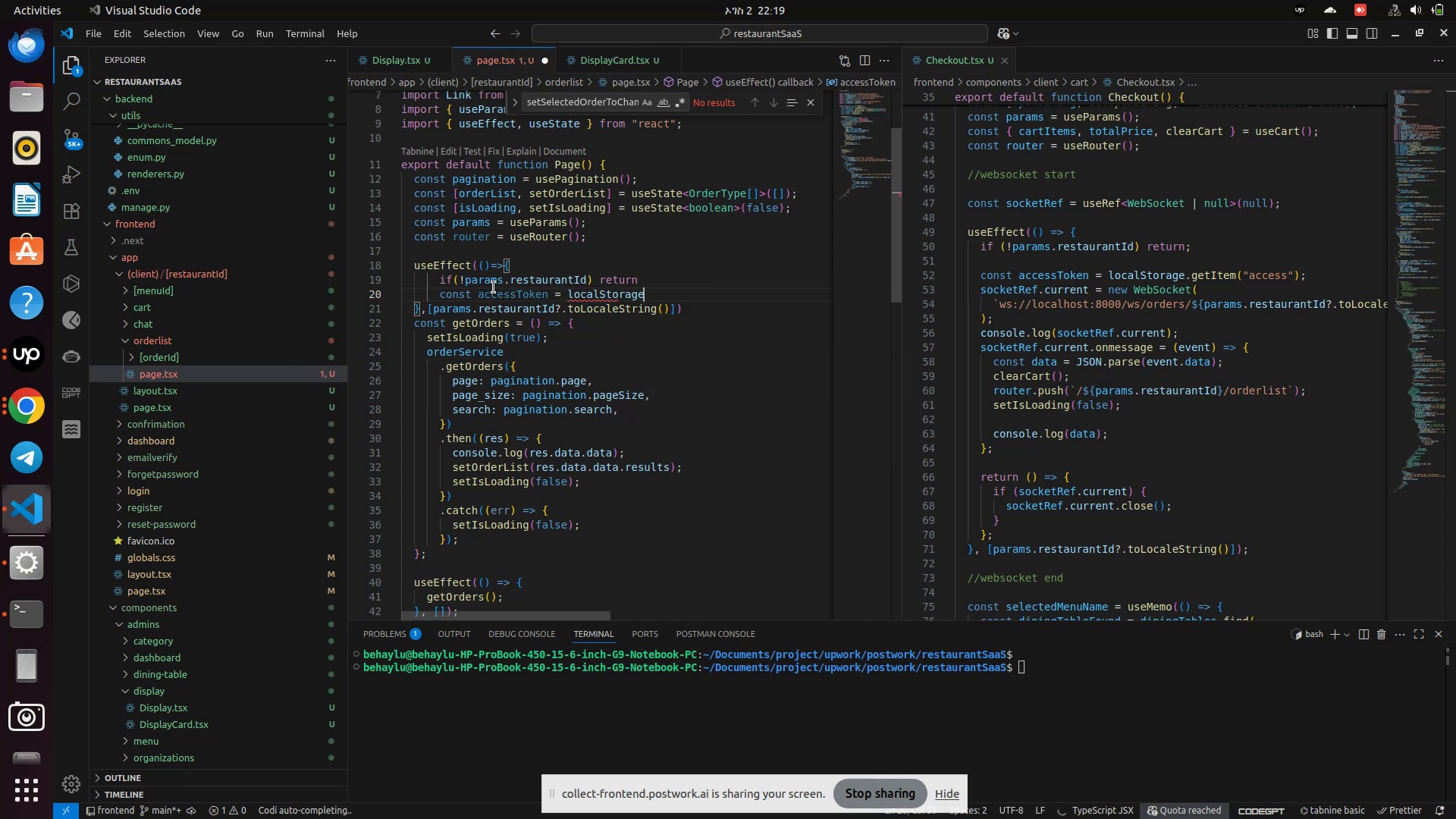 
type(.get)
 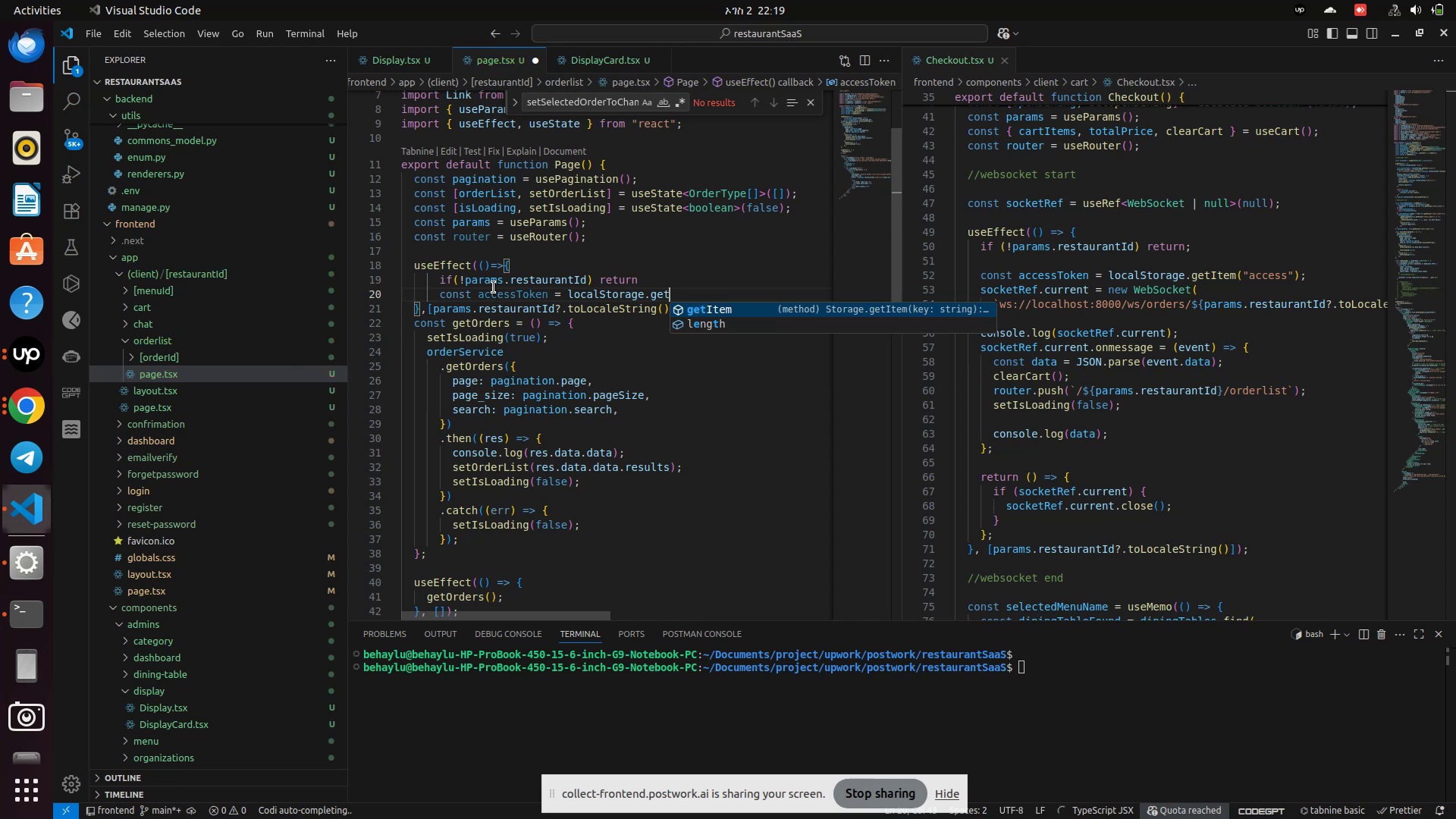 
key(Enter)
 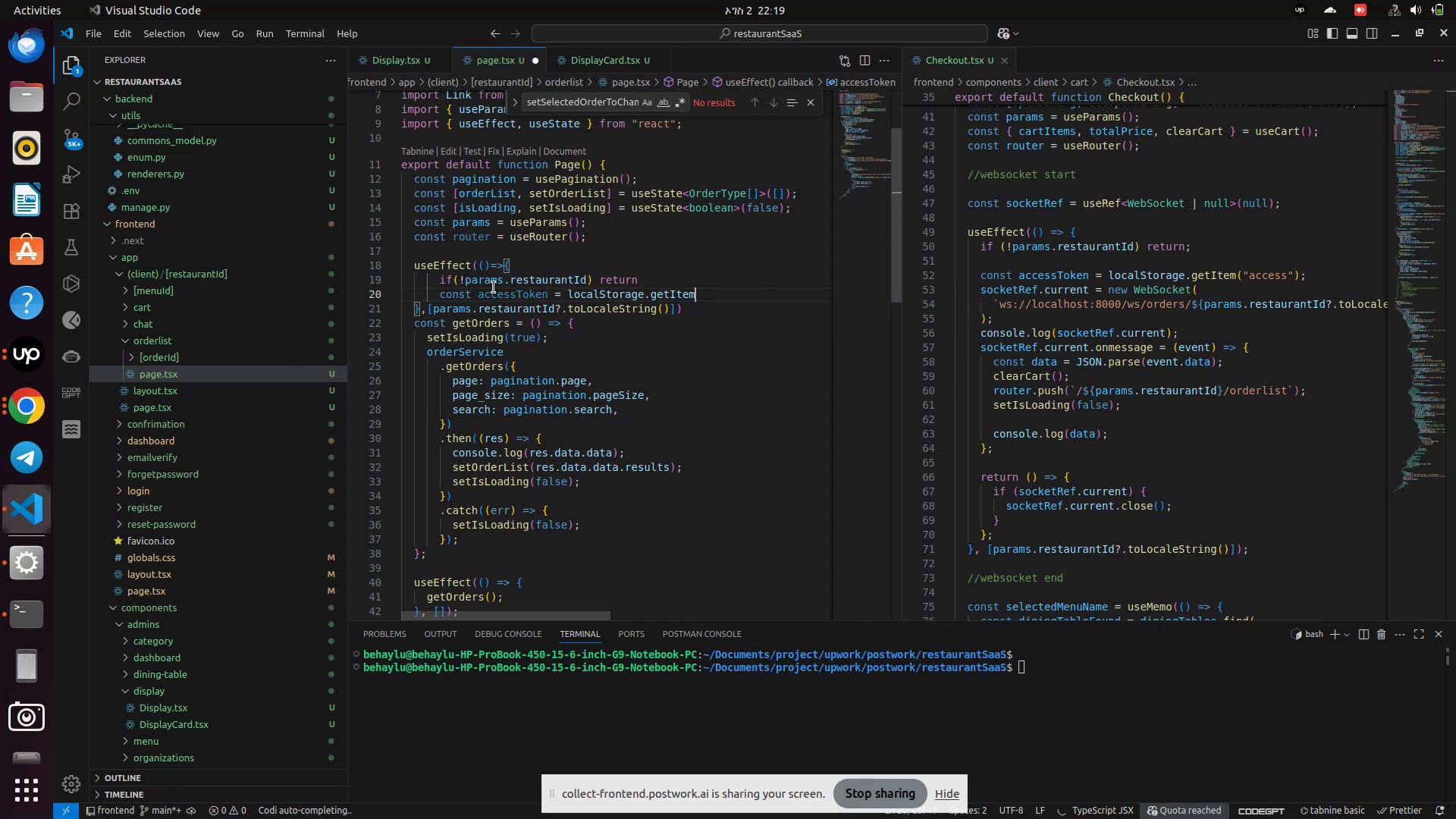 
type(('access)
 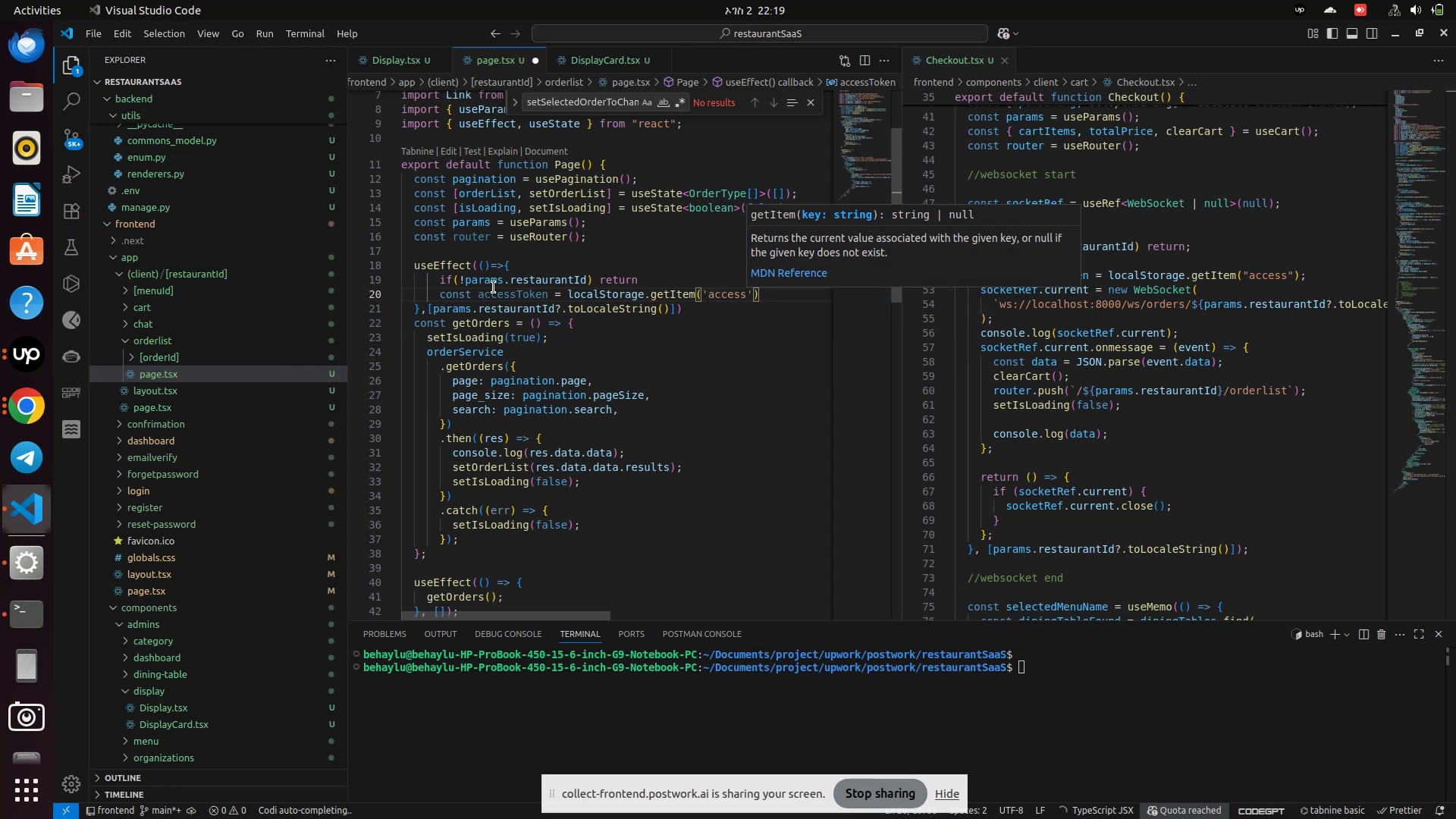 
key(ArrowRight)
 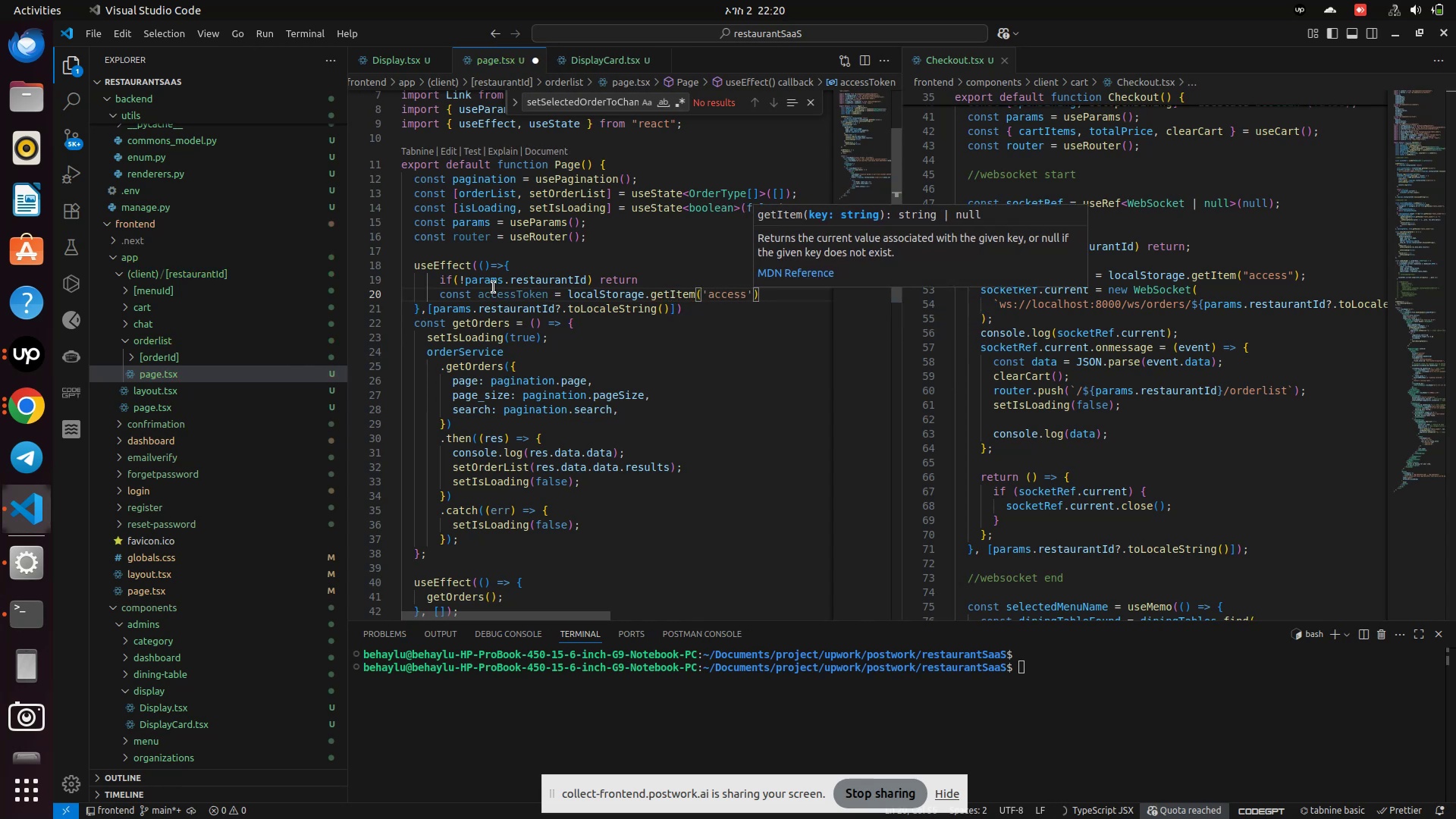 
key(ArrowRight)
 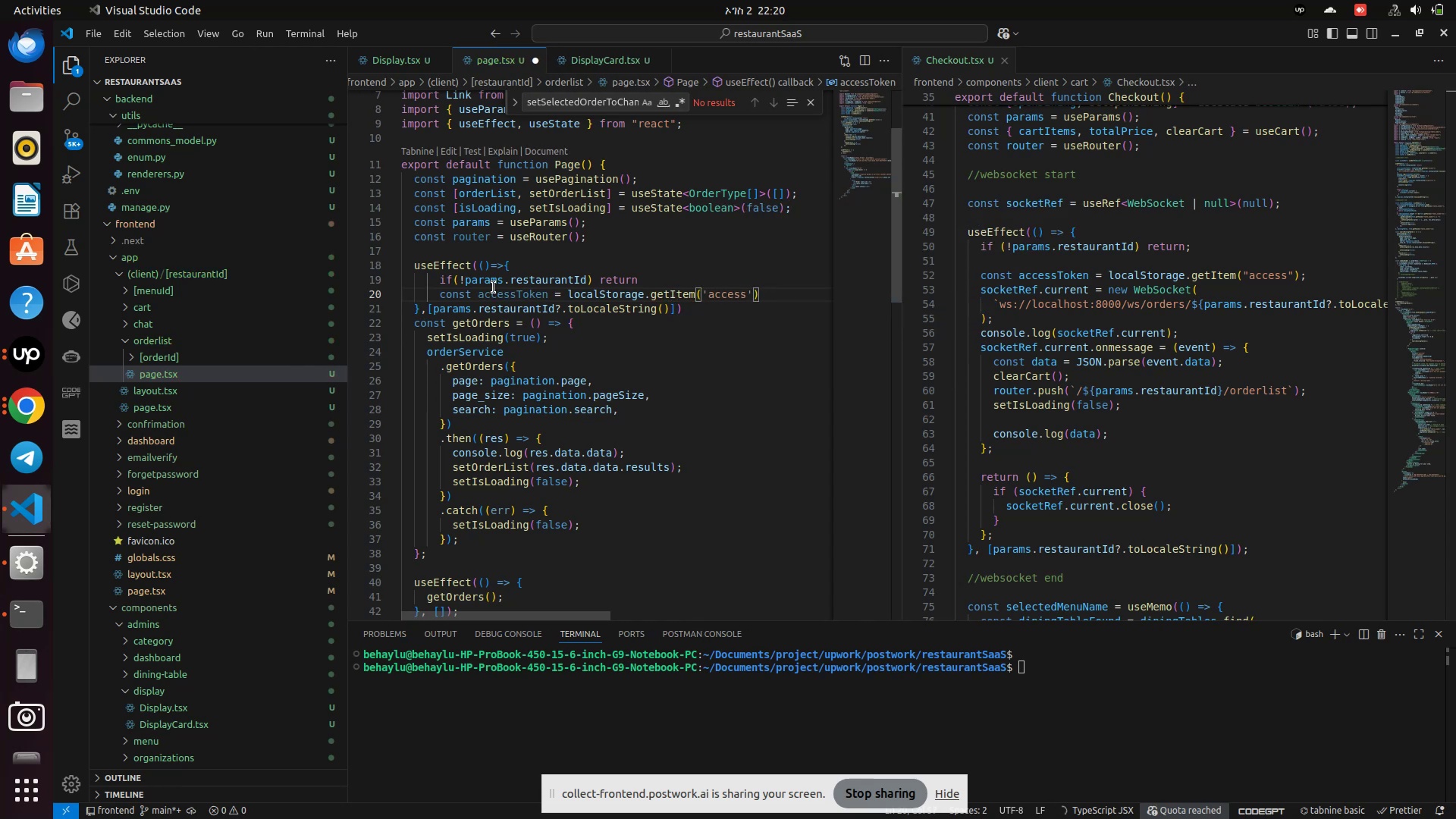 
key(Enter)
 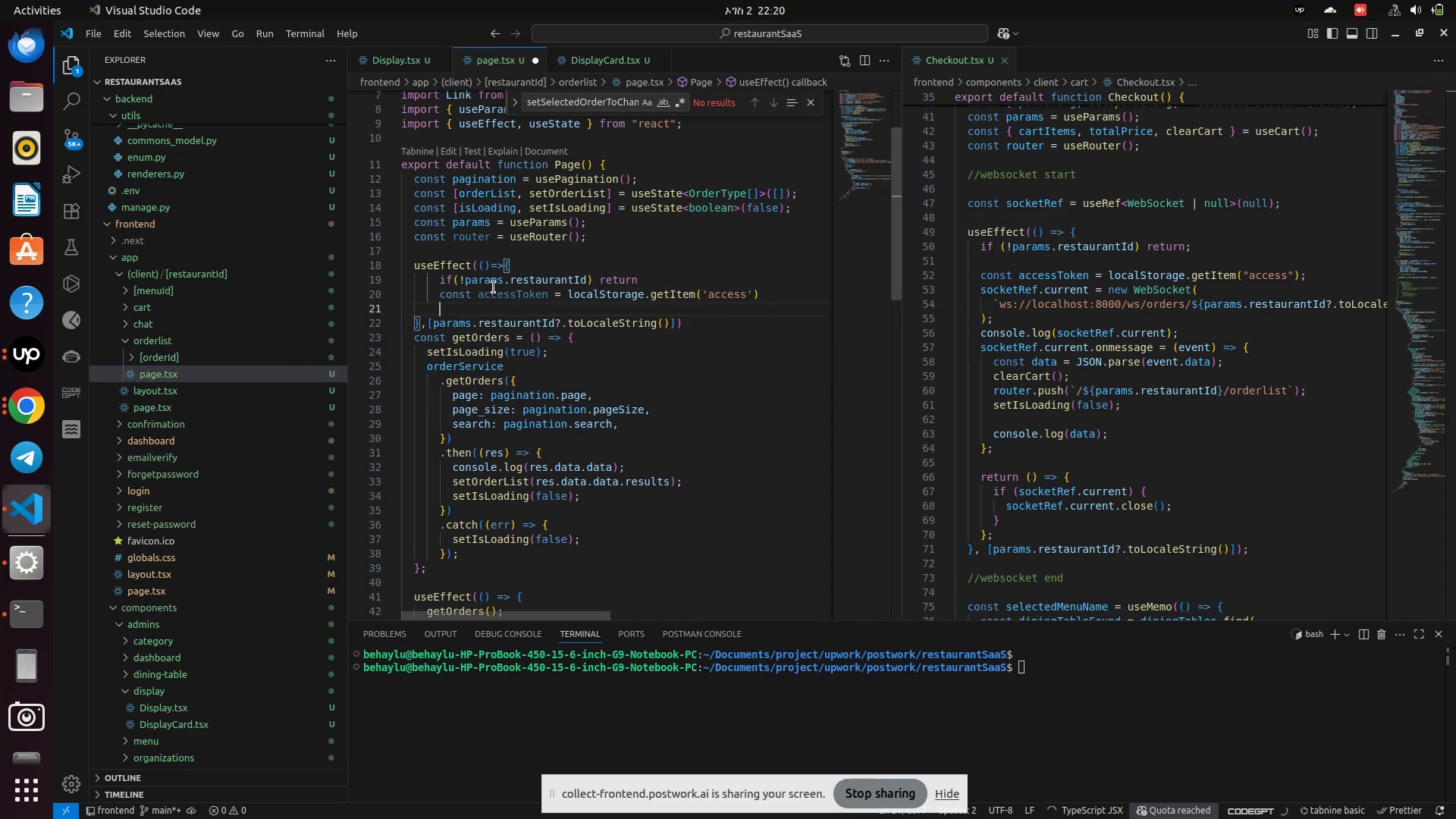 
type(socketR)
 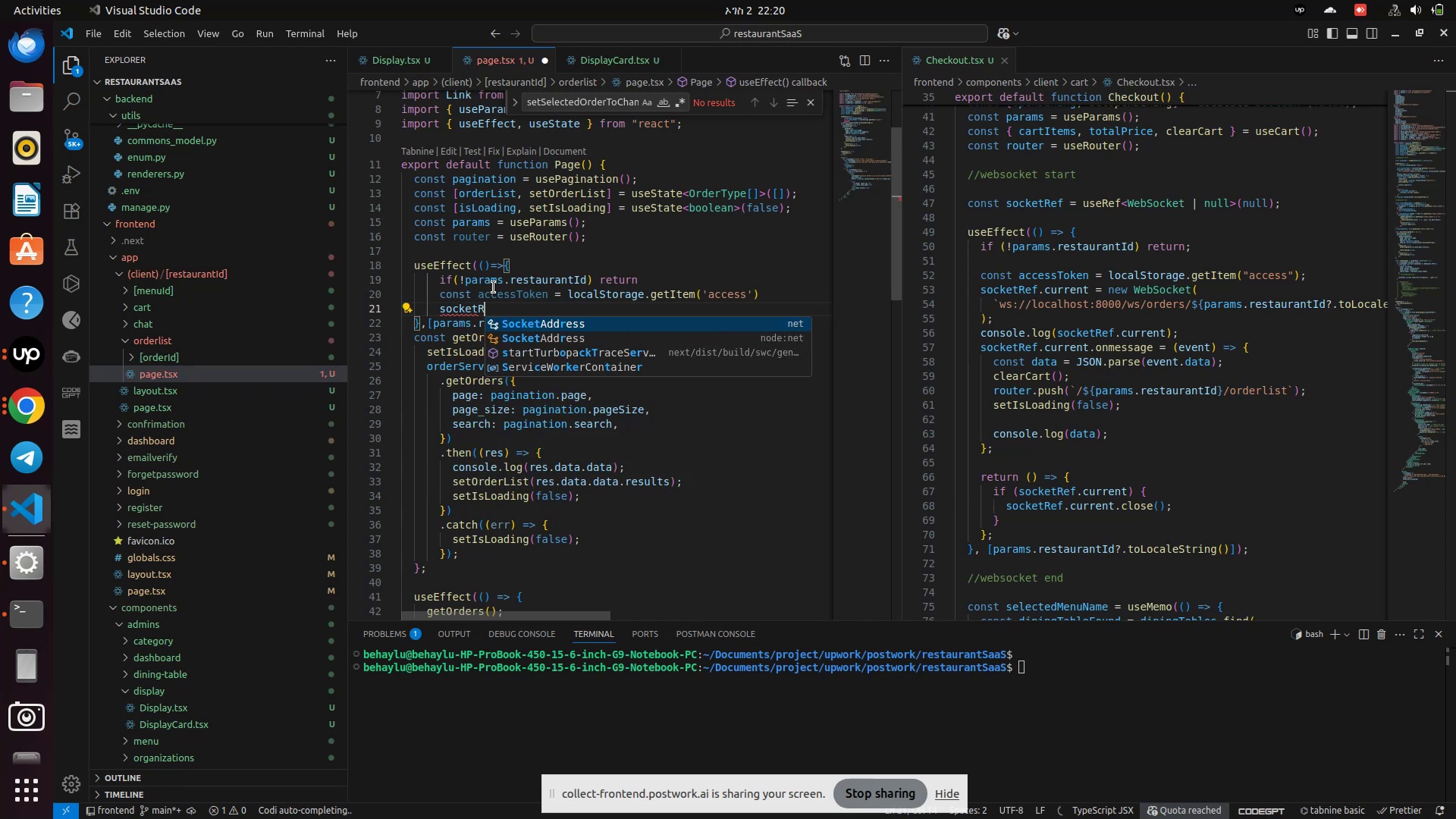 
wait(7.52)
 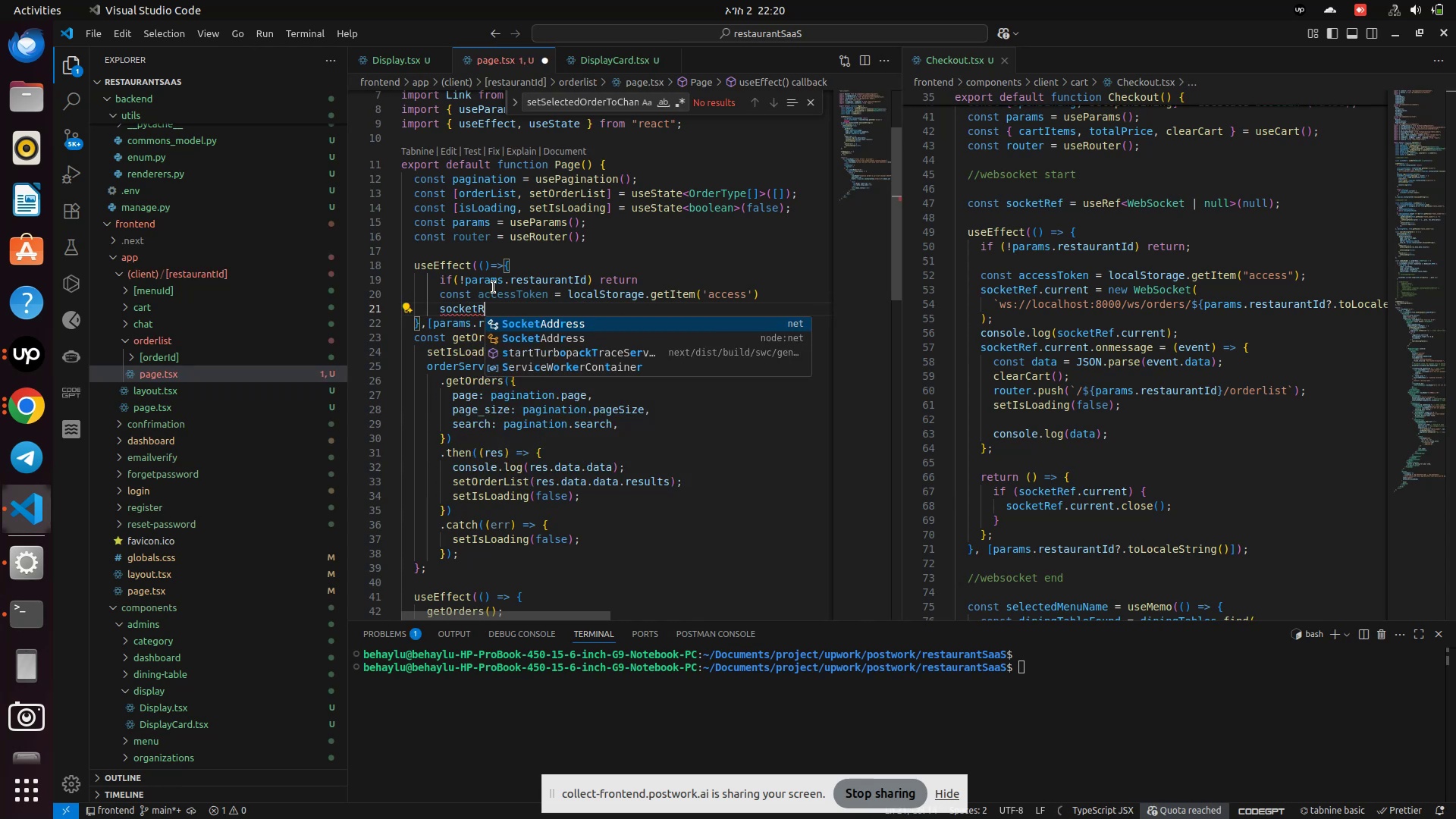 
type(ef.current)
 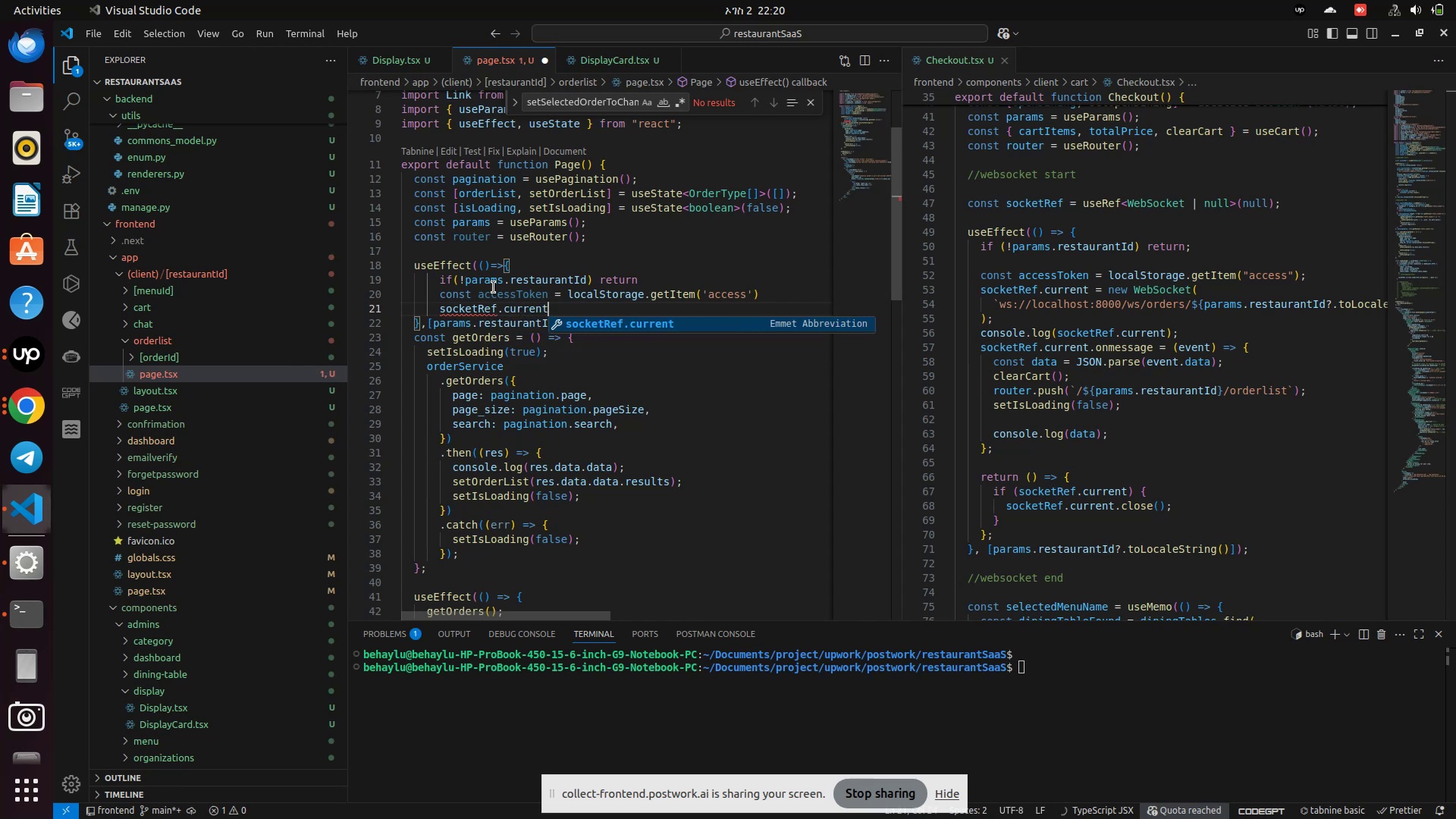 
key(Space)
 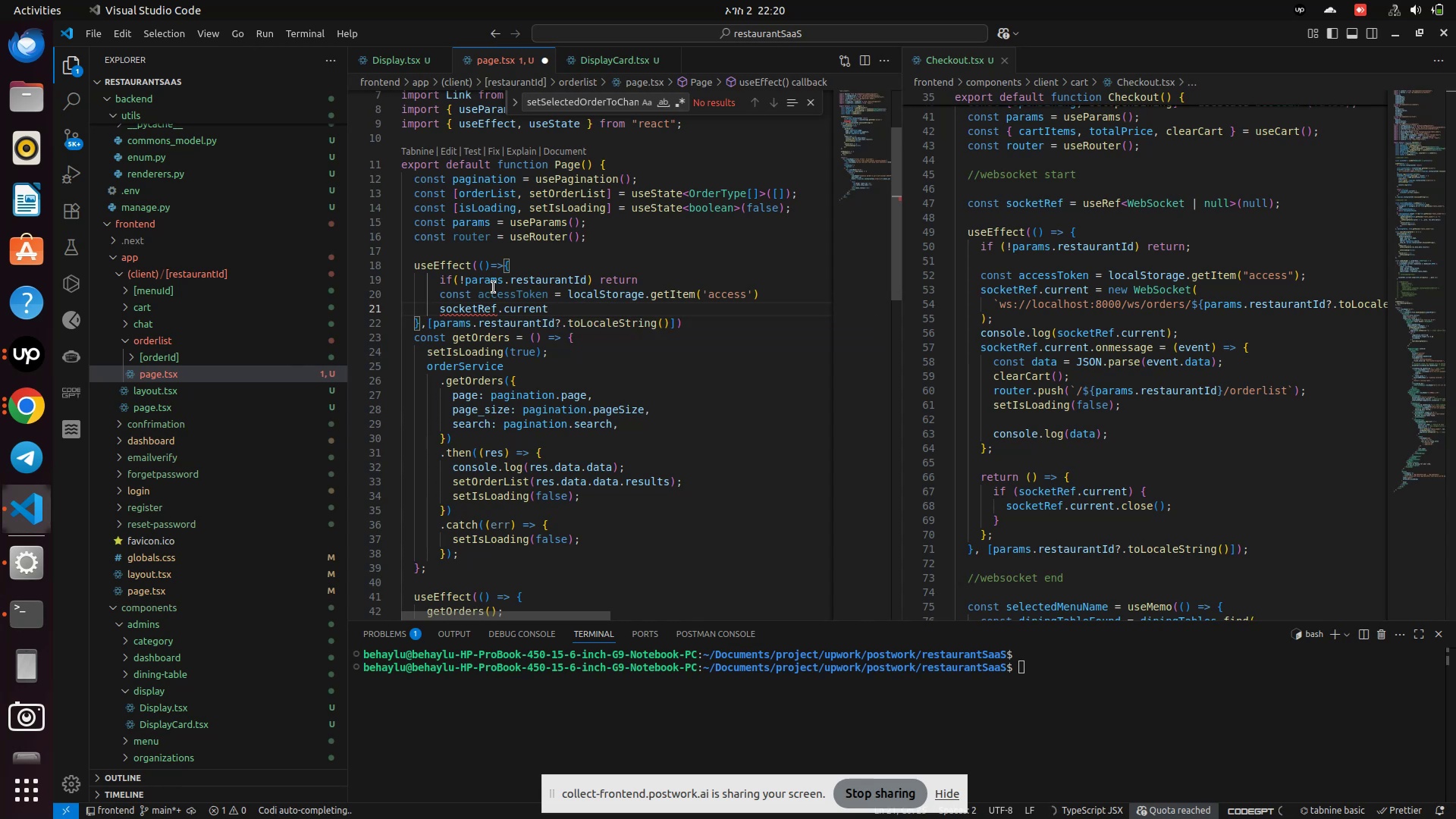 
key(Equal)
 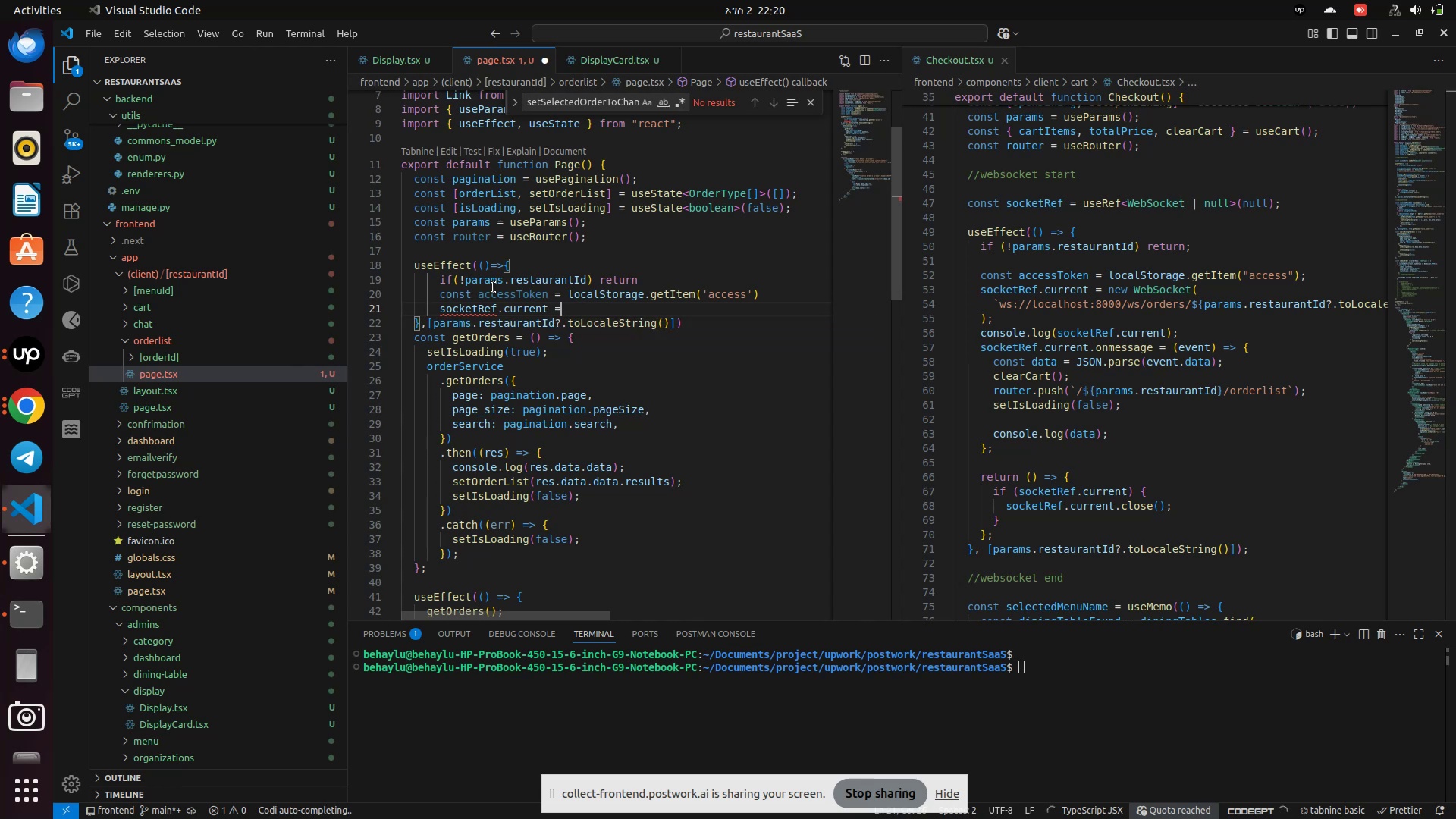 
key(Space)
 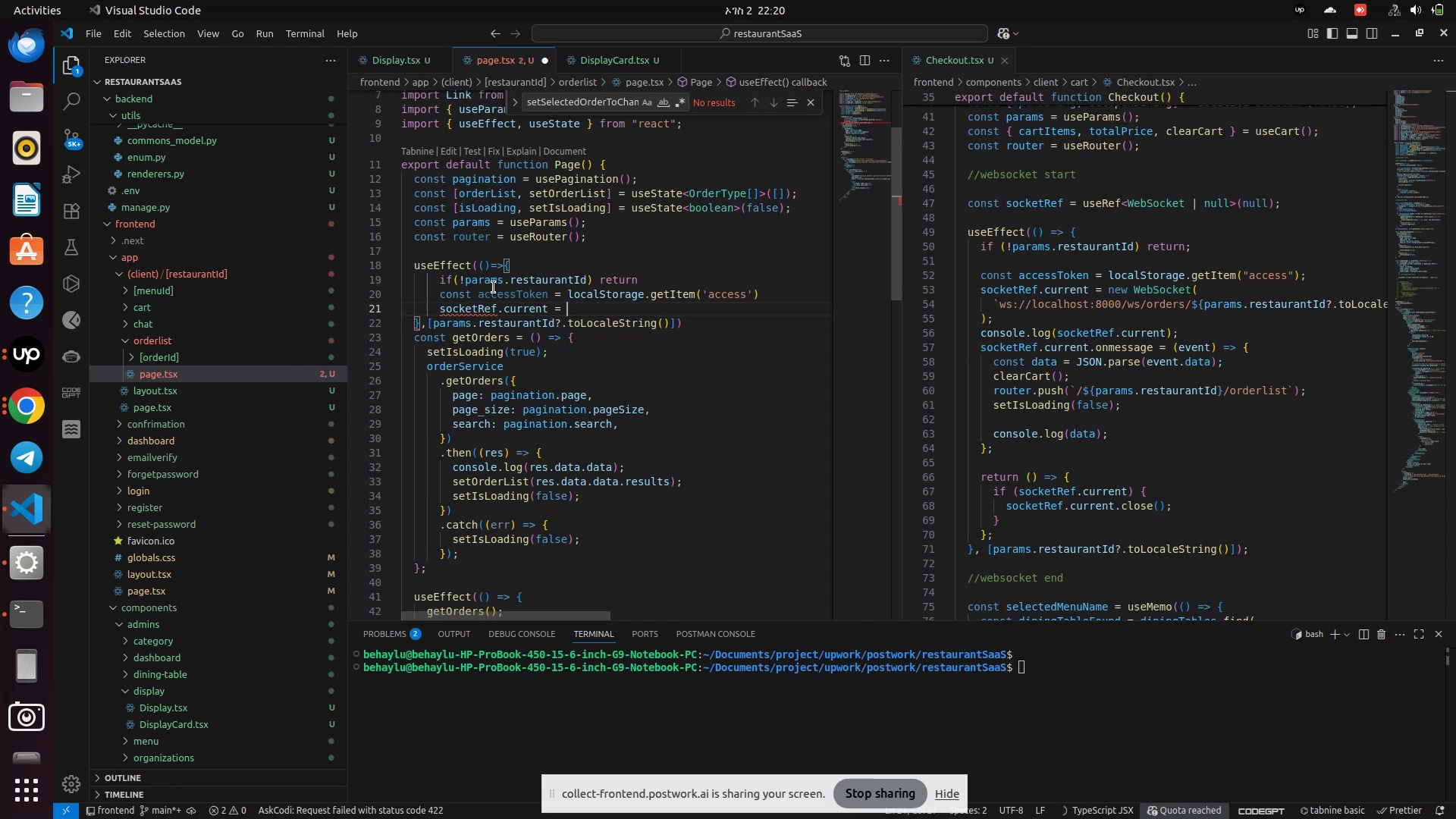 
left_click([622, 234])
 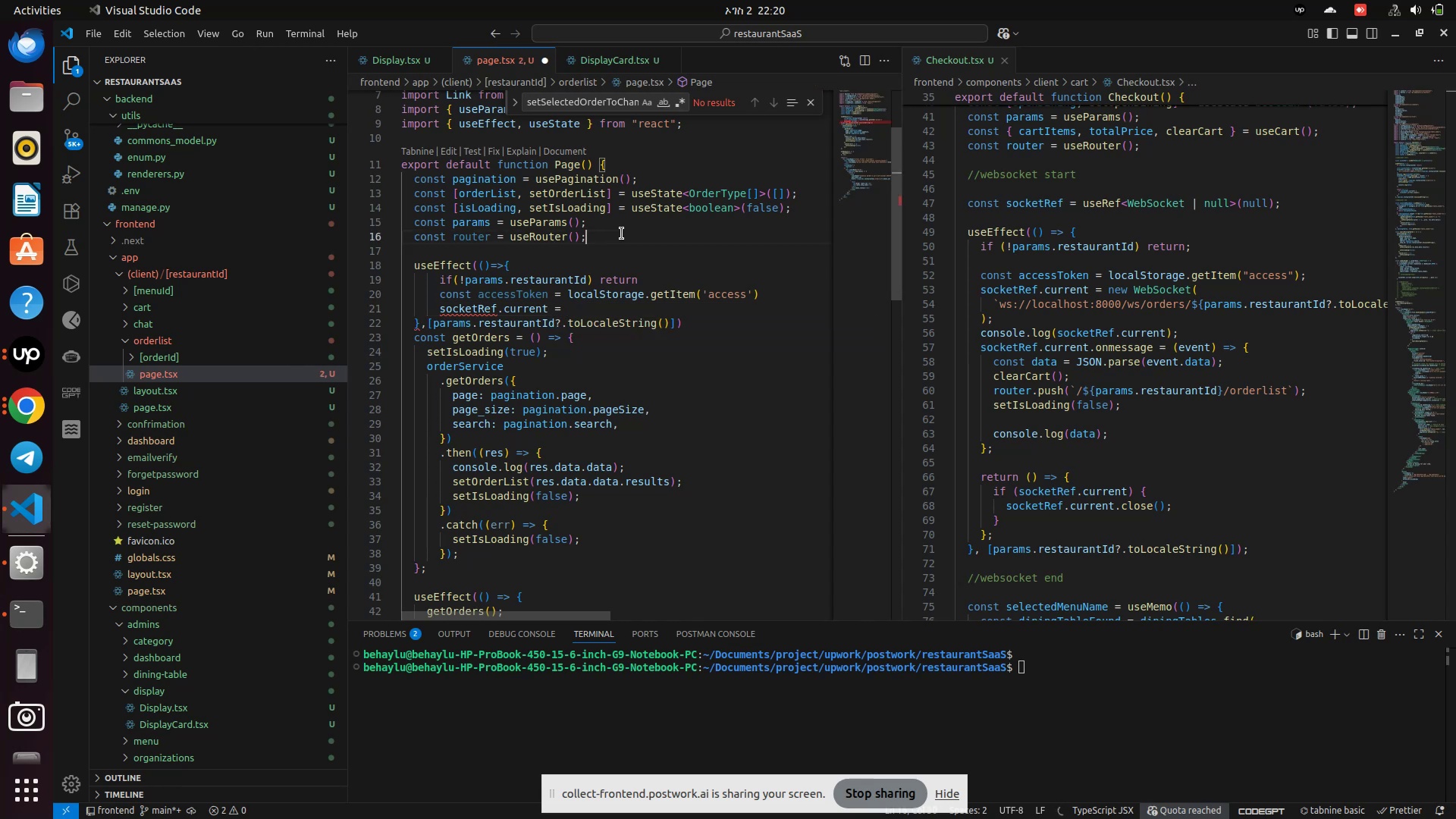 
key(Enter)
 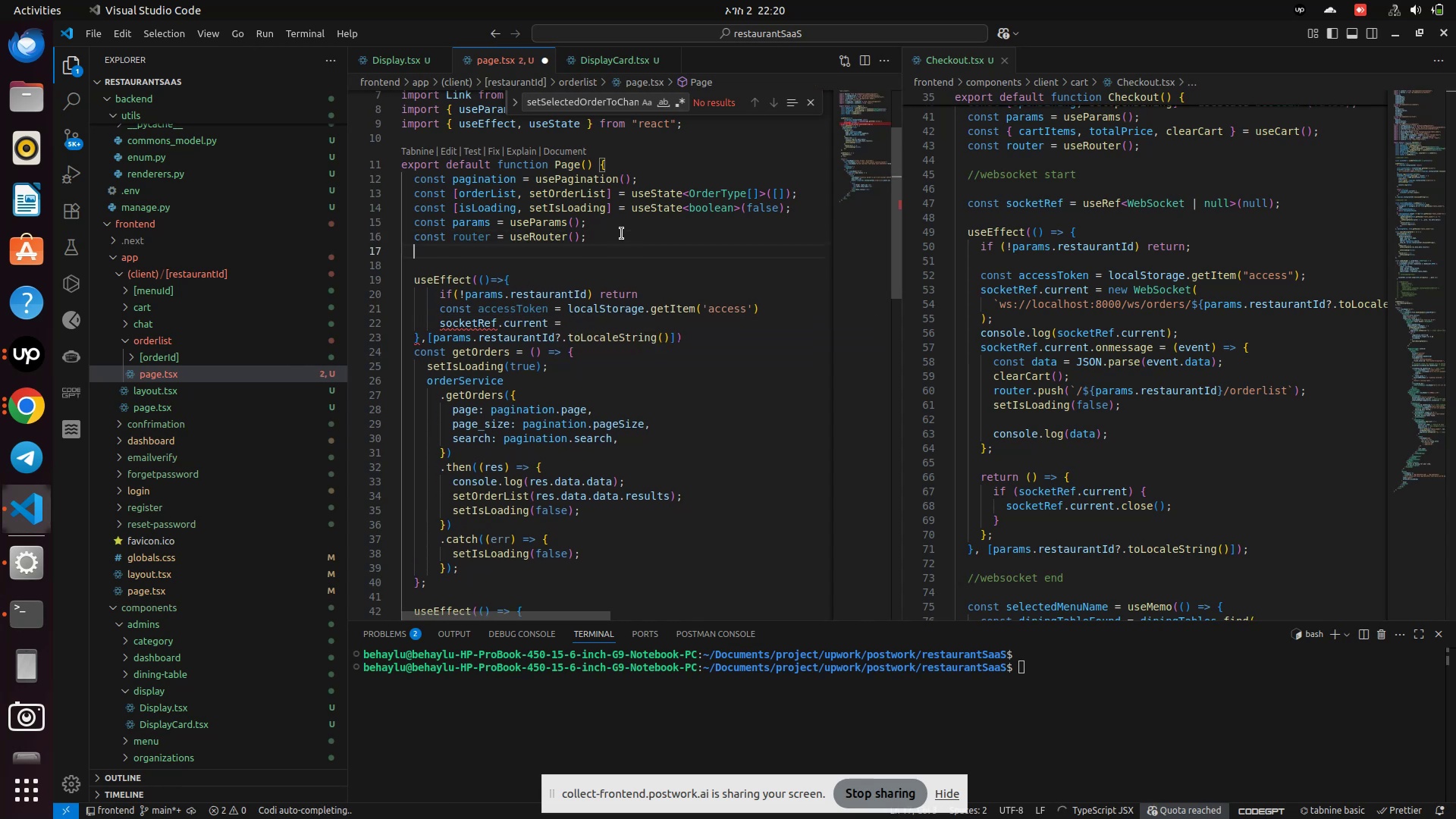 
type(s)
key(Backspace)
type(const socketRef)
 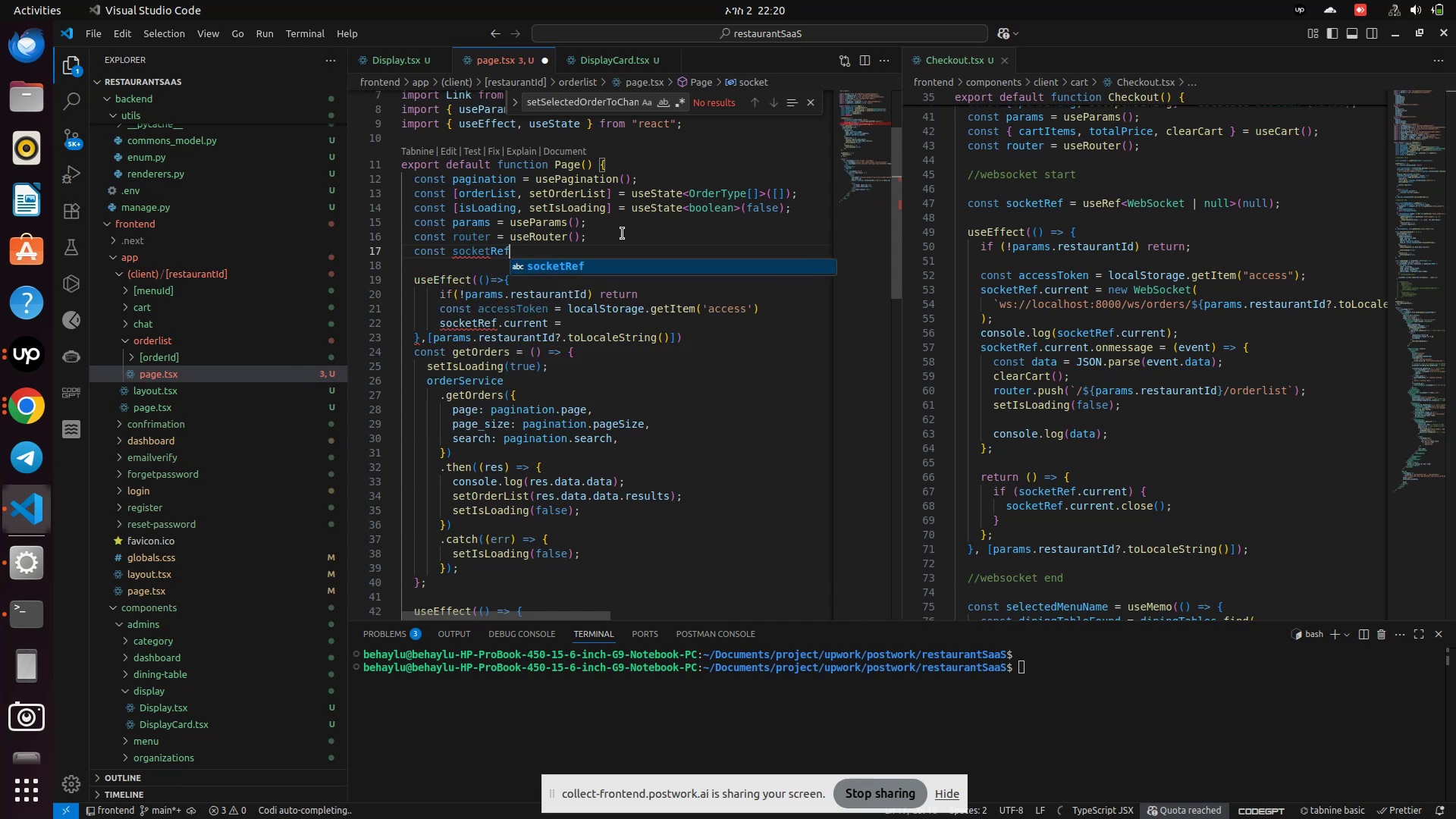 
key(Enter)
 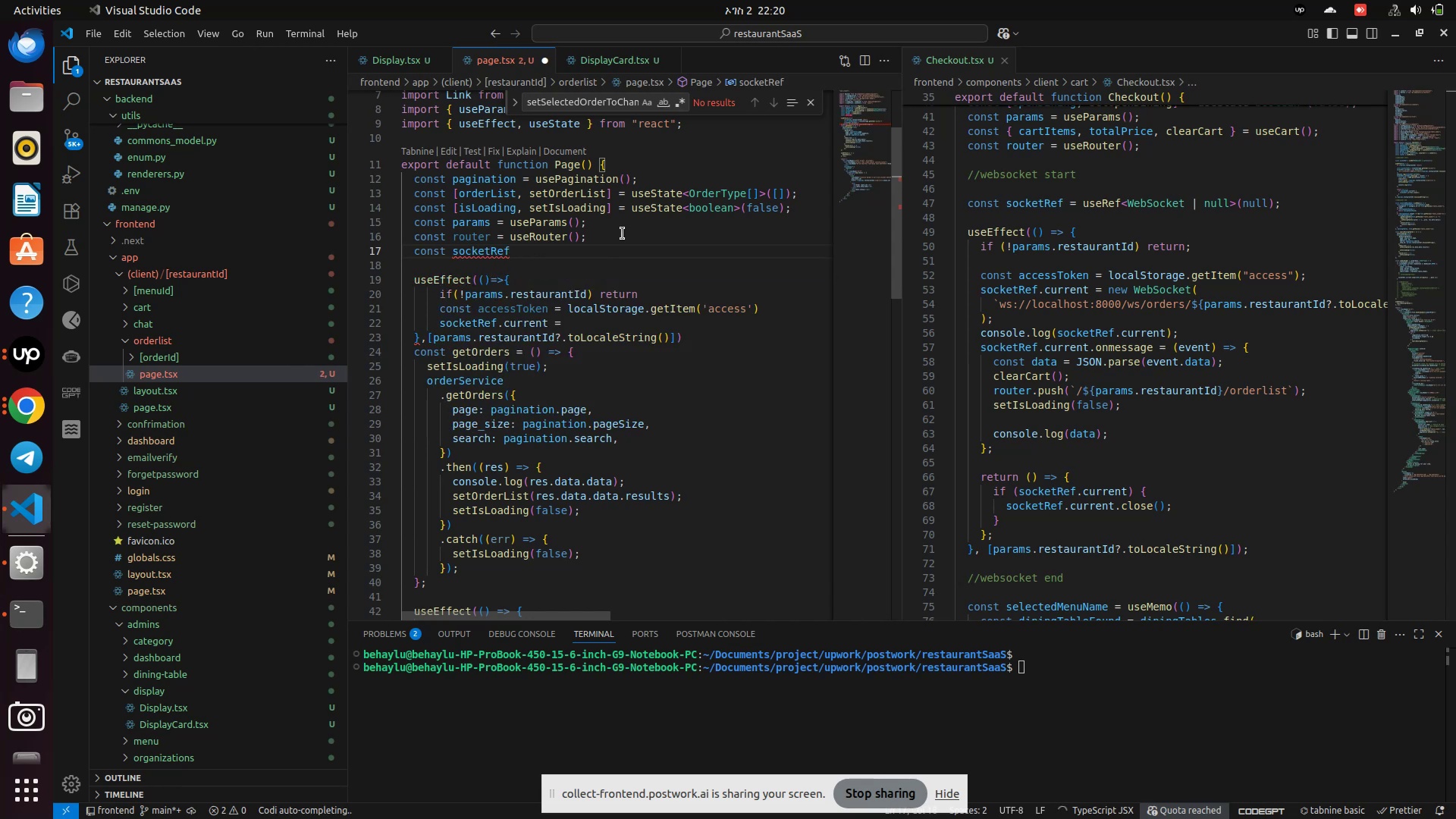 
type( = useRef<WebSocket \)
key(Backspace)
type(| null>(null)
 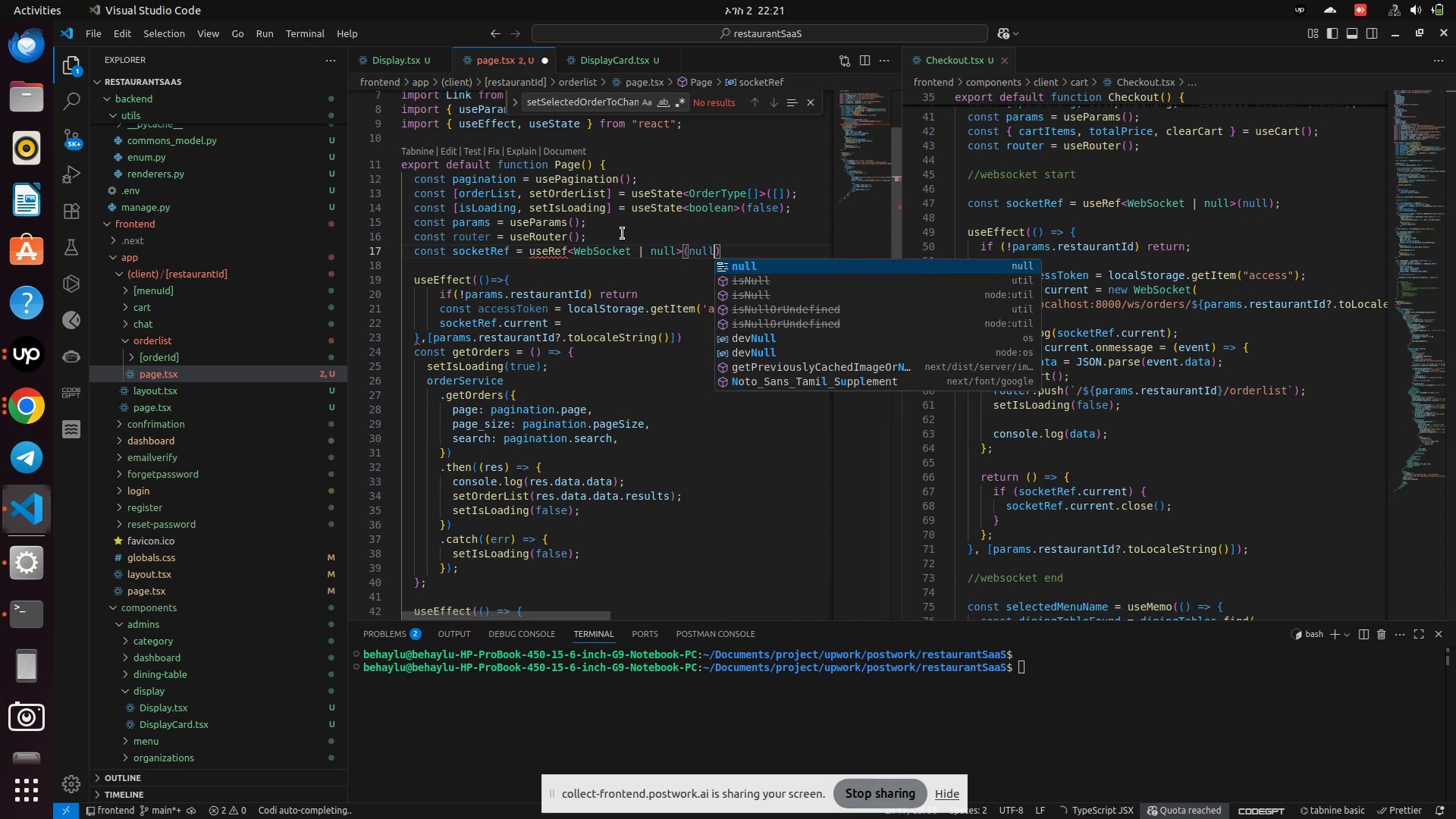 
left_click([599, 283])
 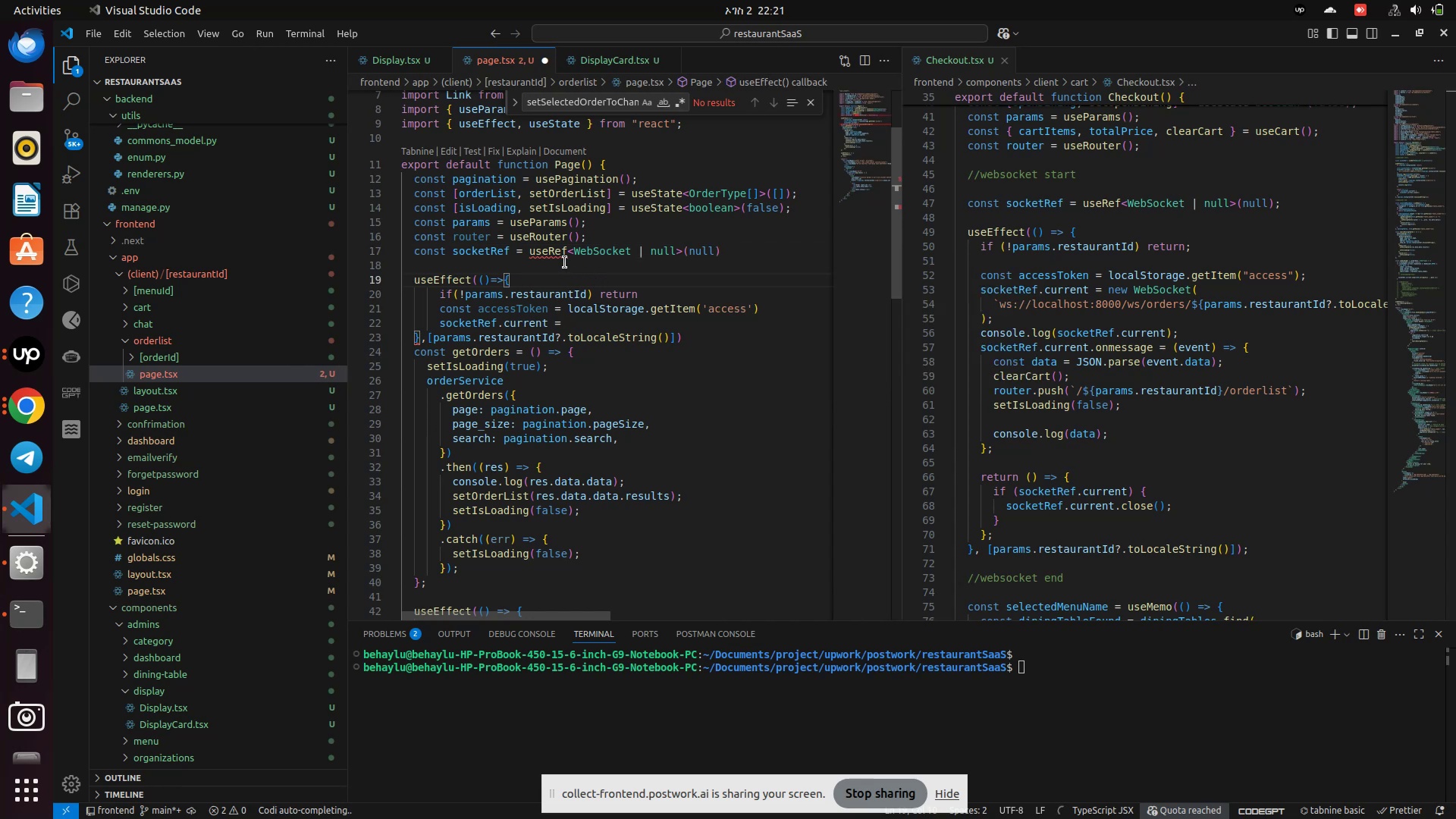 
mouse_move([567, 241])
 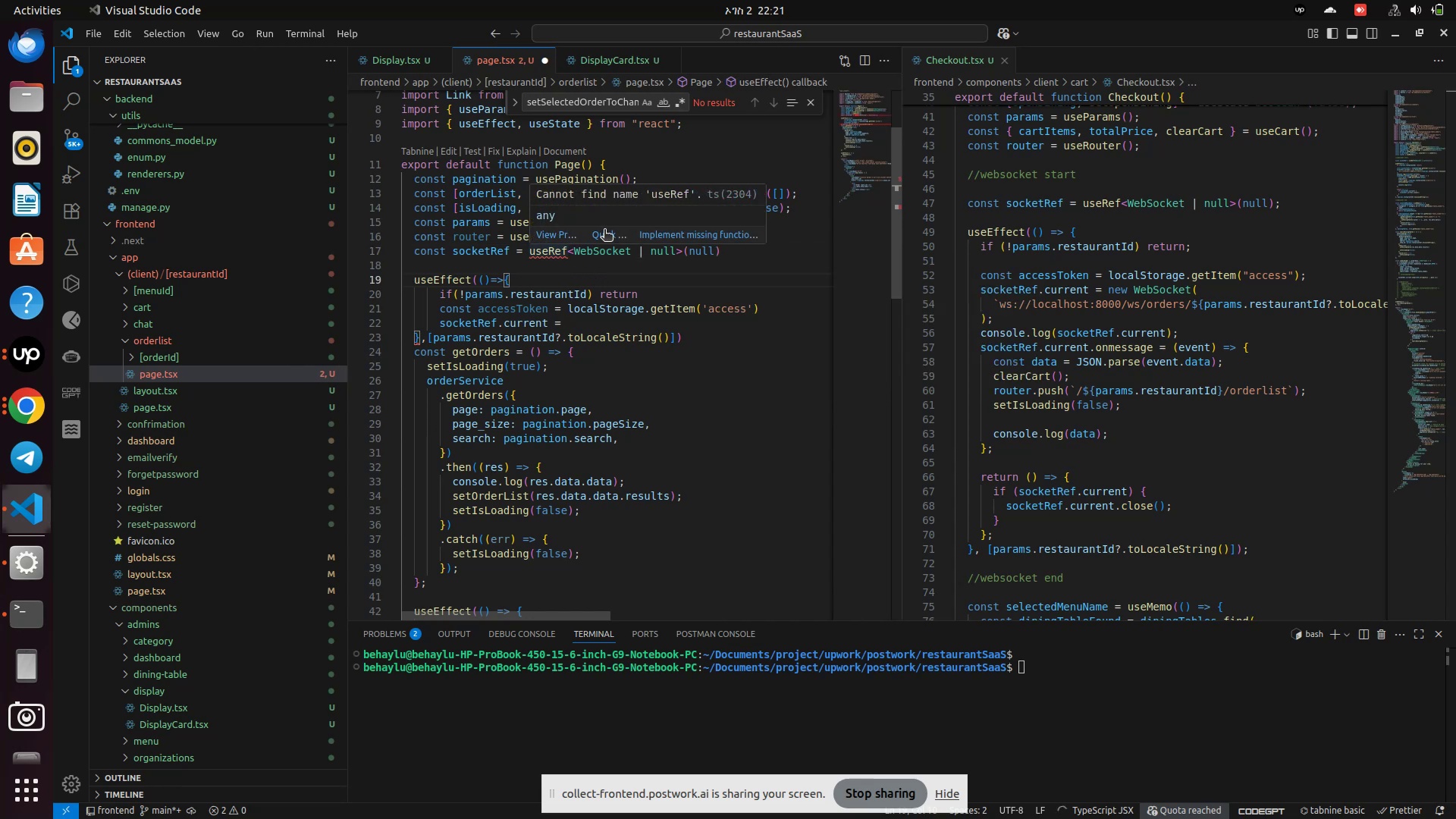 
left_click([604, 231])
 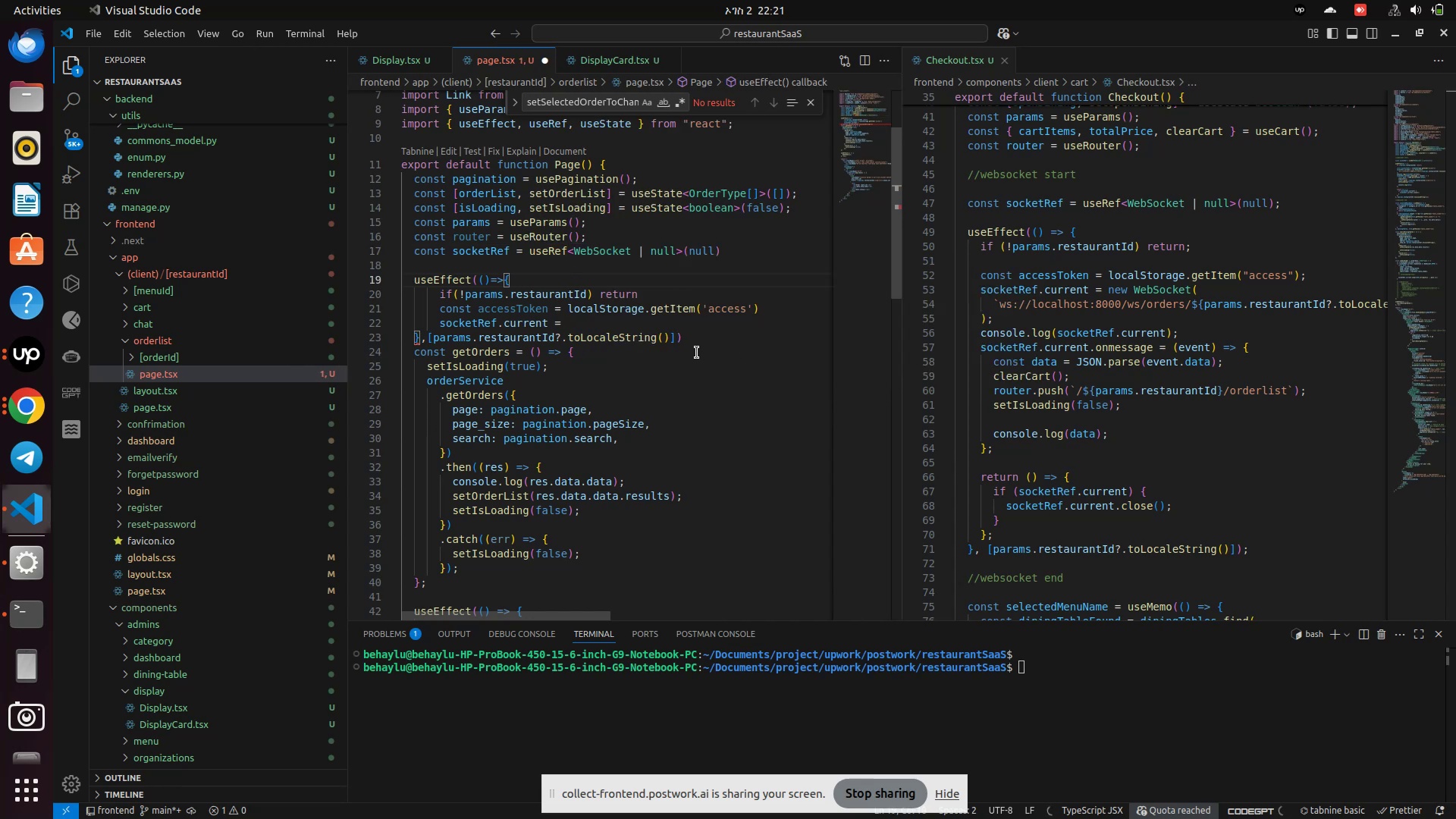 
left_click([670, 328])
 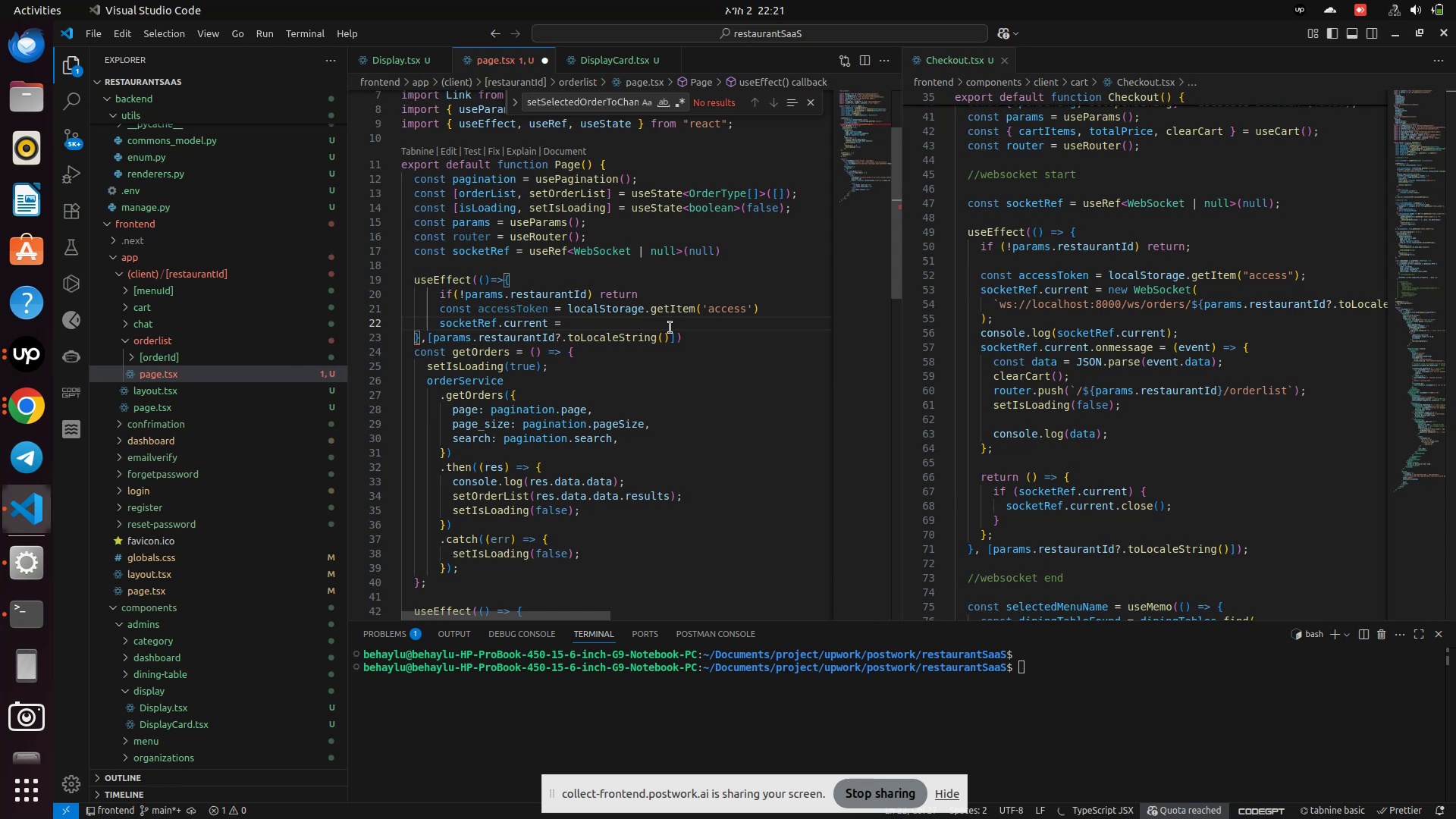 
type(new WEb)
key(Backspace)
key(Backspace)
type(ebSocket()
 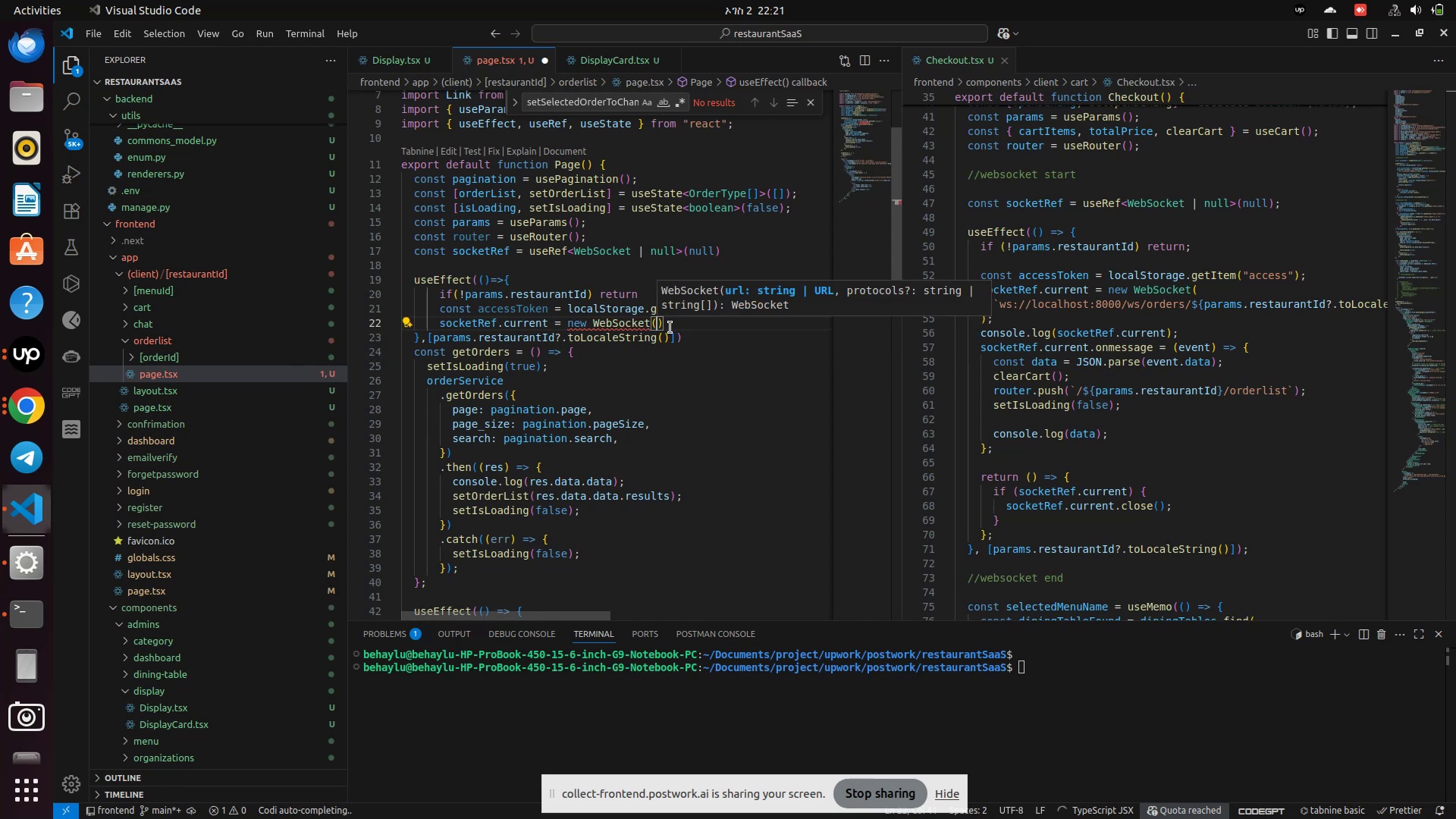 
key(Enter)
 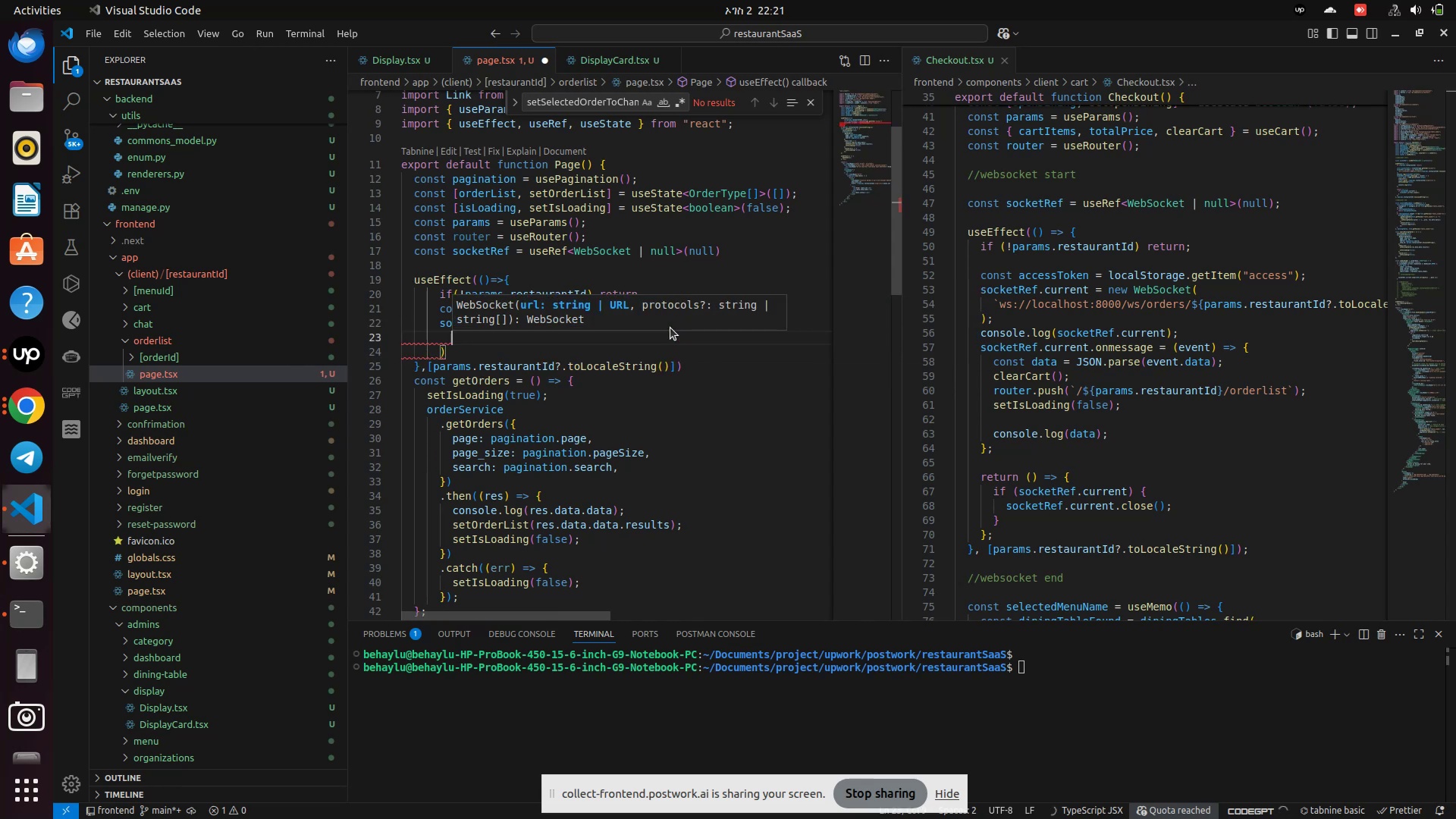 
type(`ws/)
key(Backspace)
type(://localhost:8000/ws/orders/${param)
 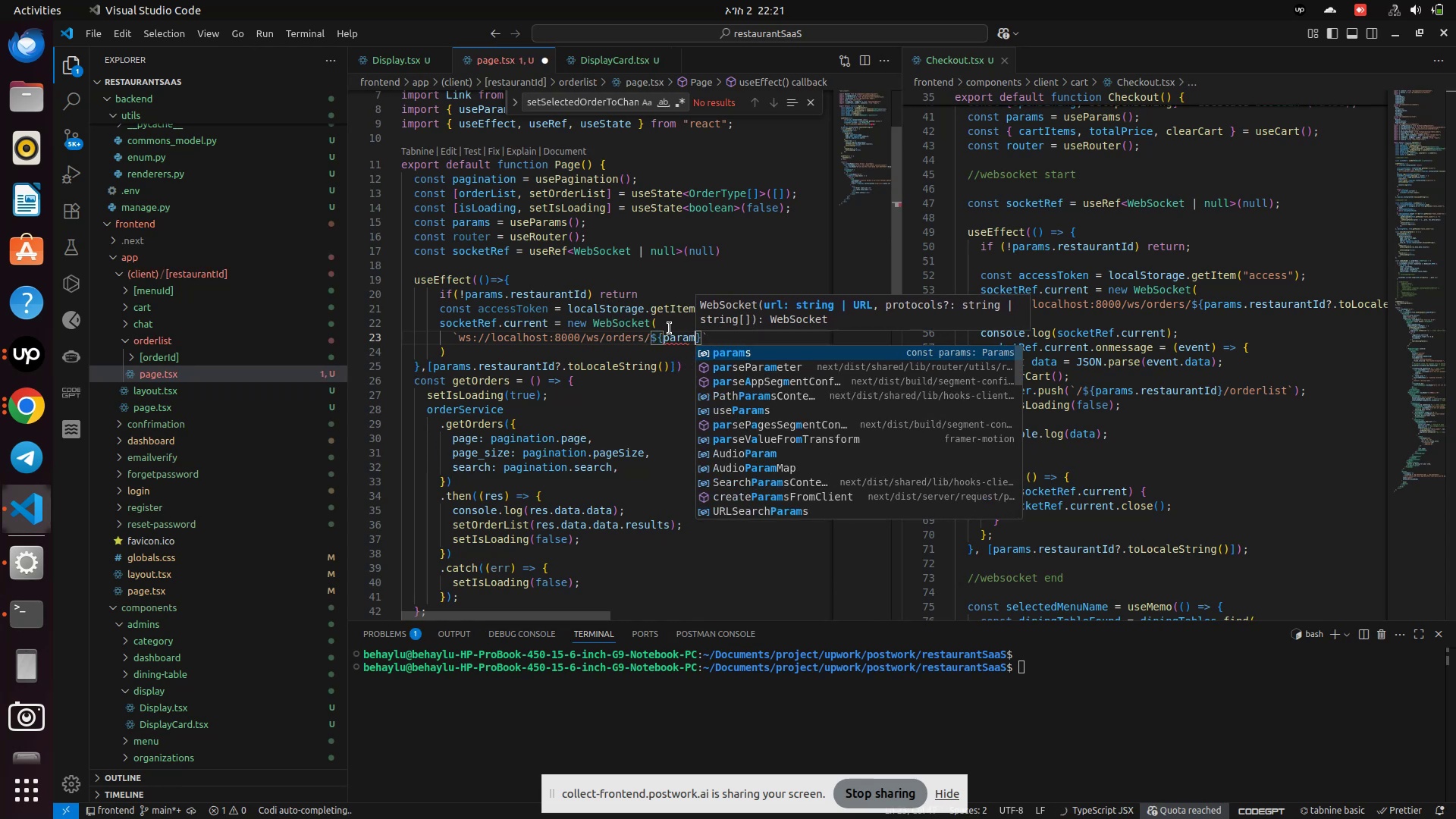 
 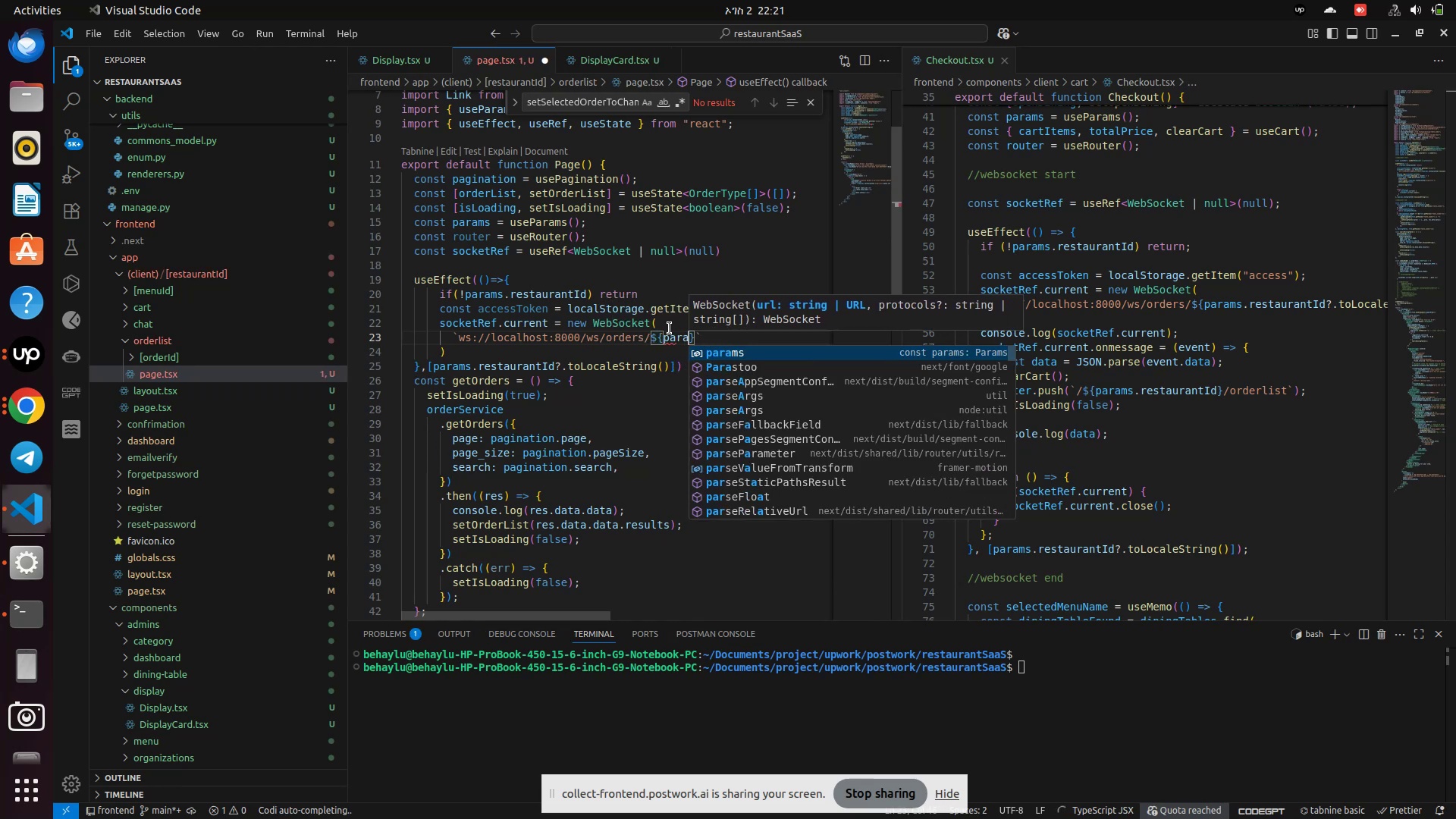 
key(Enter)
 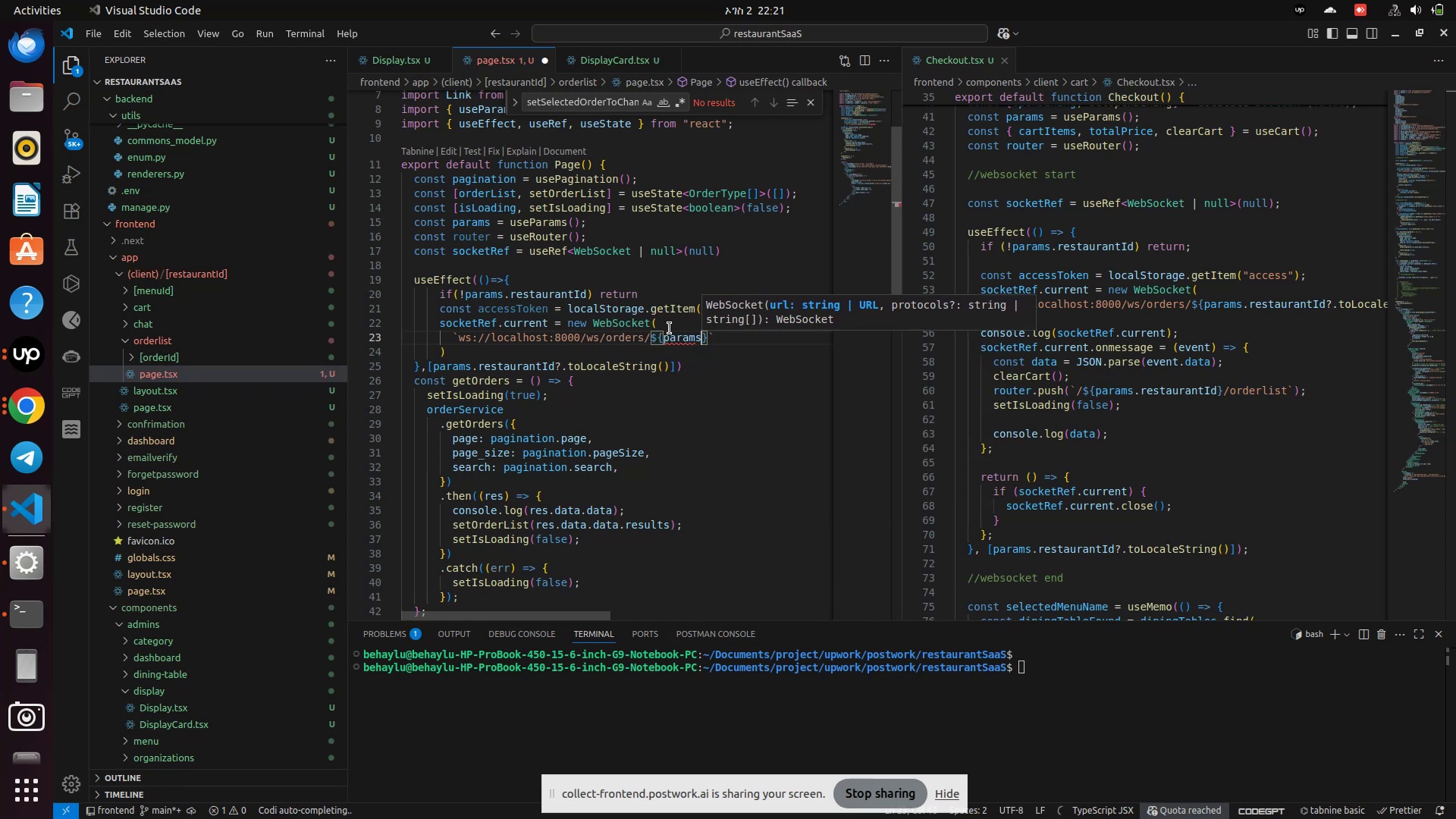 
type(.res)
 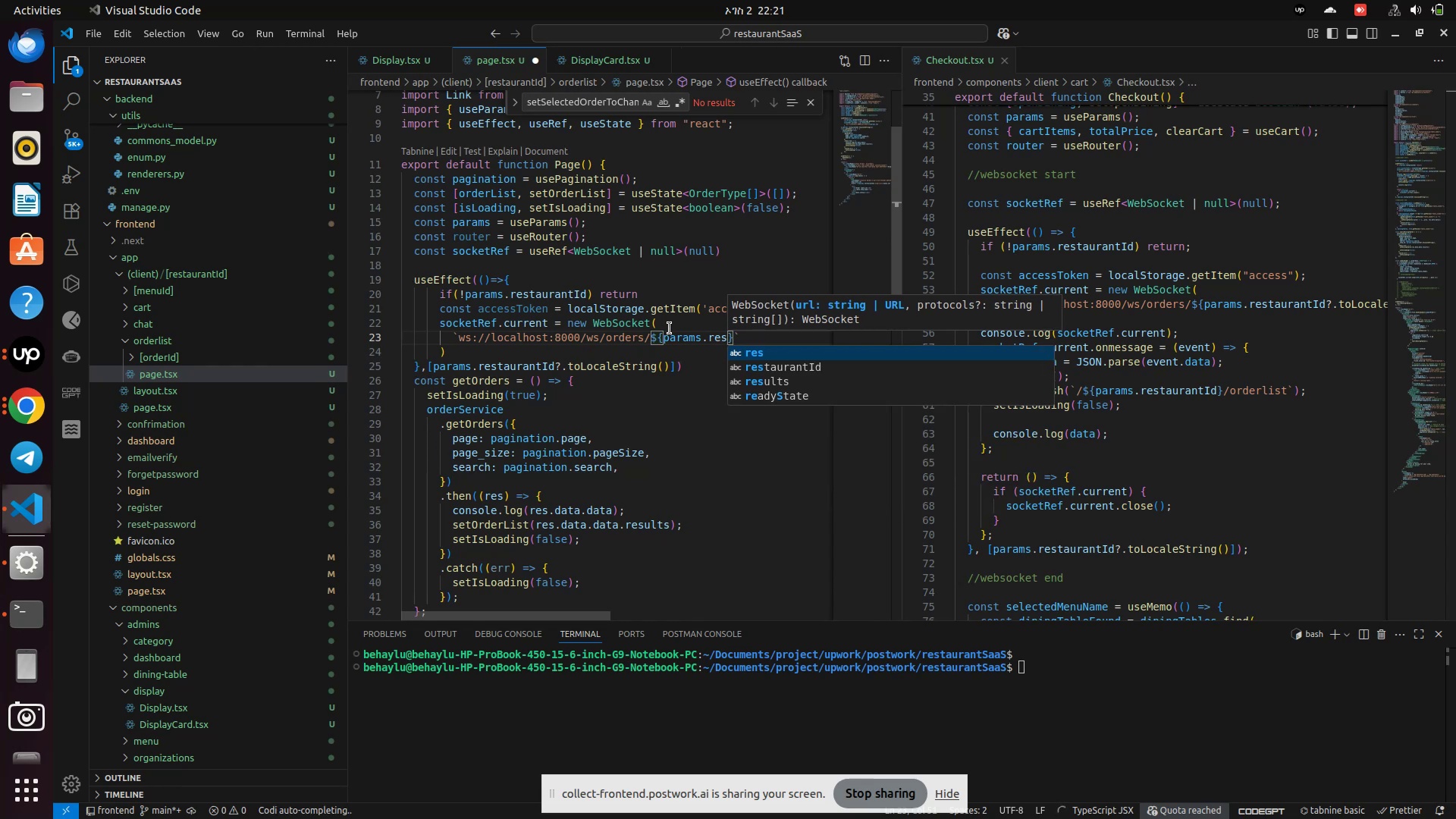 
key(ArrowDown)
 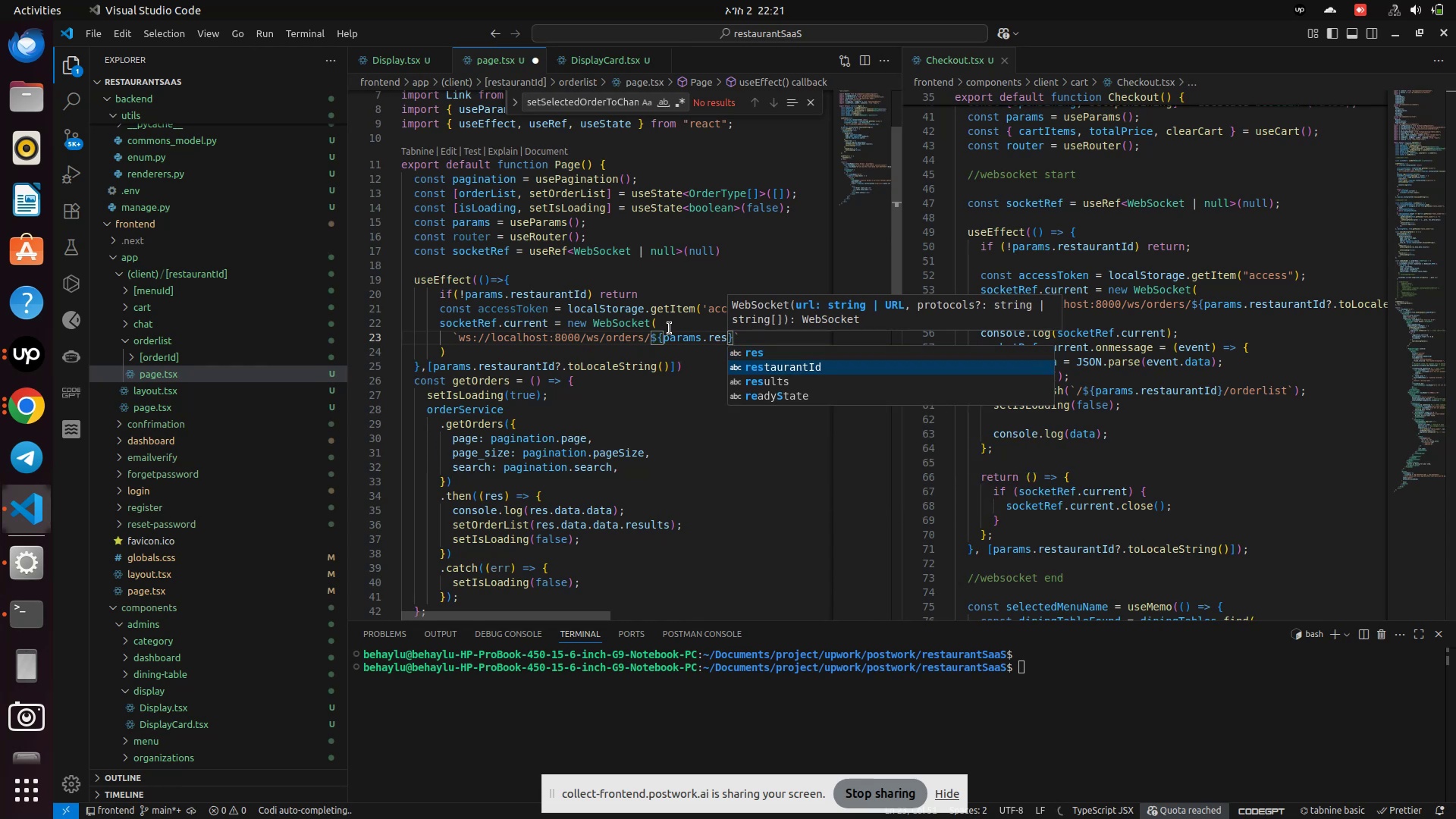 
key(Enter)
 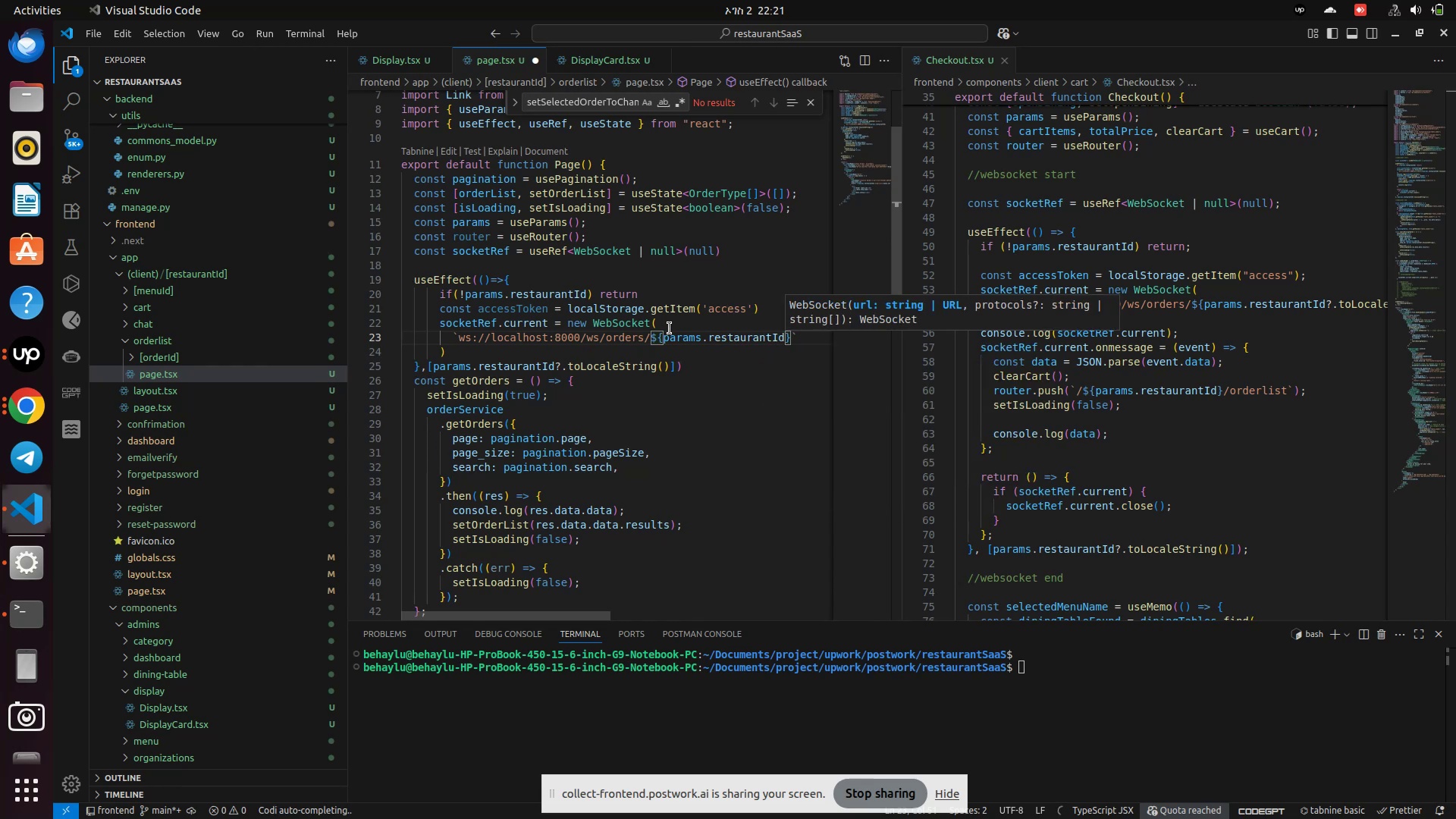 
type(.to)
 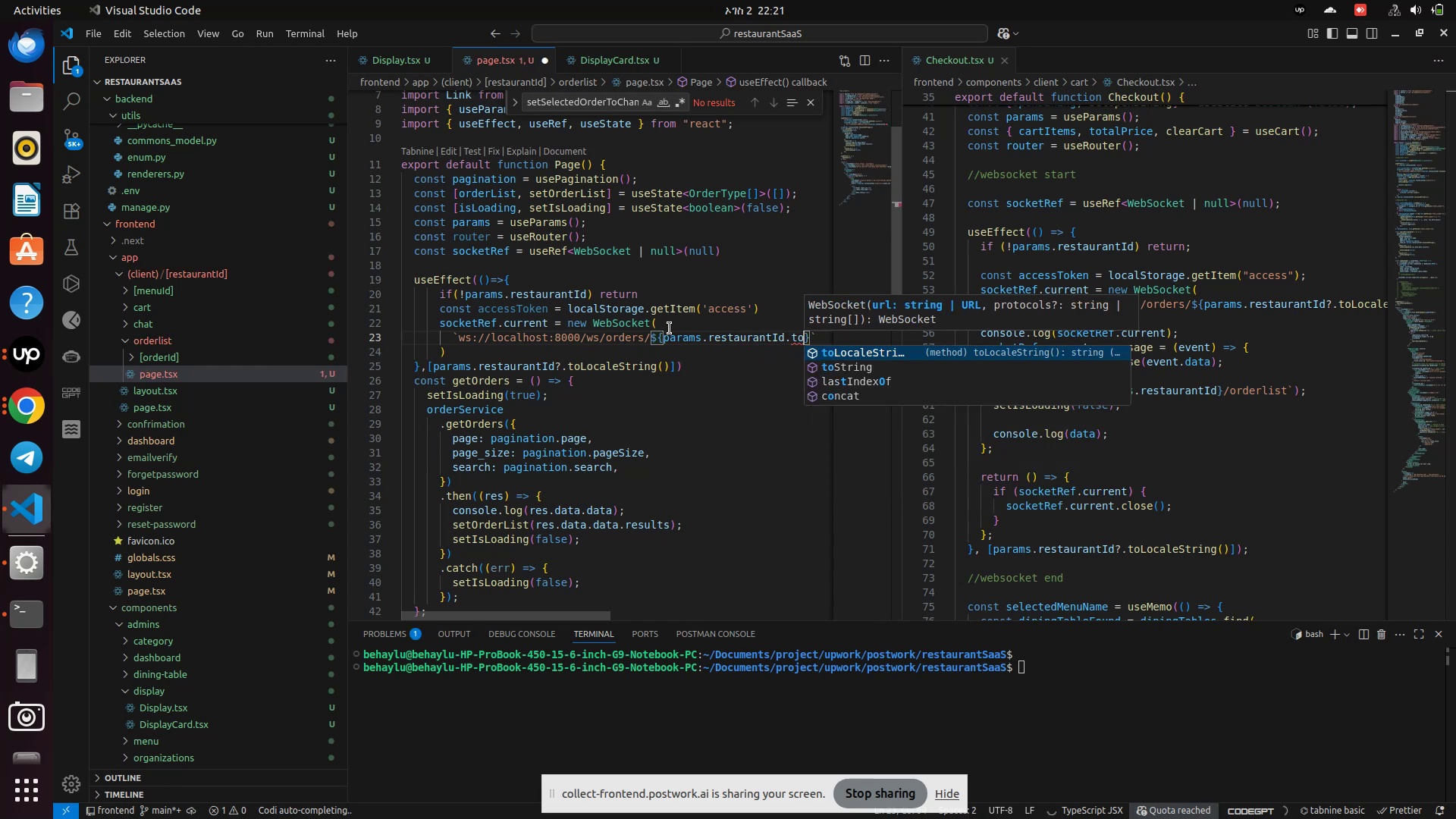 
key(Enter)
 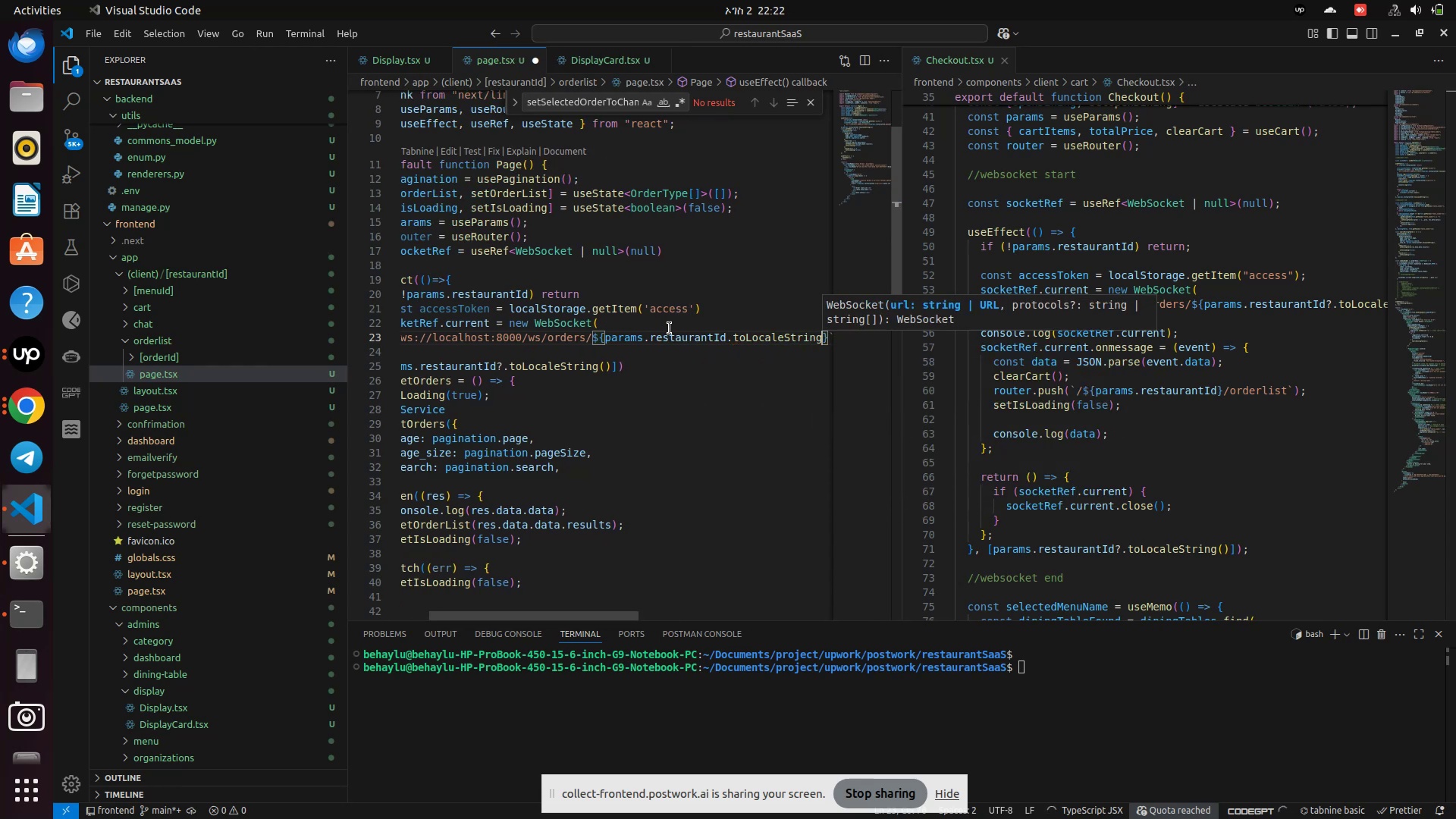 
key(Shift+9)
 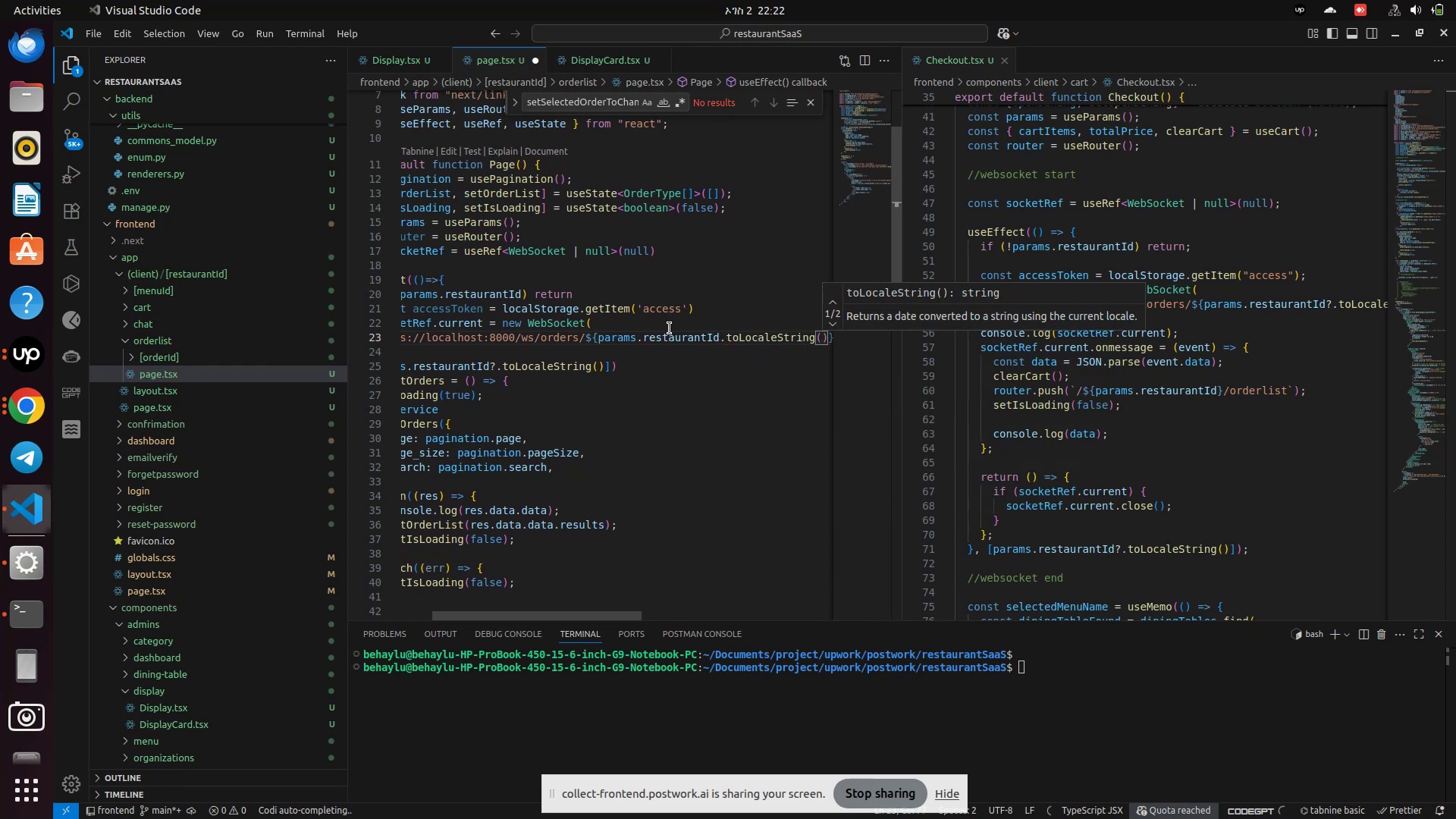 
hold_key(key=ArrowLeft, duration=0.96)
 